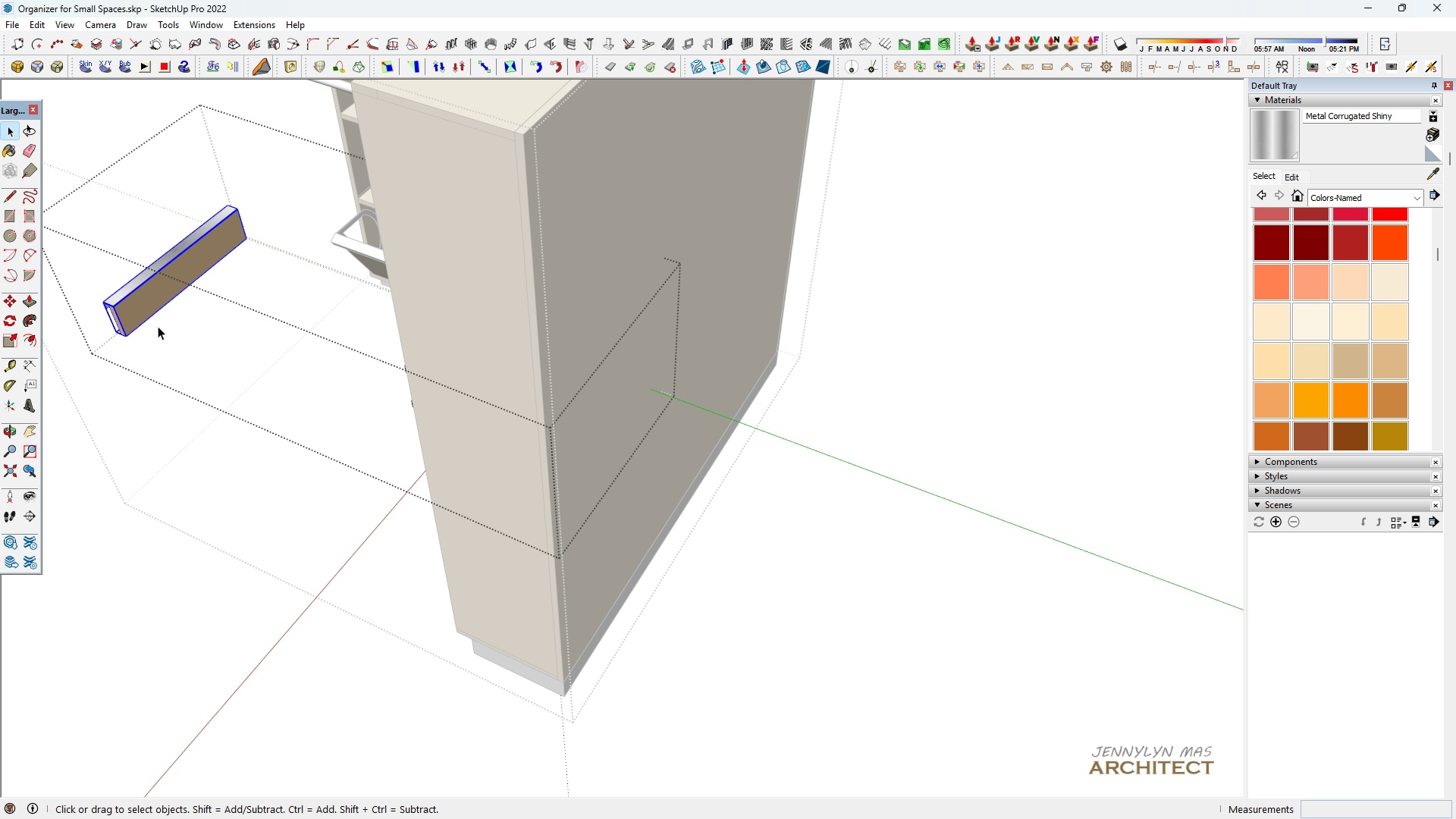 
scroll: coordinate [254, 485], scroll_direction: up, amount: 13.0
 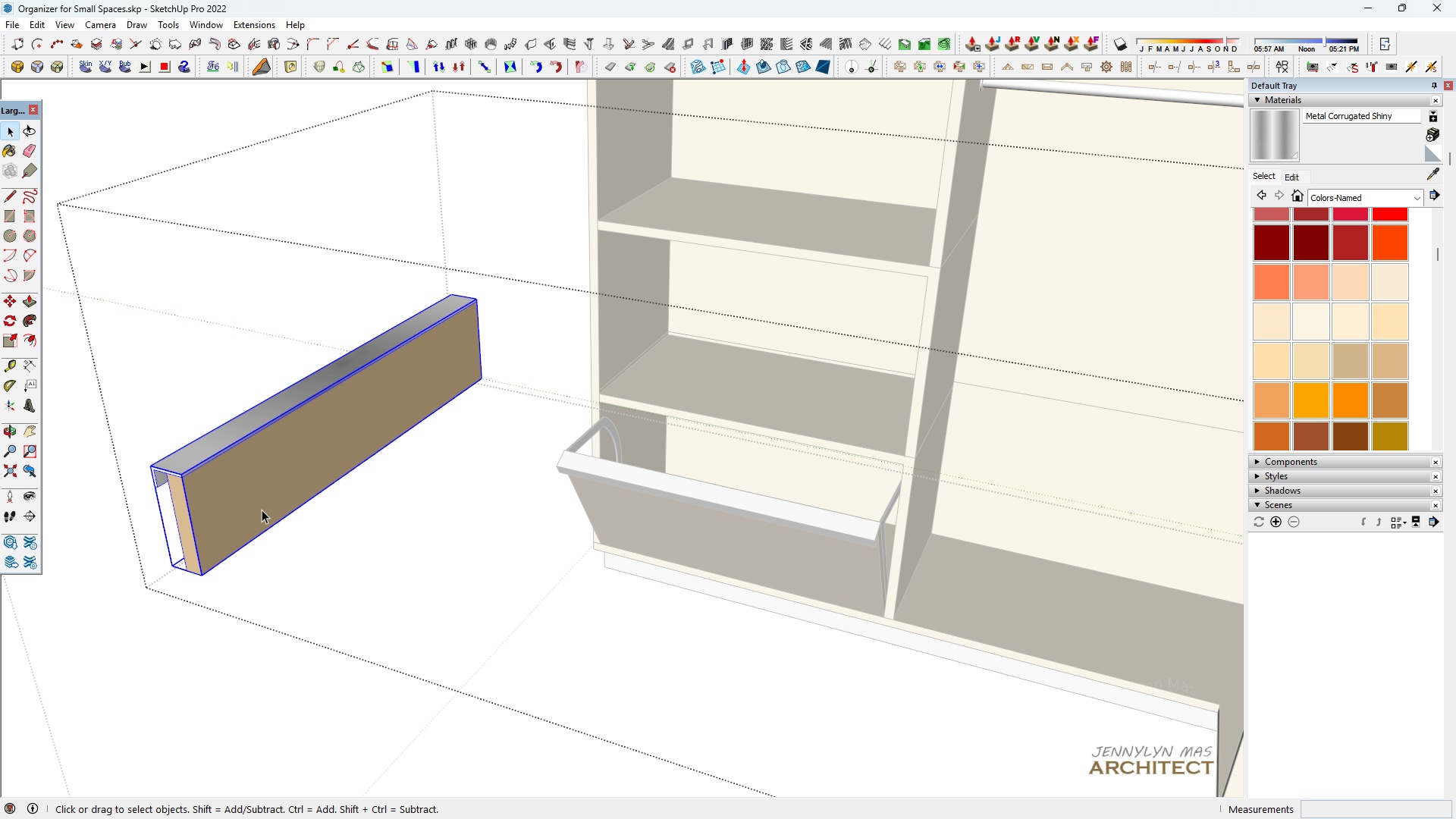 
key(H)
 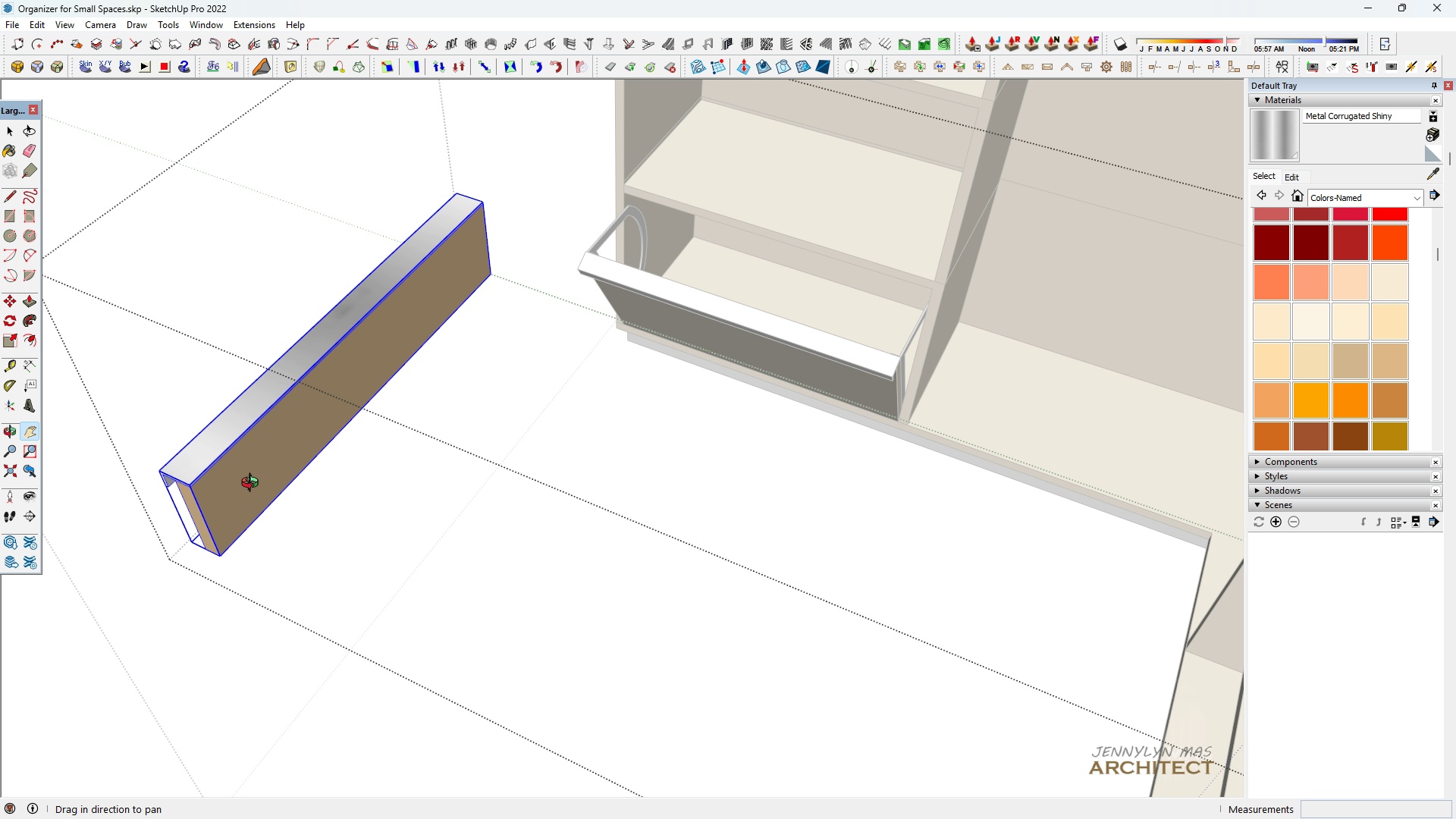 
key(Space)
 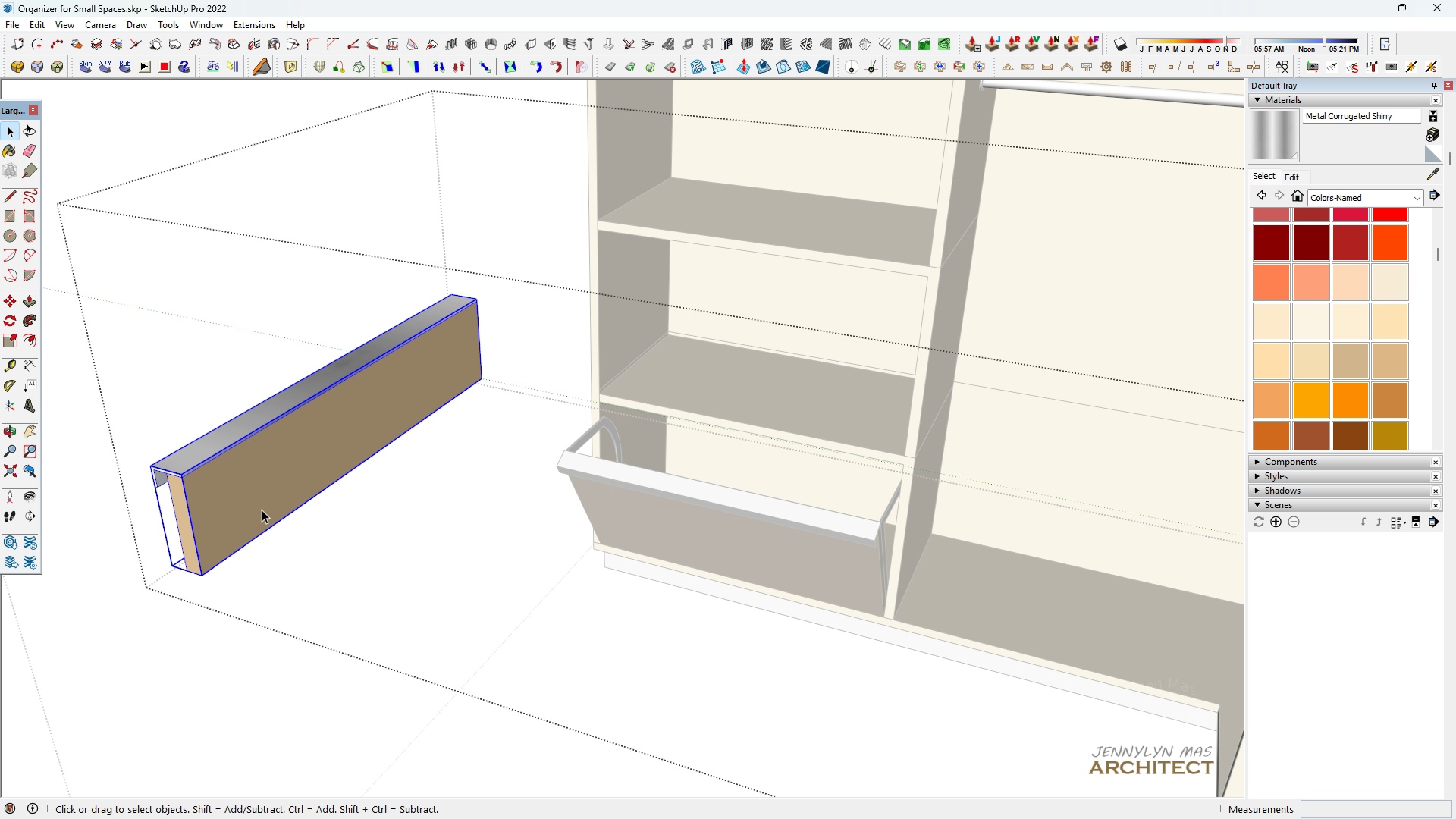 
double_click([262, 510])
 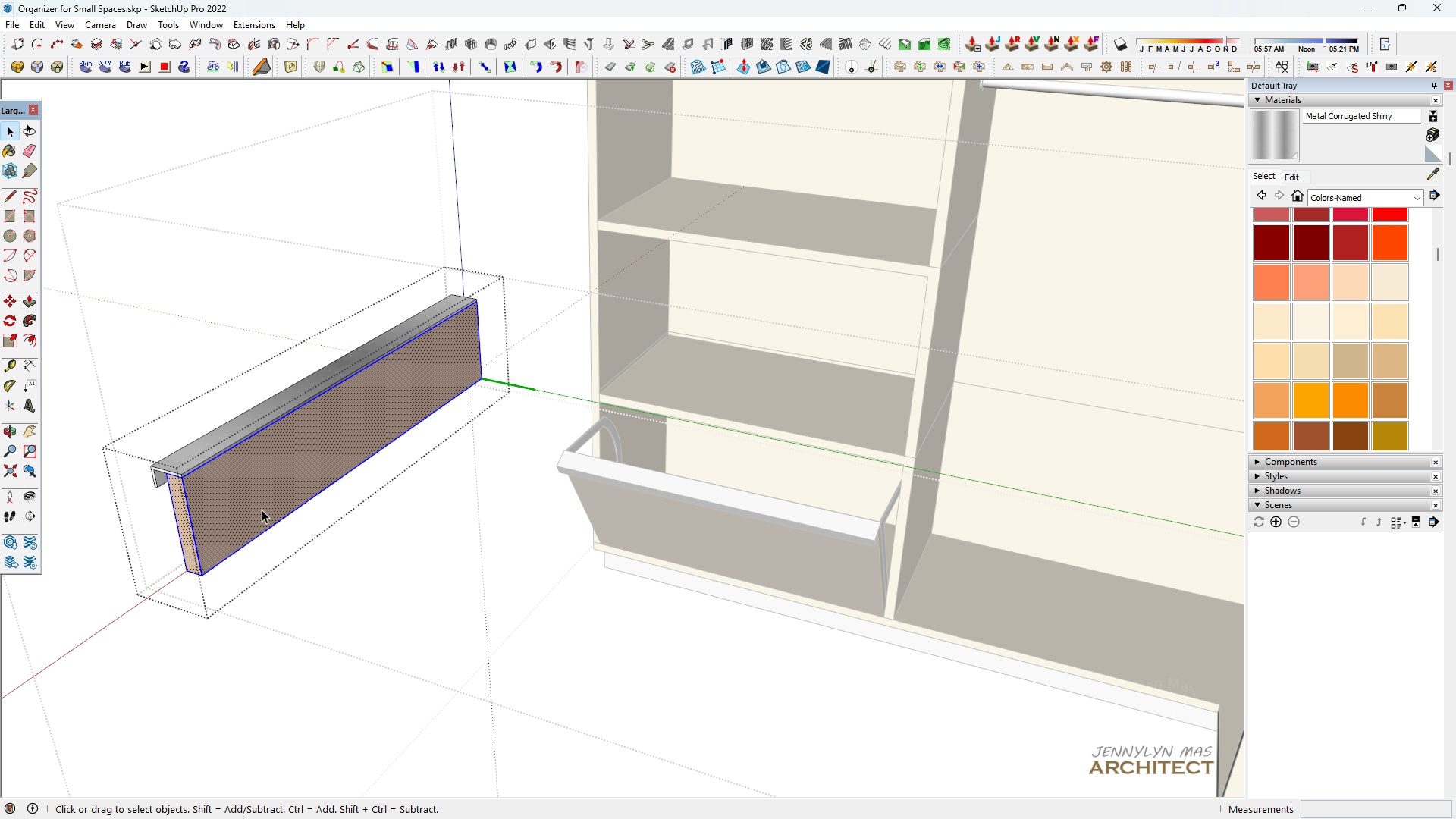 
triple_click([262, 510])
 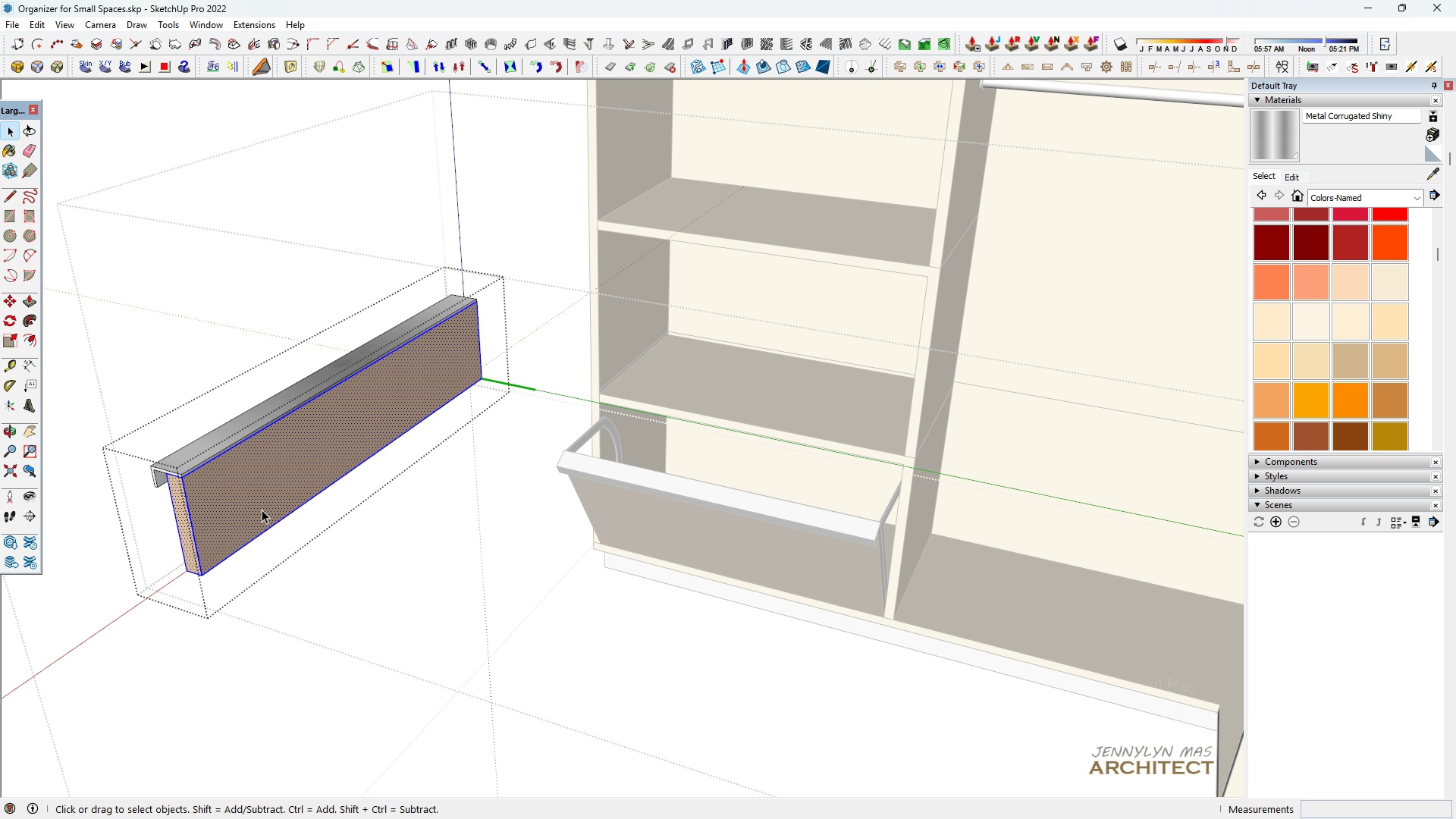 
triple_click([262, 510])
 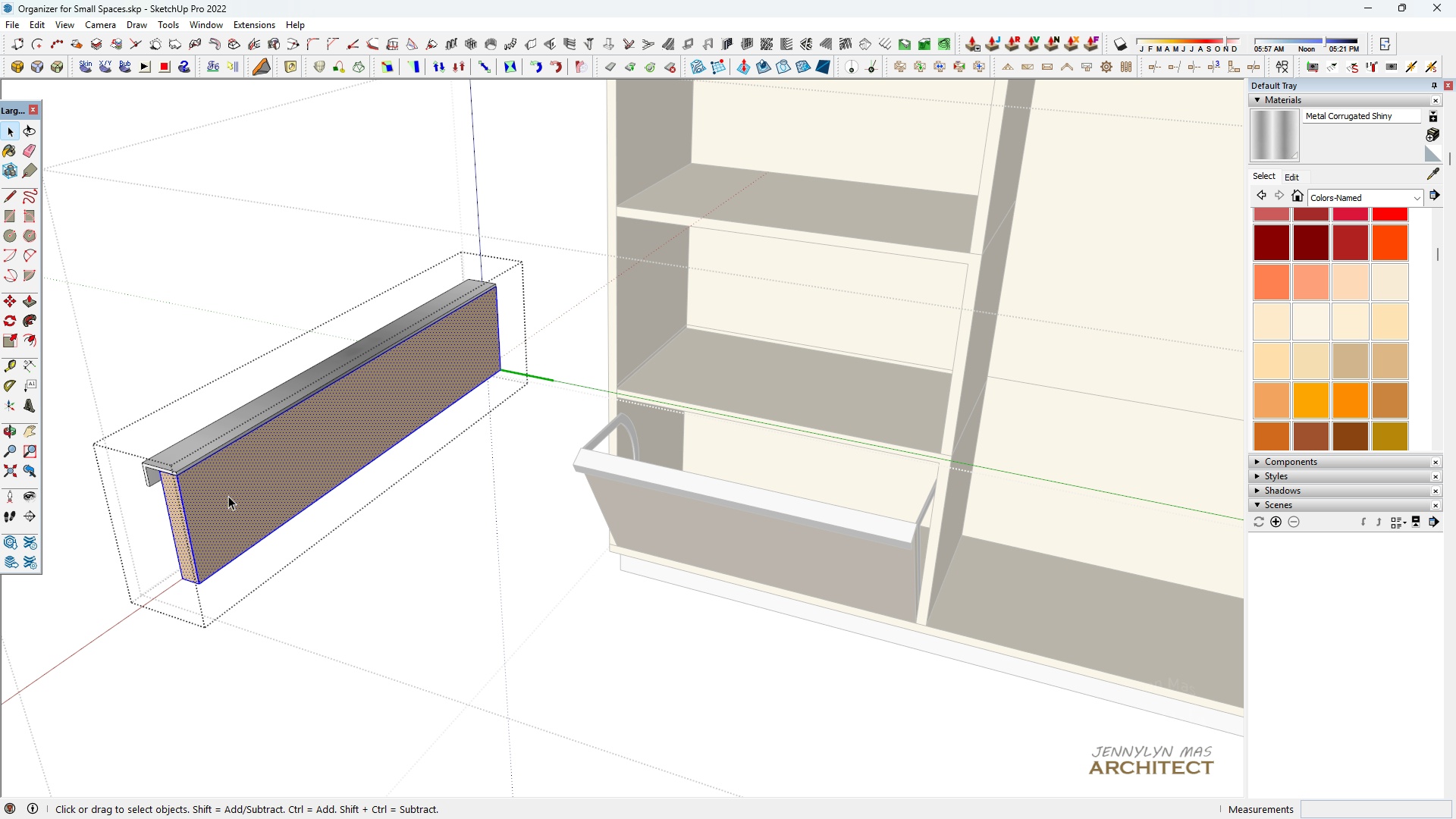 
scroll: coordinate [223, 494], scroll_direction: up, amount: 5.0
 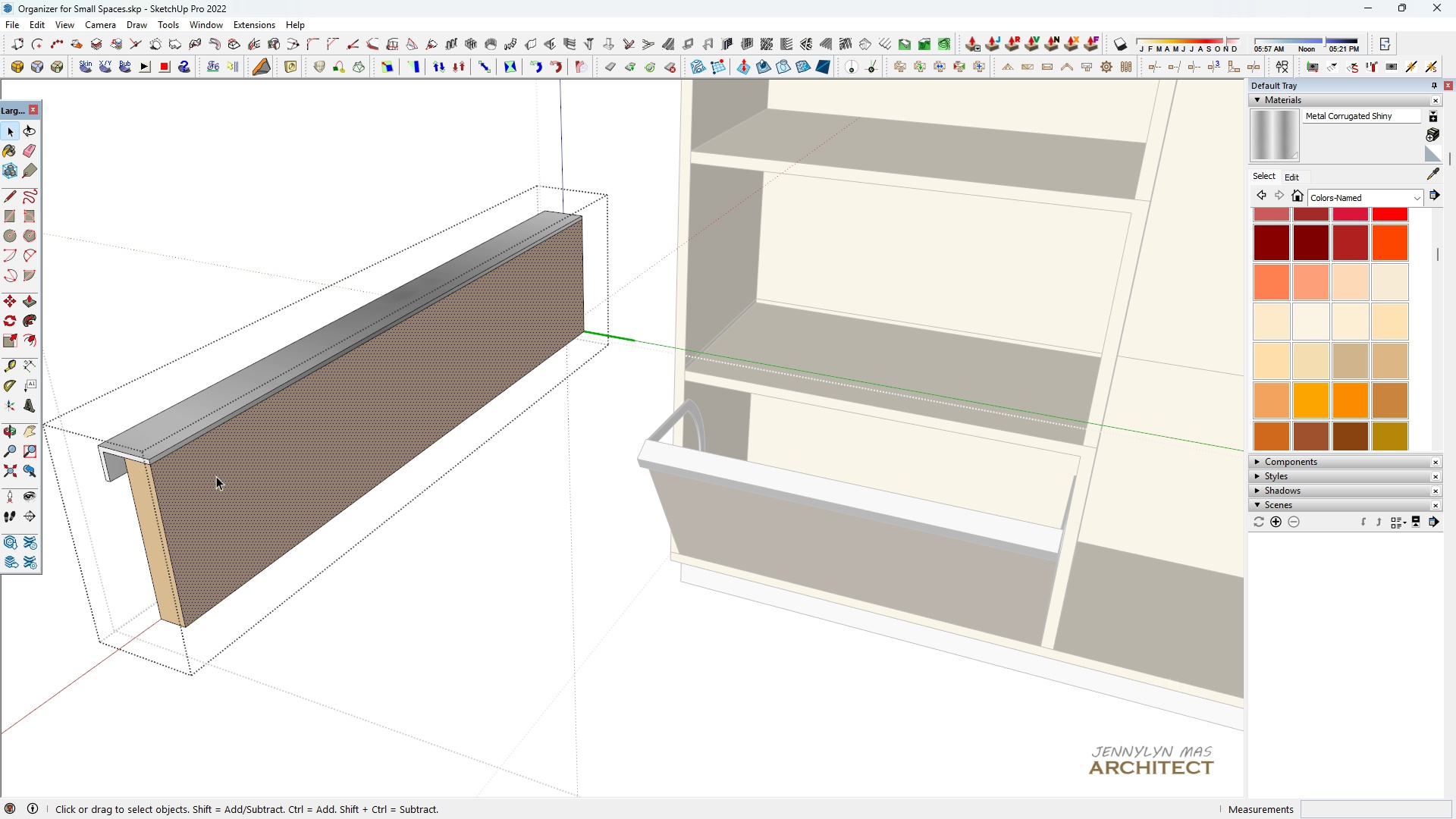 
left_click([216, 476])
 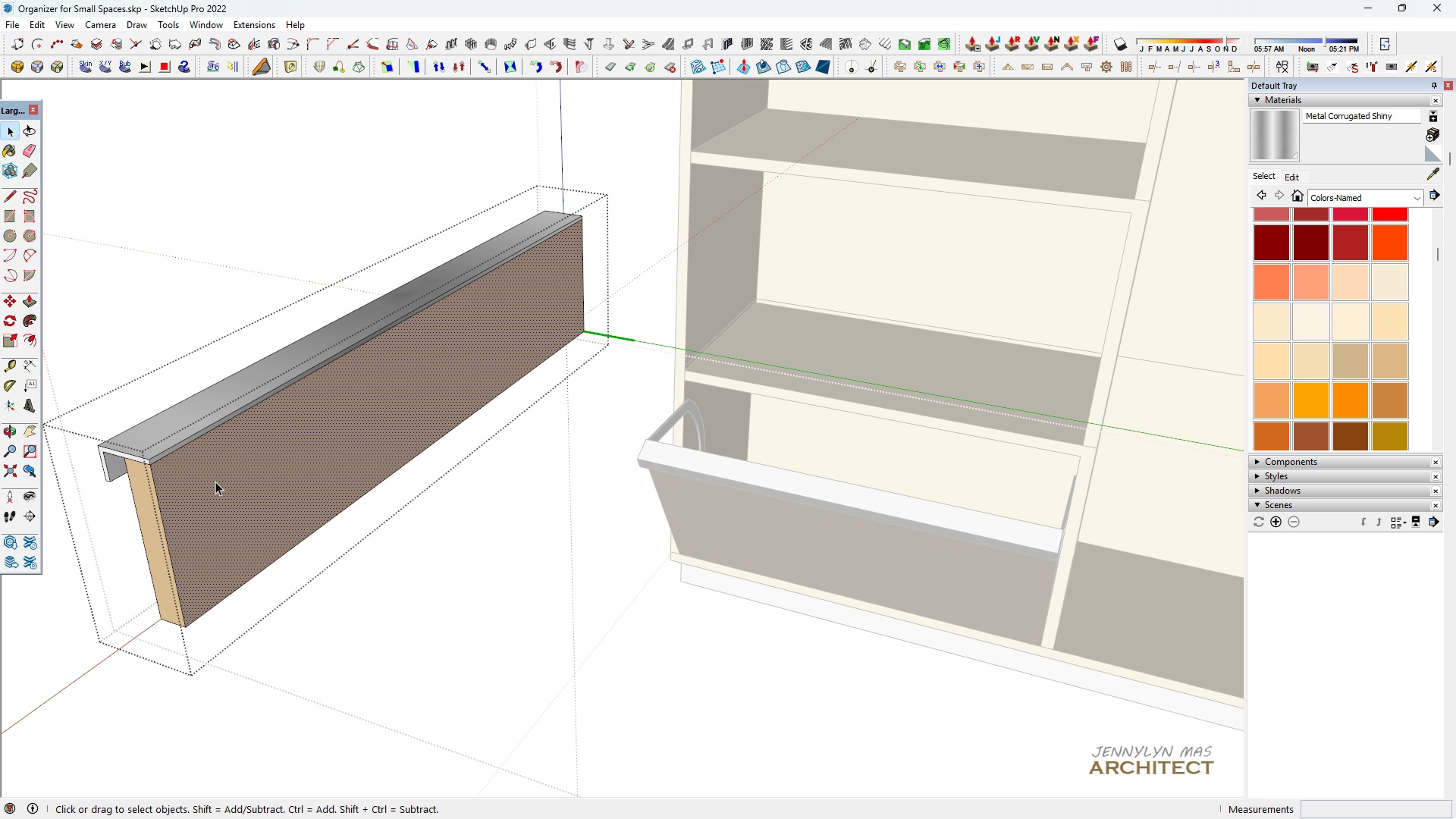 
scroll: coordinate [208, 491], scroll_direction: up, amount: 5.0
 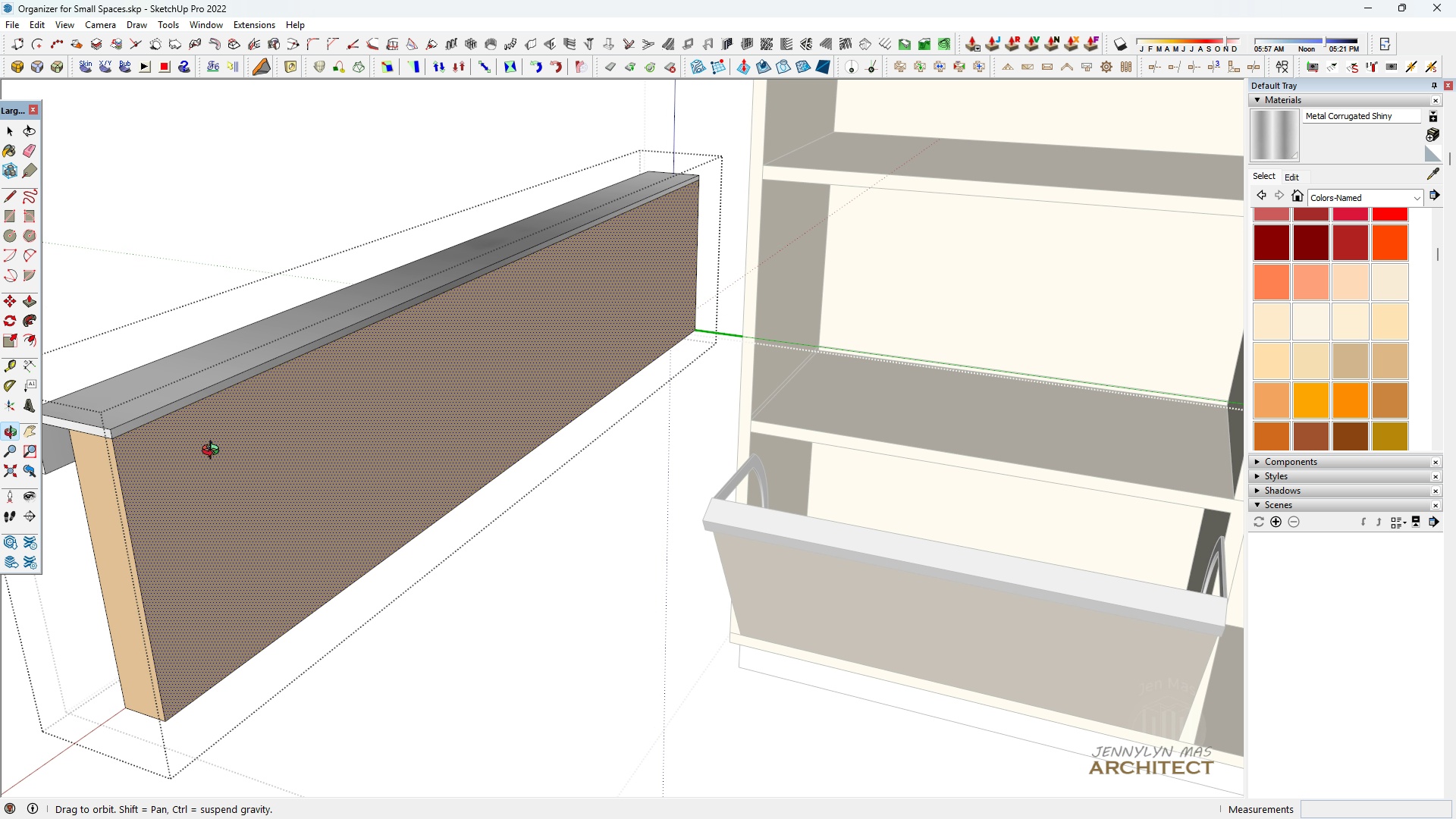 
key(Space)
 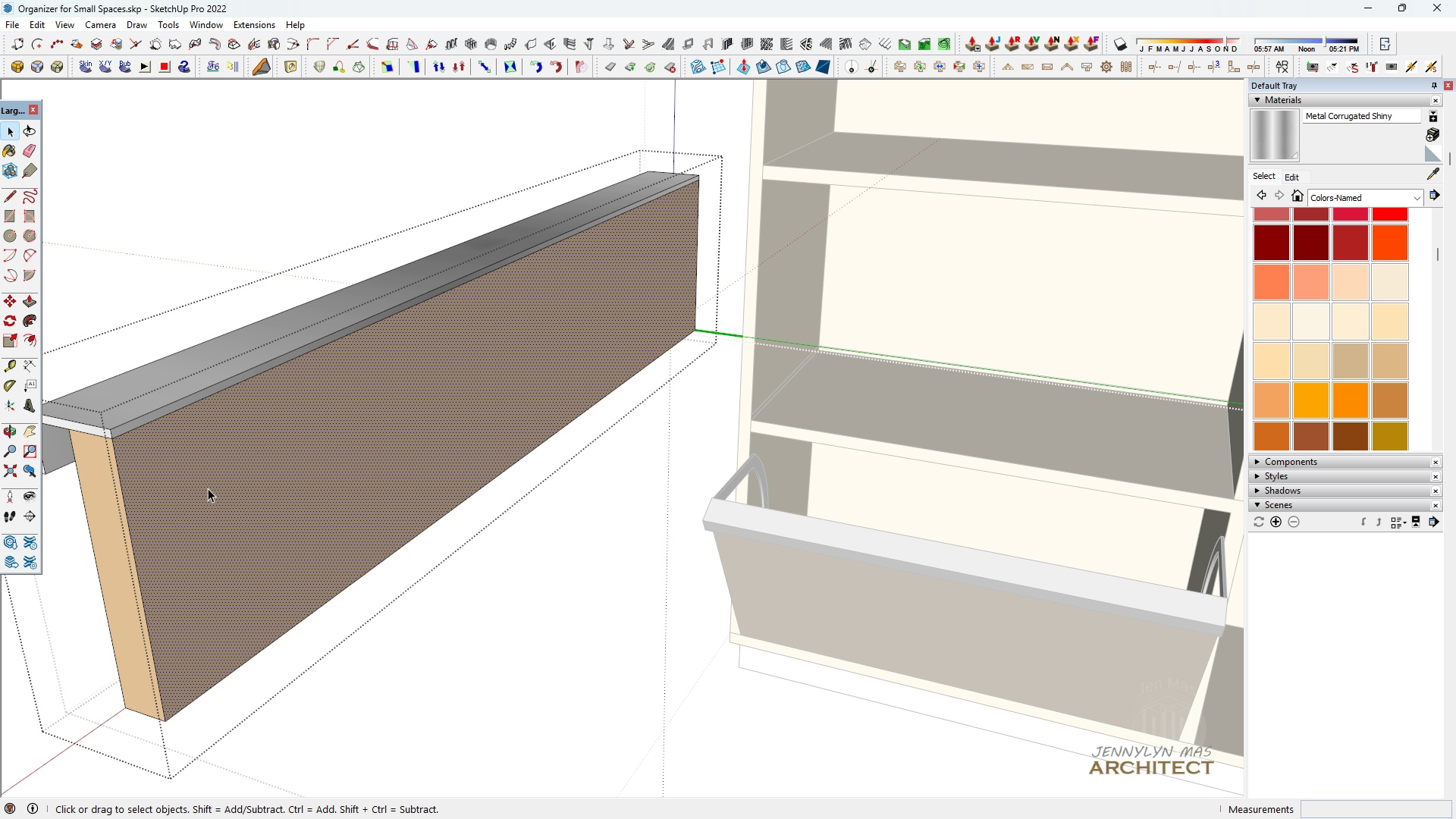 
scroll: coordinate [205, 513], scroll_direction: up, amount: 3.0
 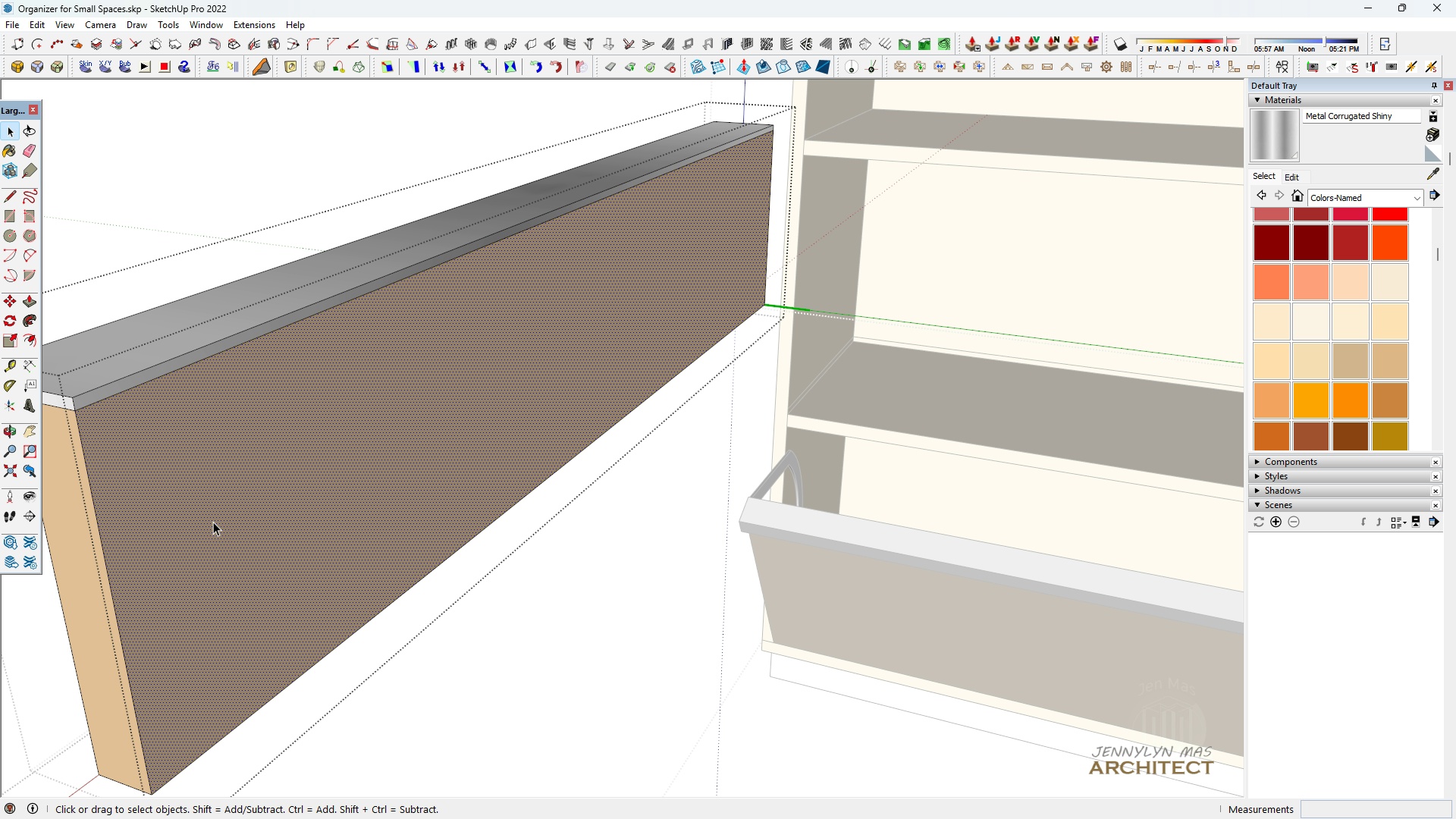 
key(F)
 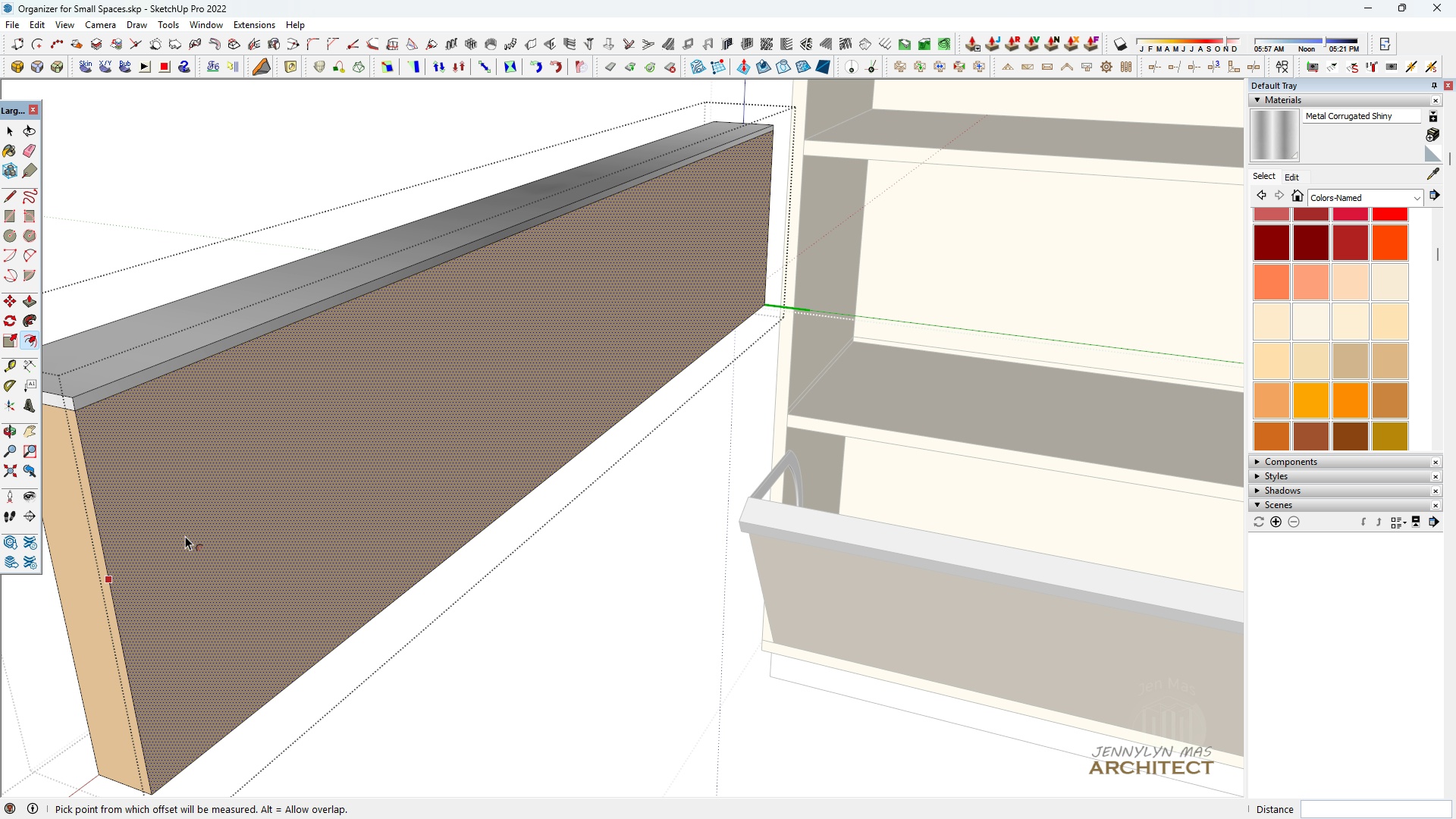 
left_click([185, 536])
 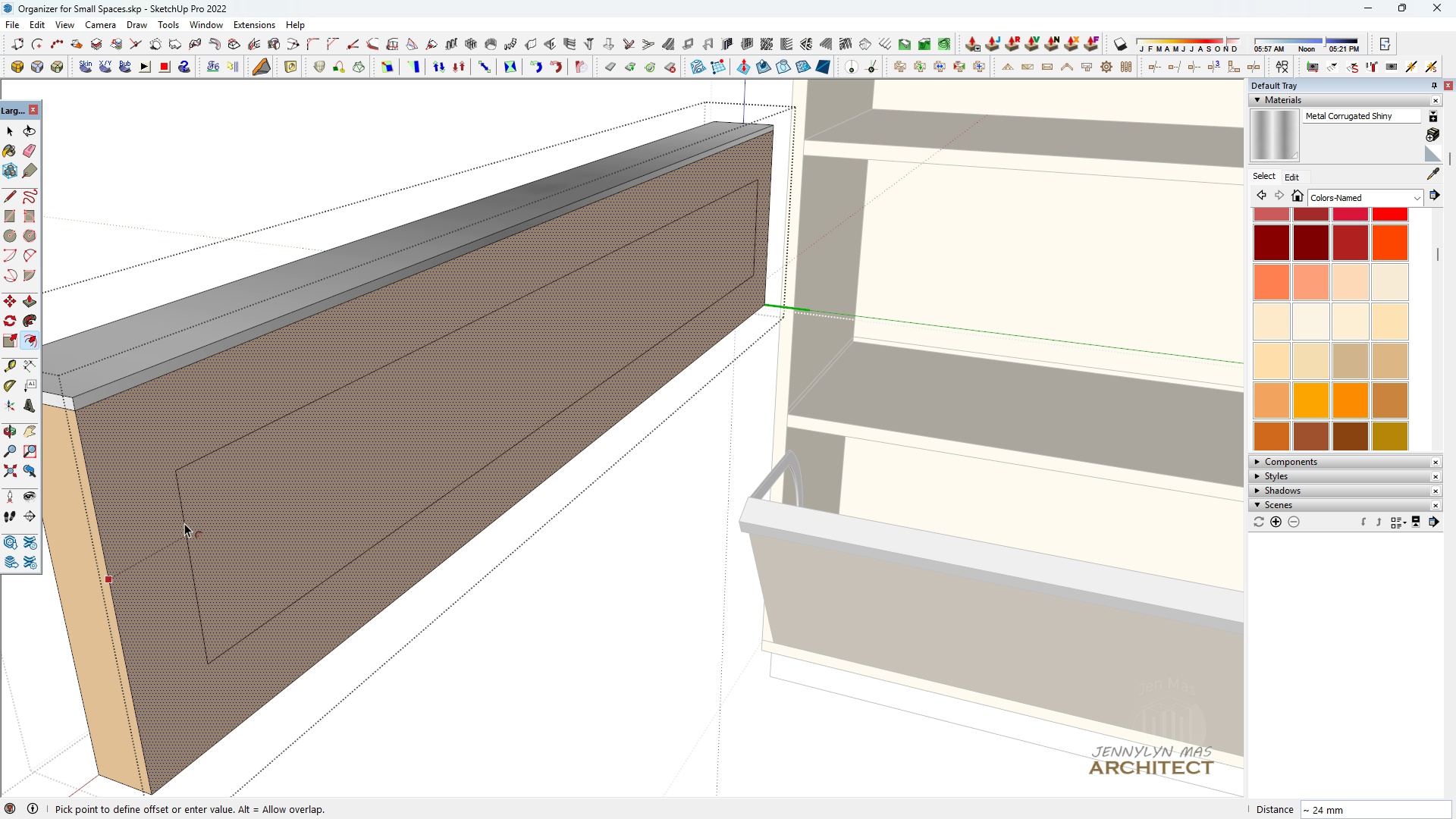 
key(6)
 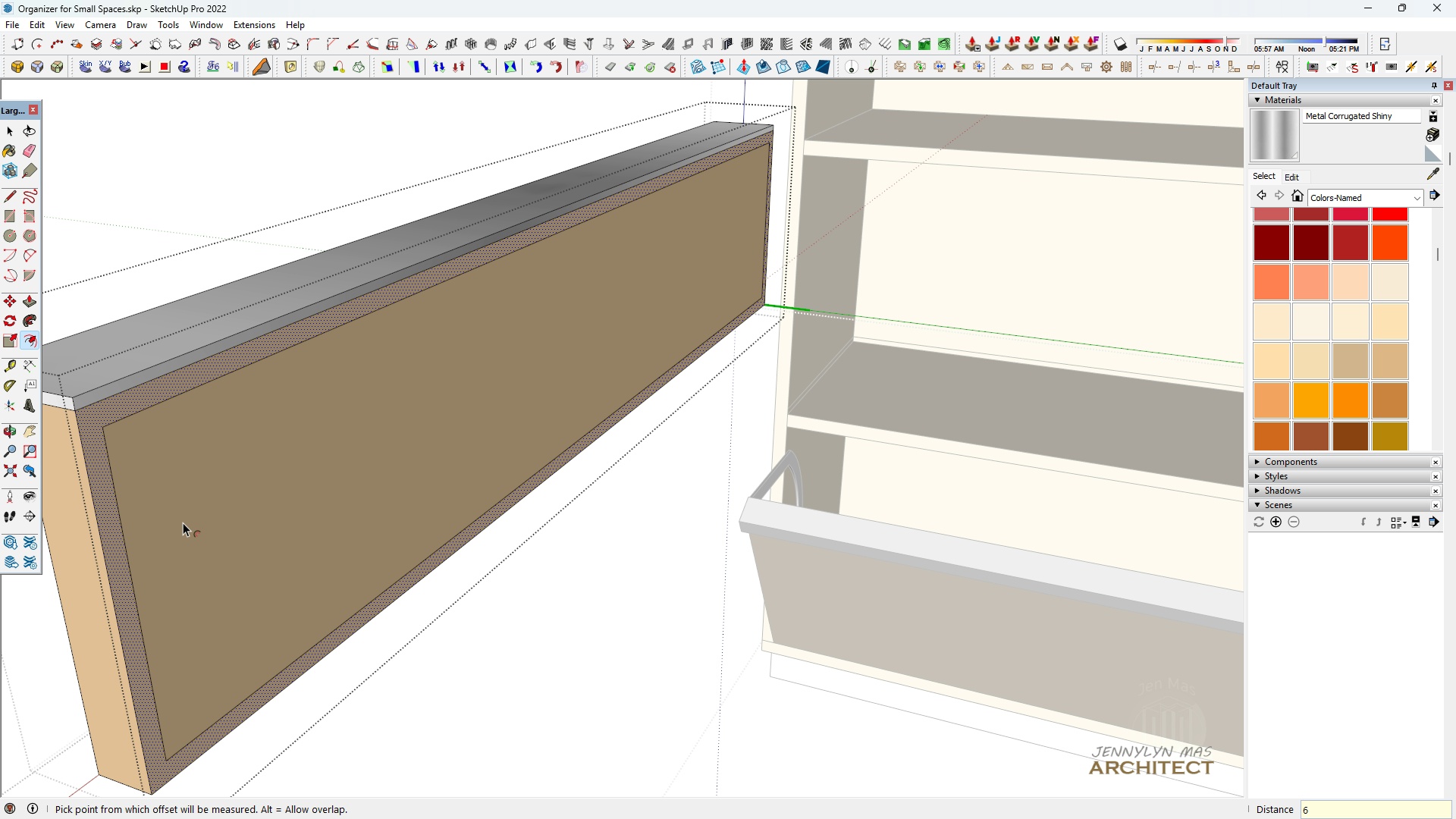 
key(Enter)
 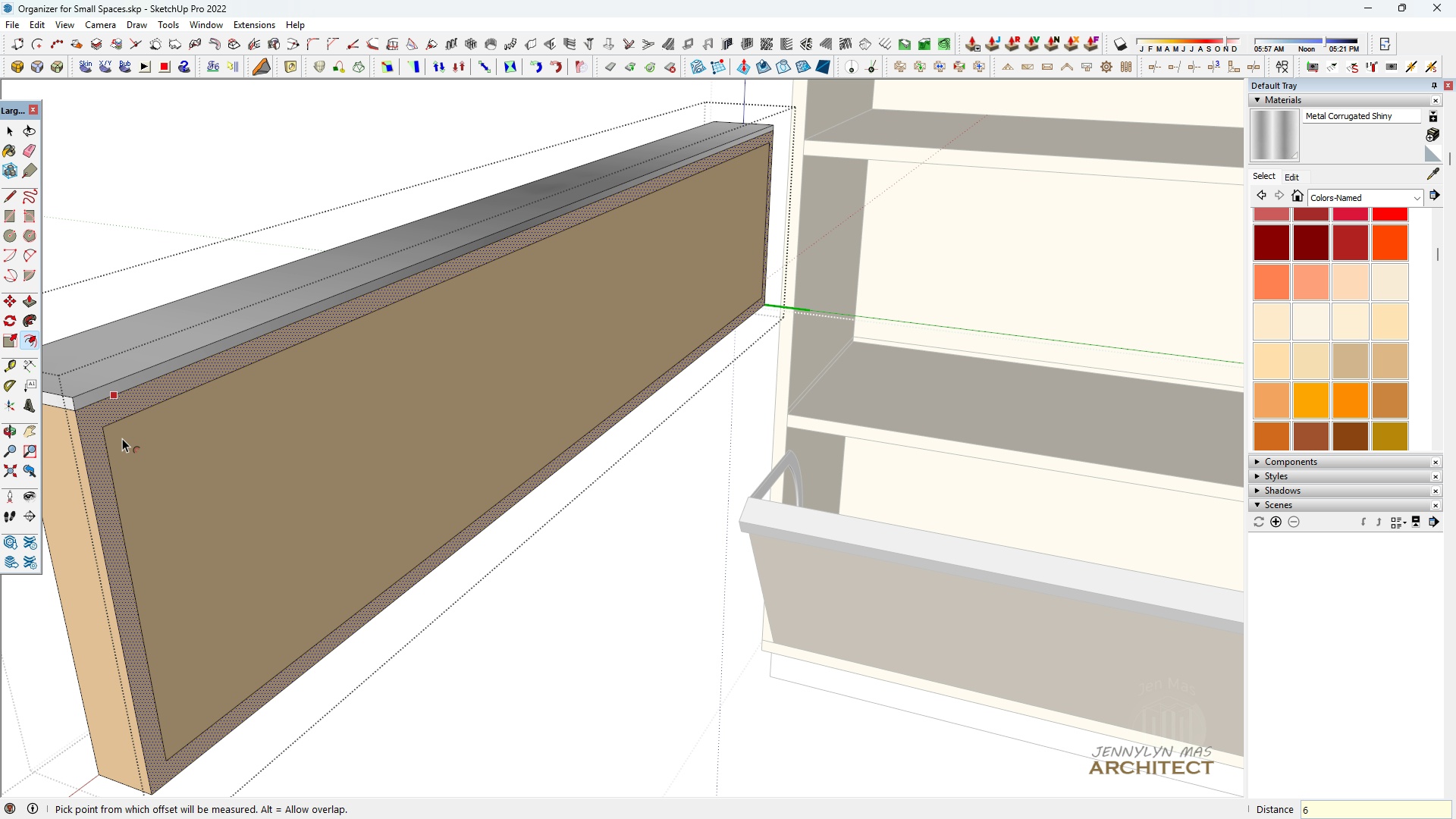 
key(Space)
 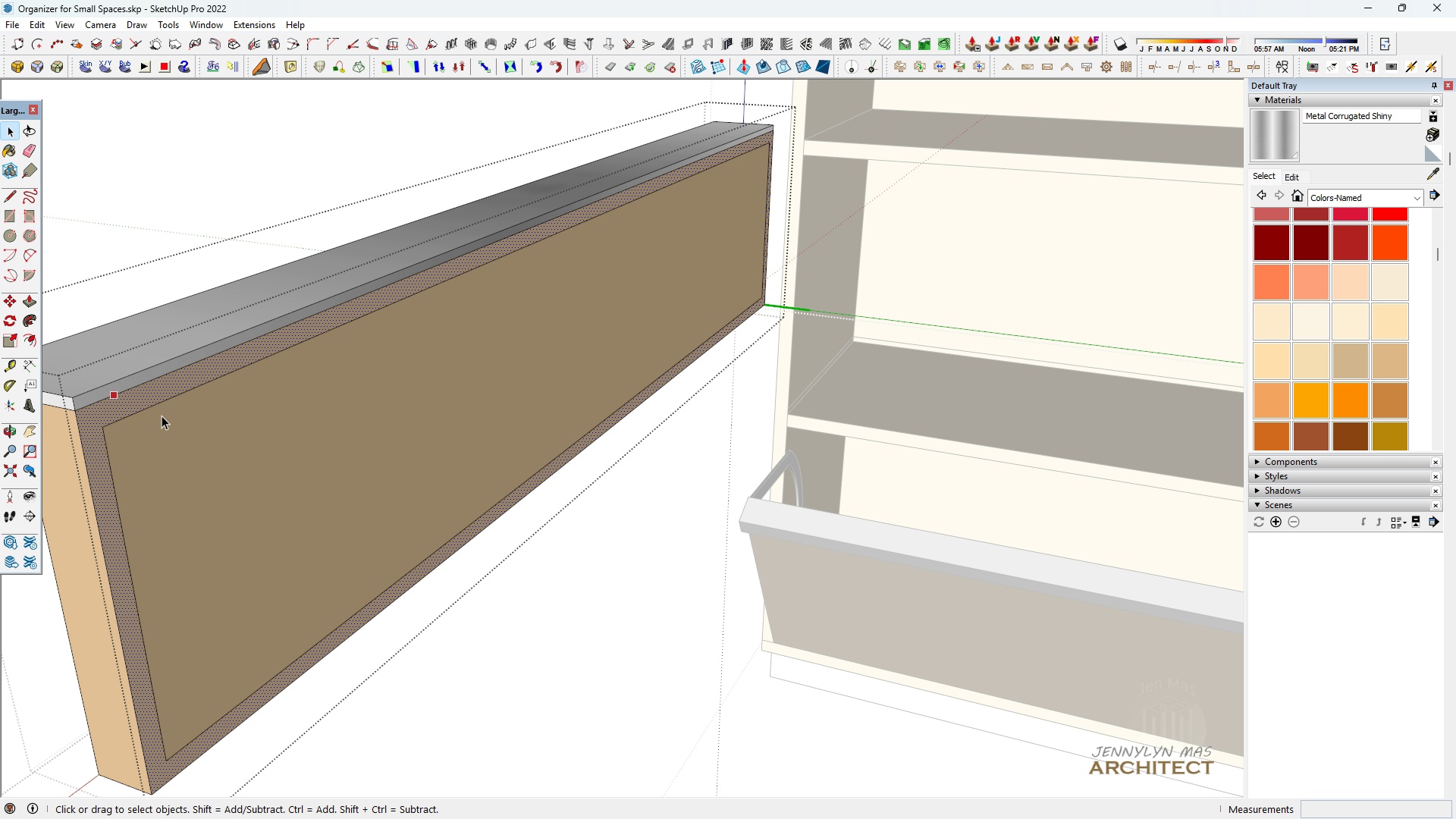 
key(H)
 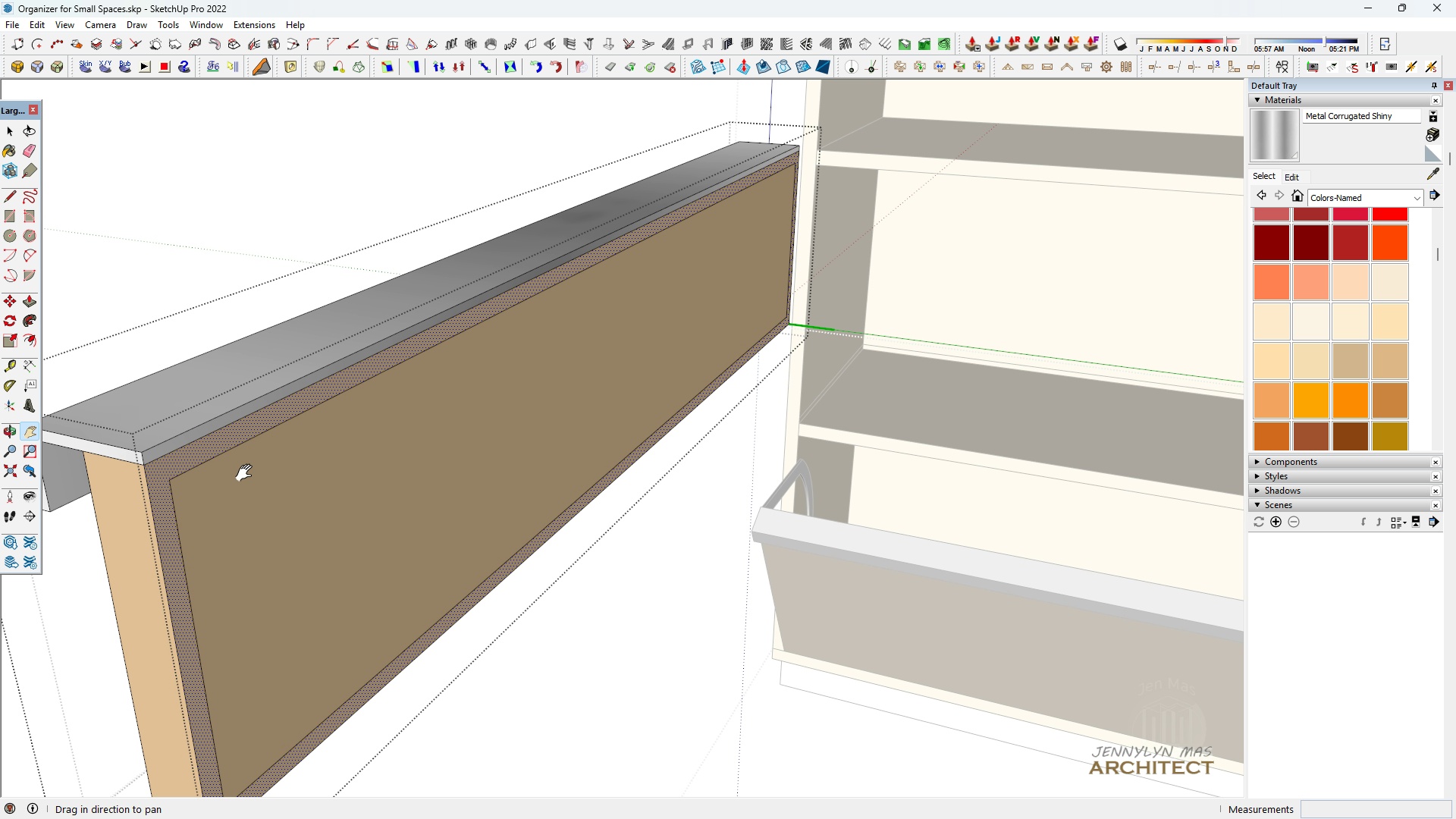 
key(Space)
 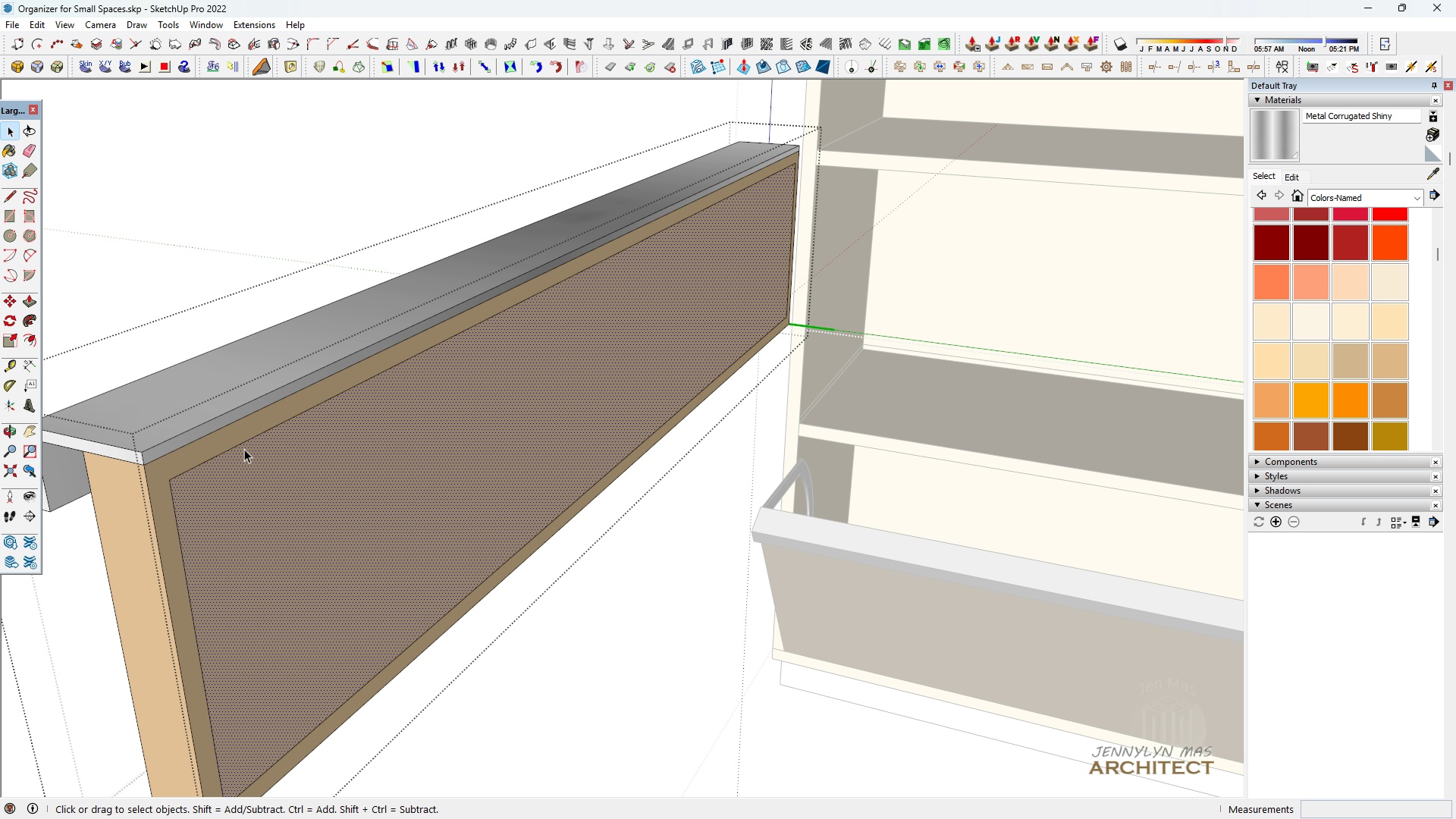 
left_click([244, 449])
 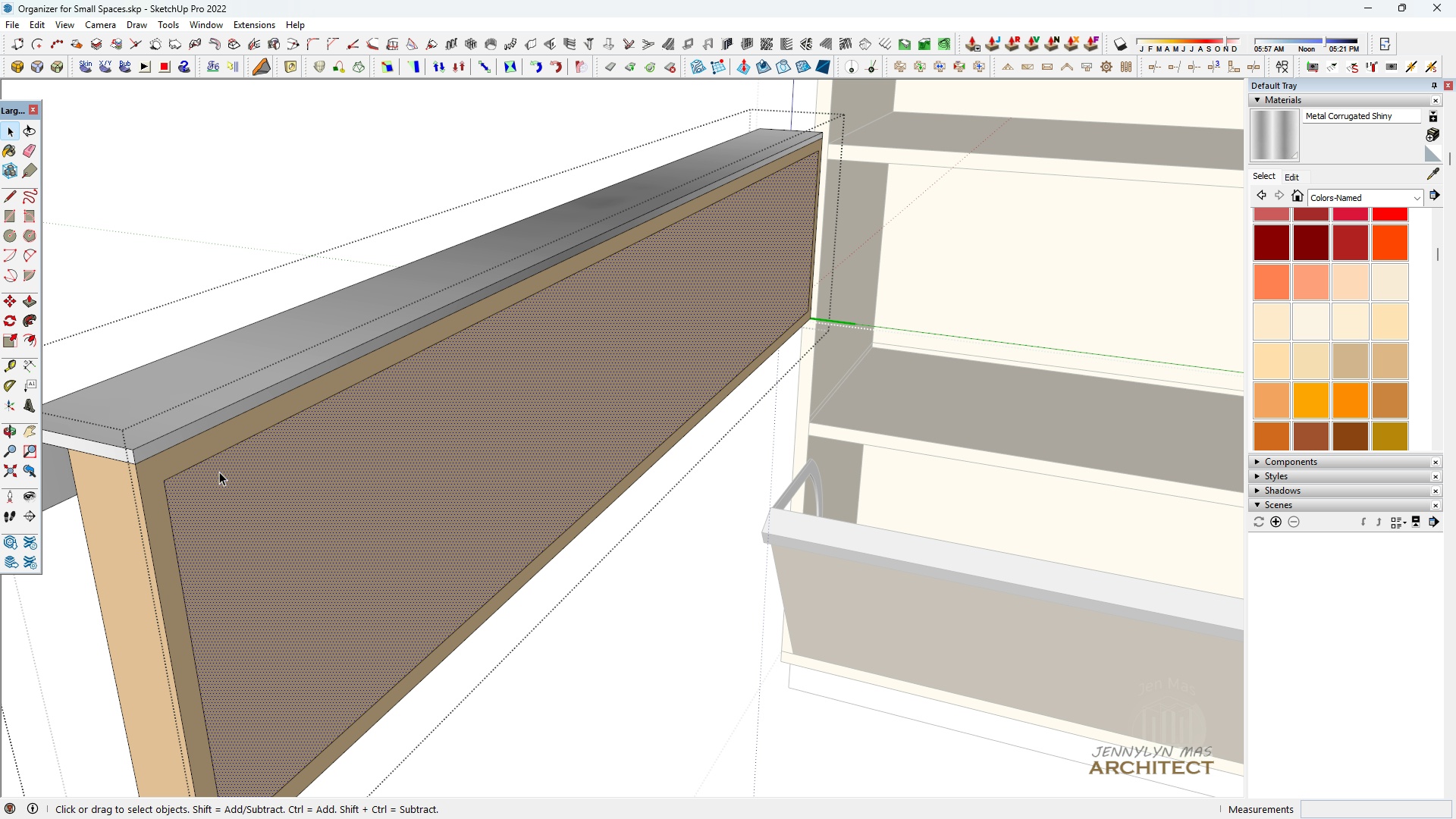 
scroll: coordinate [221, 455], scroll_direction: up, amount: 3.0
 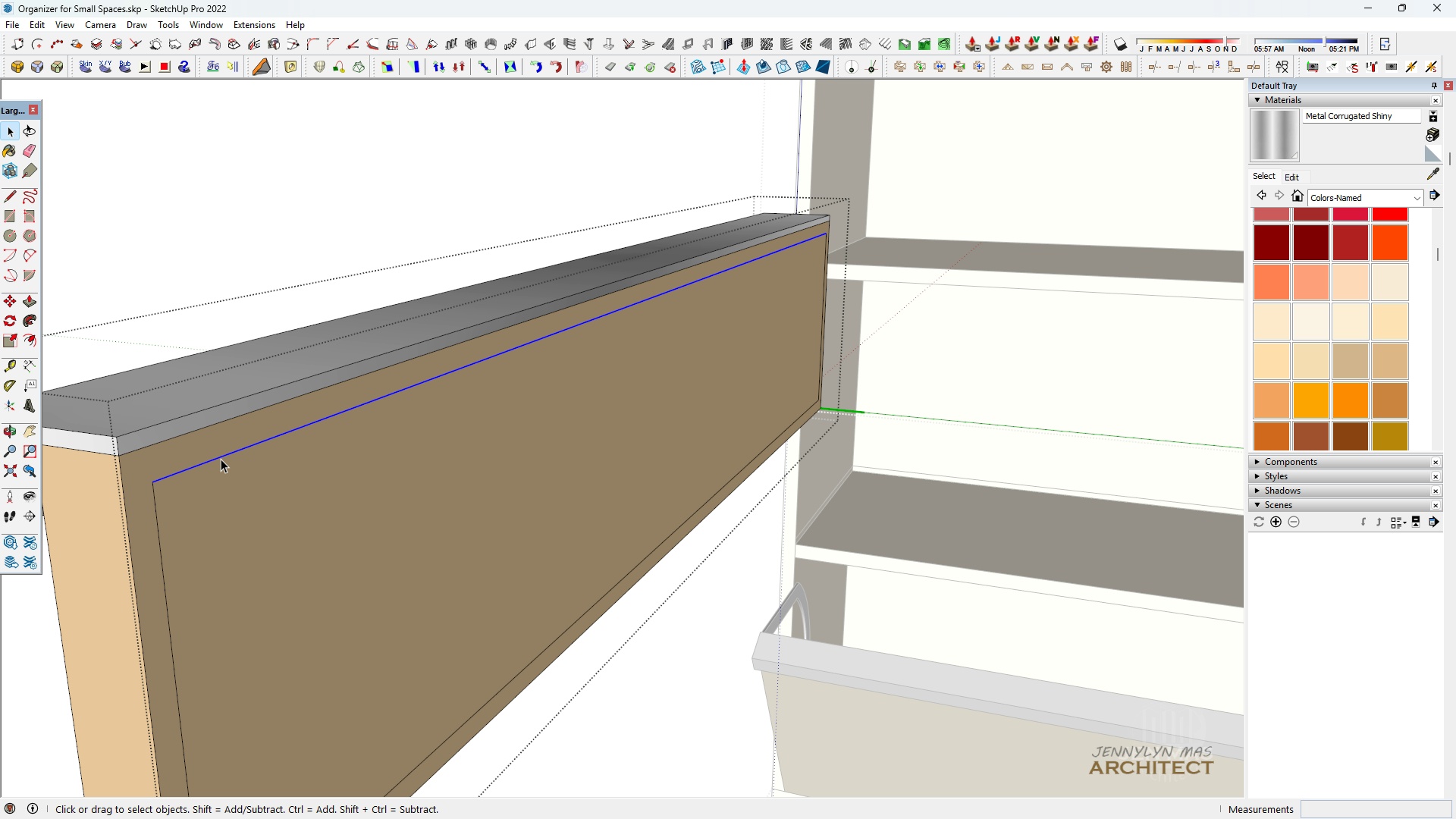 
left_click([221, 459])
 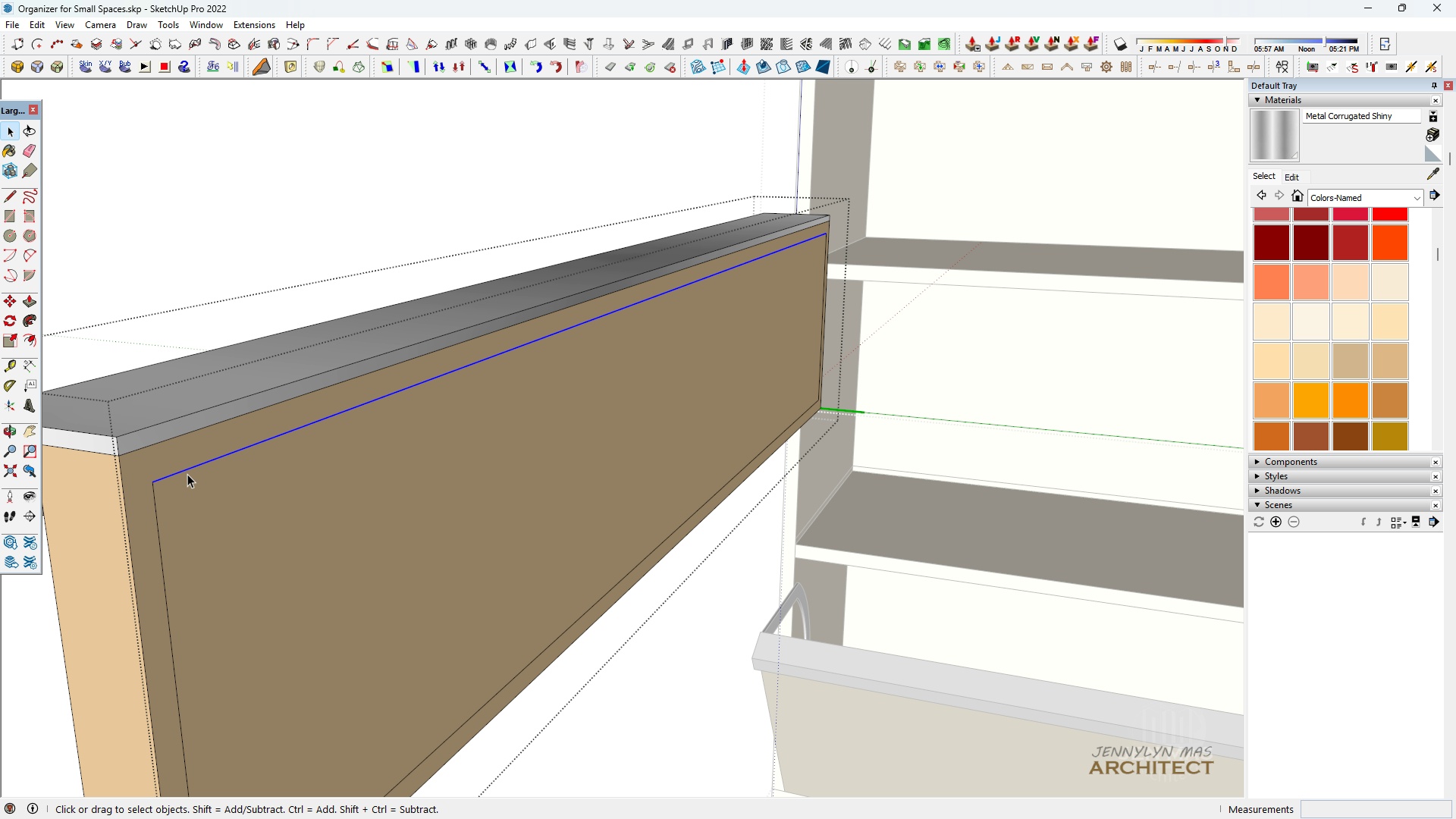 
key(Space)
 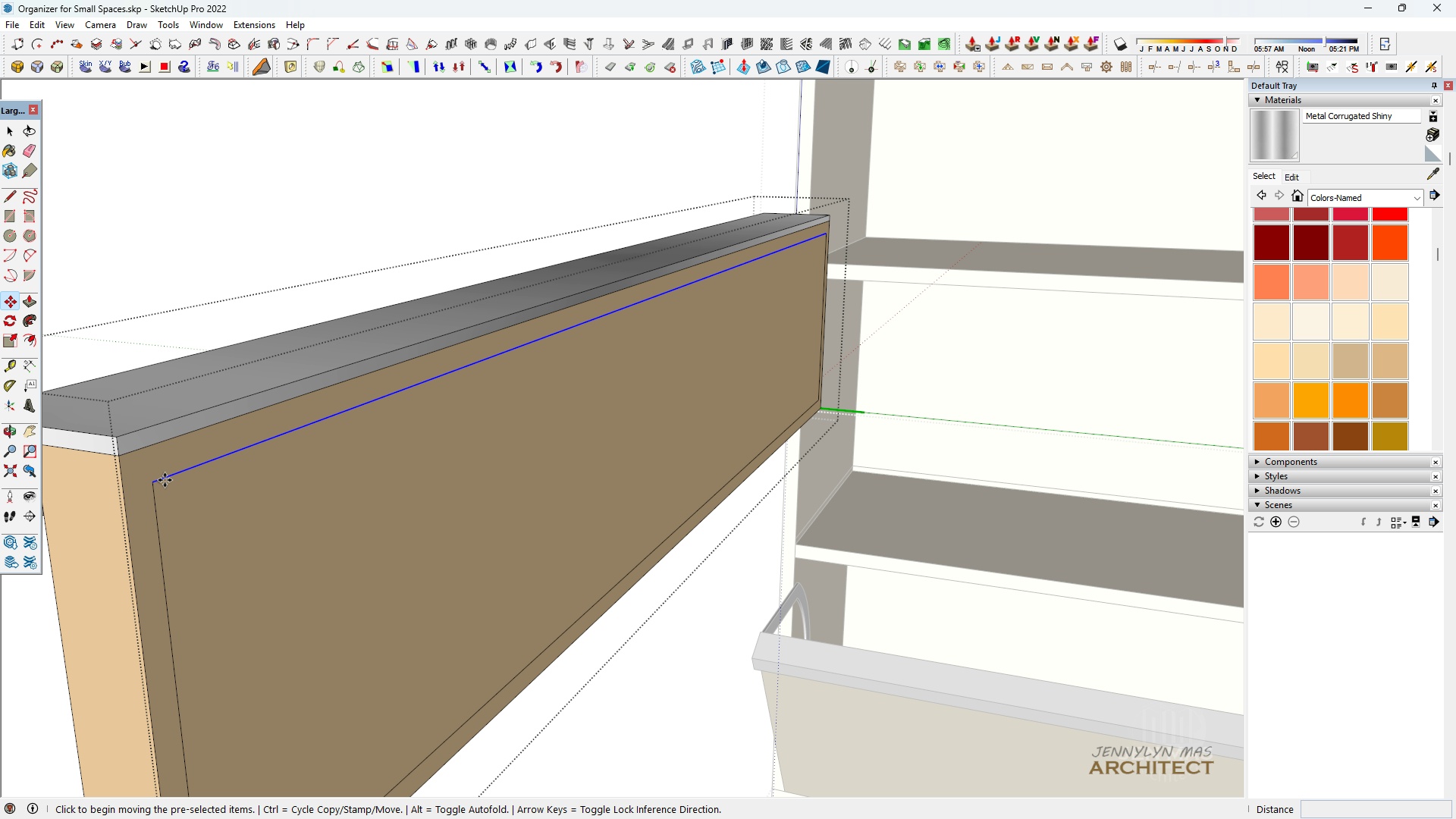 
key(M)
 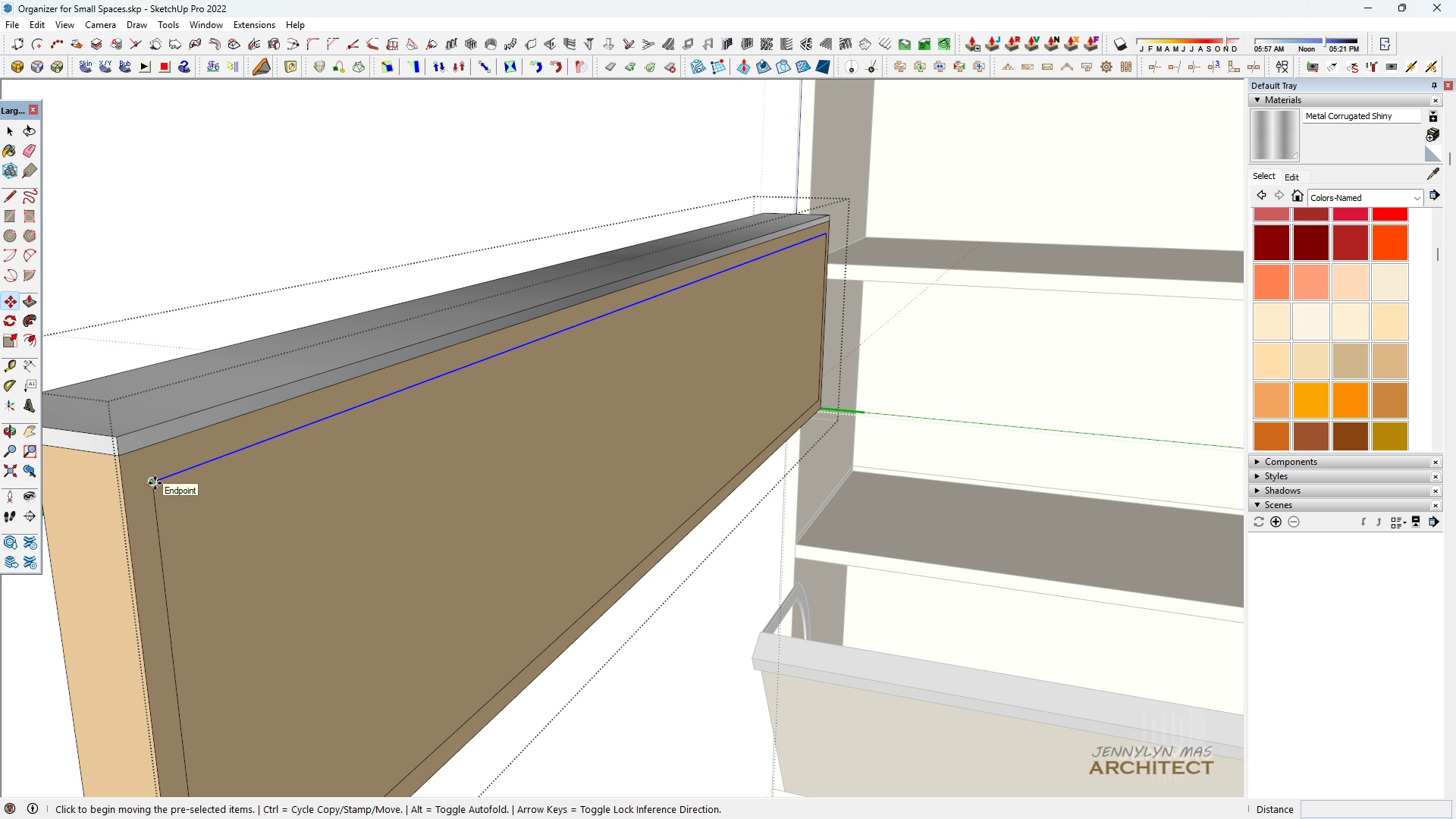 
left_click([155, 483])
 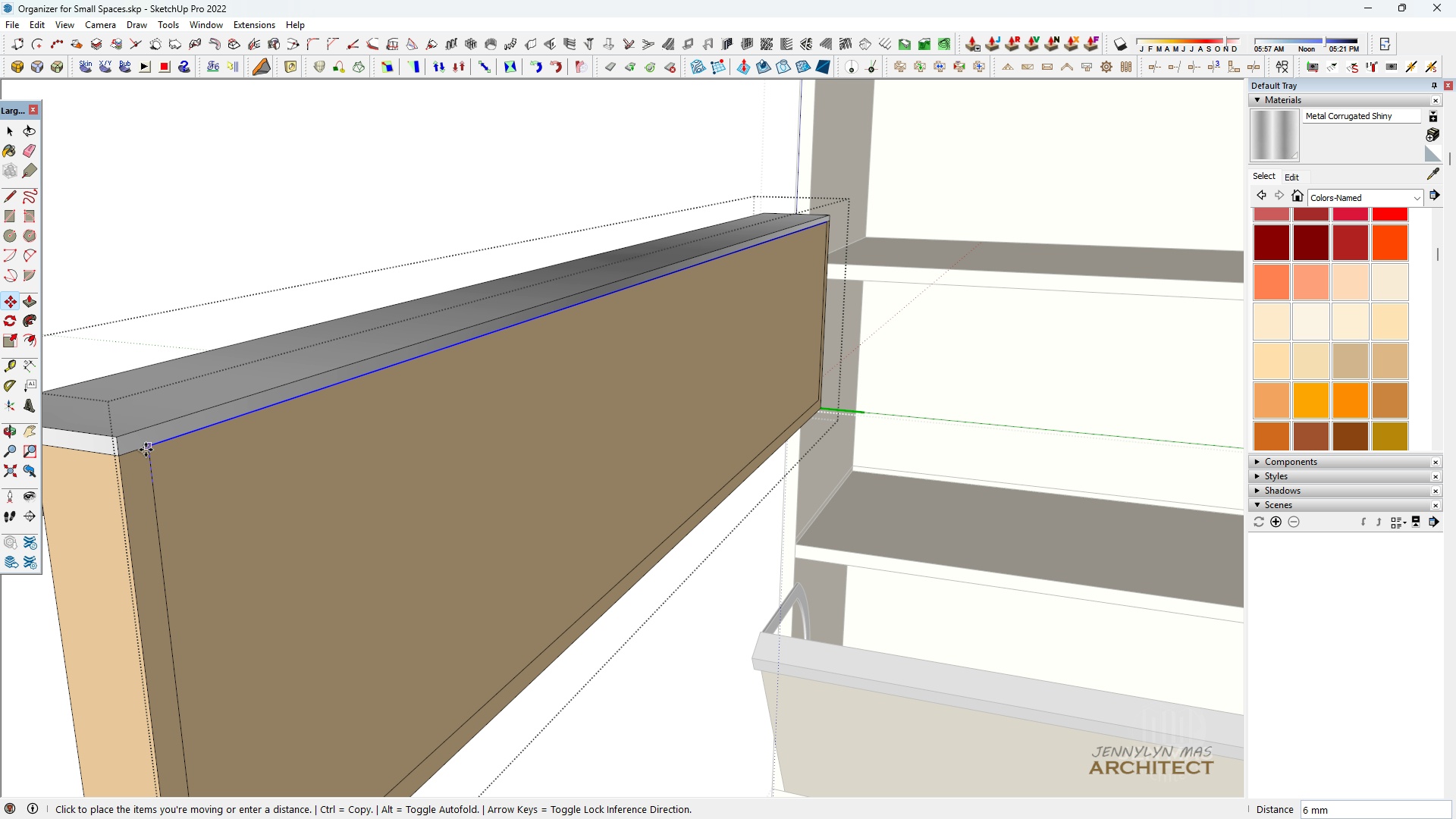 
left_click([146, 450])
 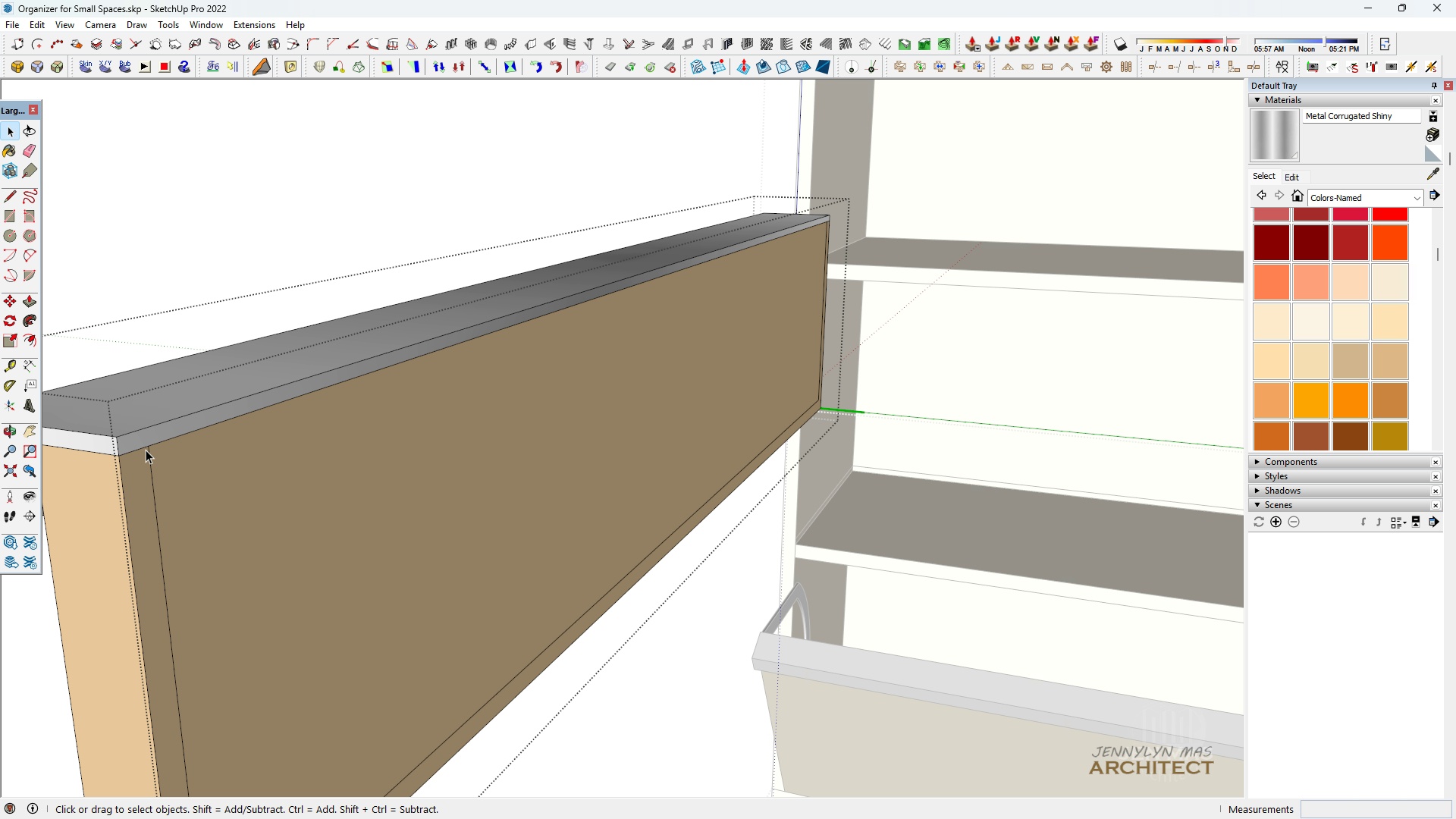 
key(Space)
 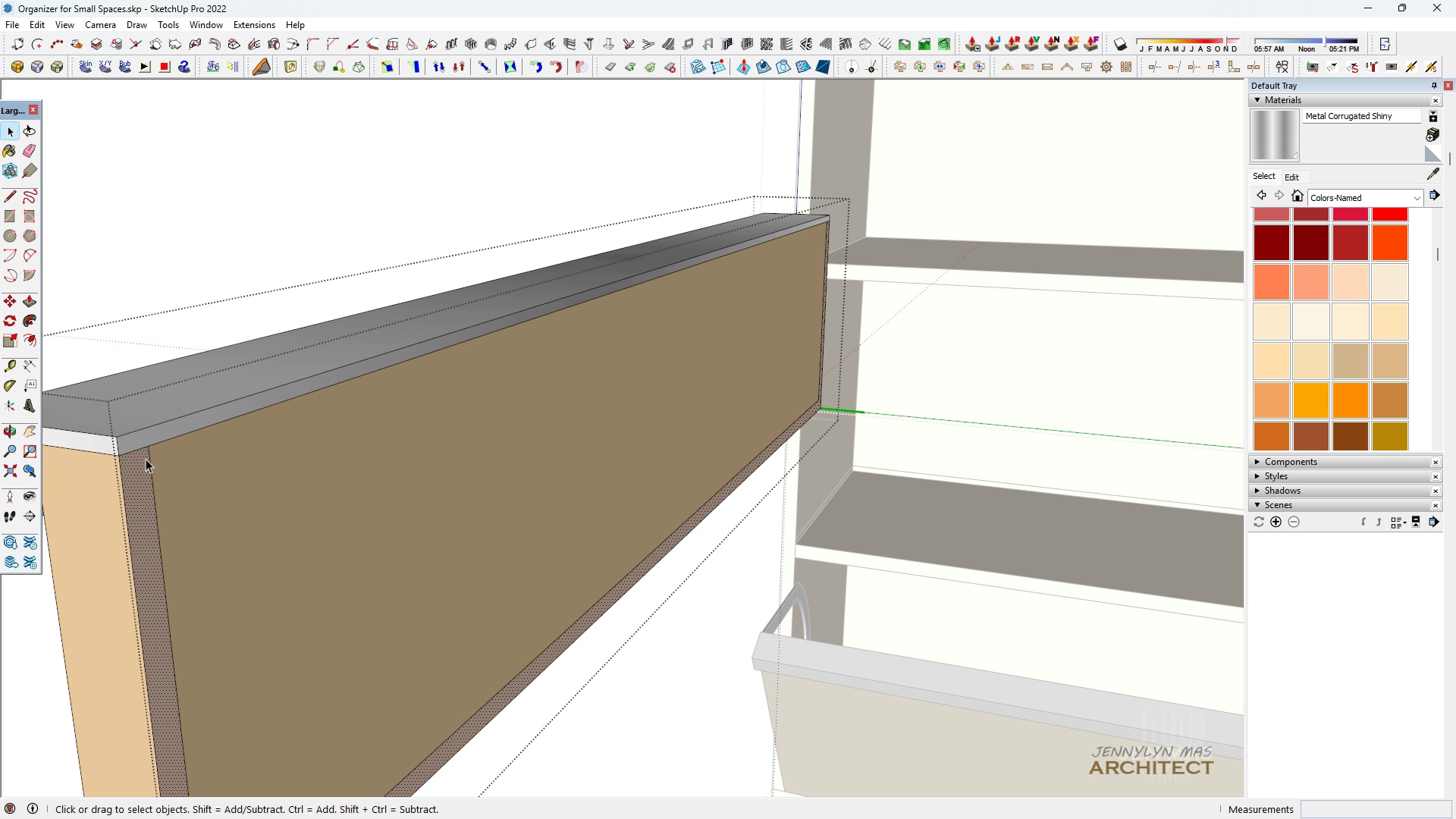 
double_click([146, 459])
 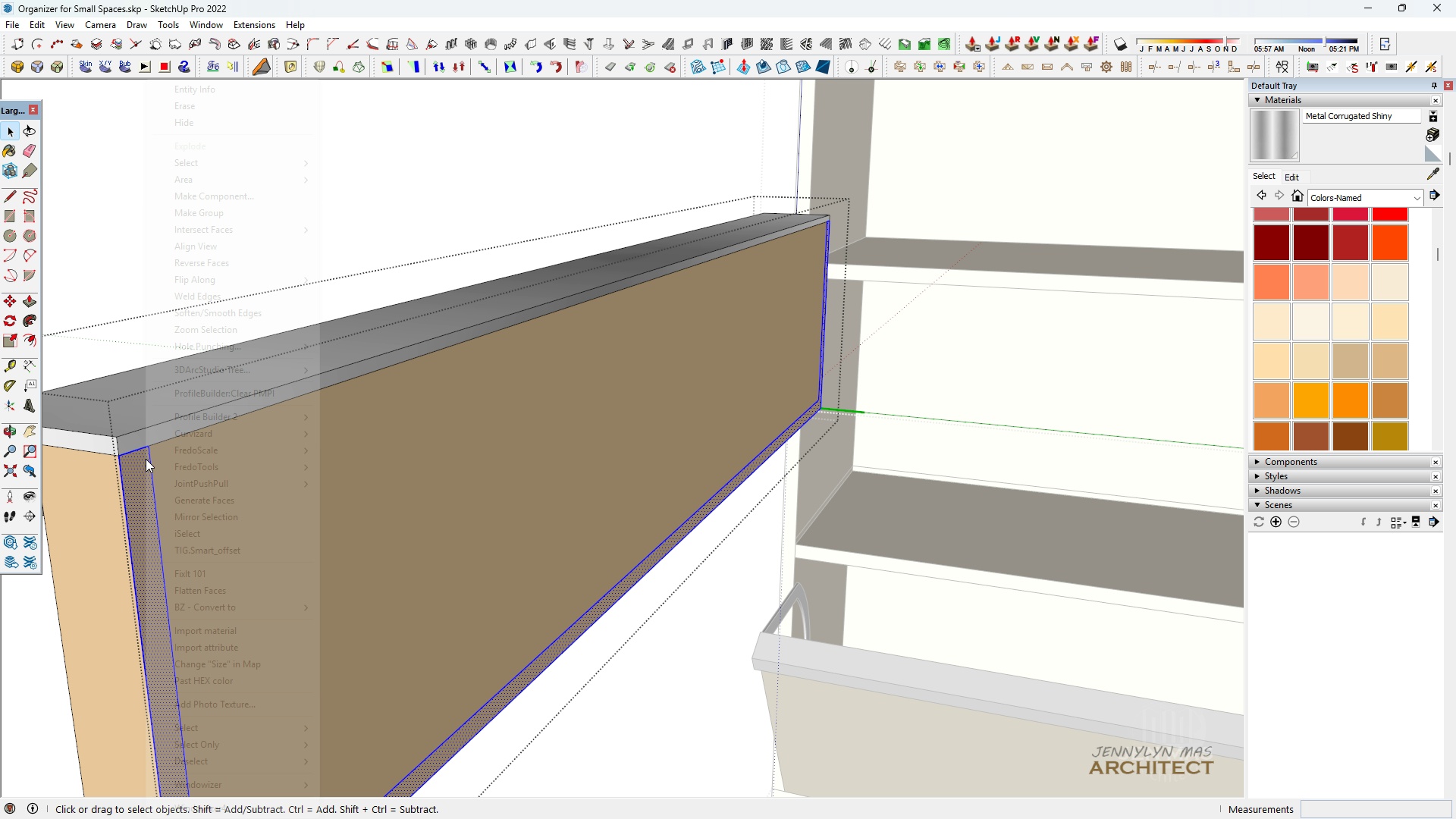 
left_click([146, 459])
 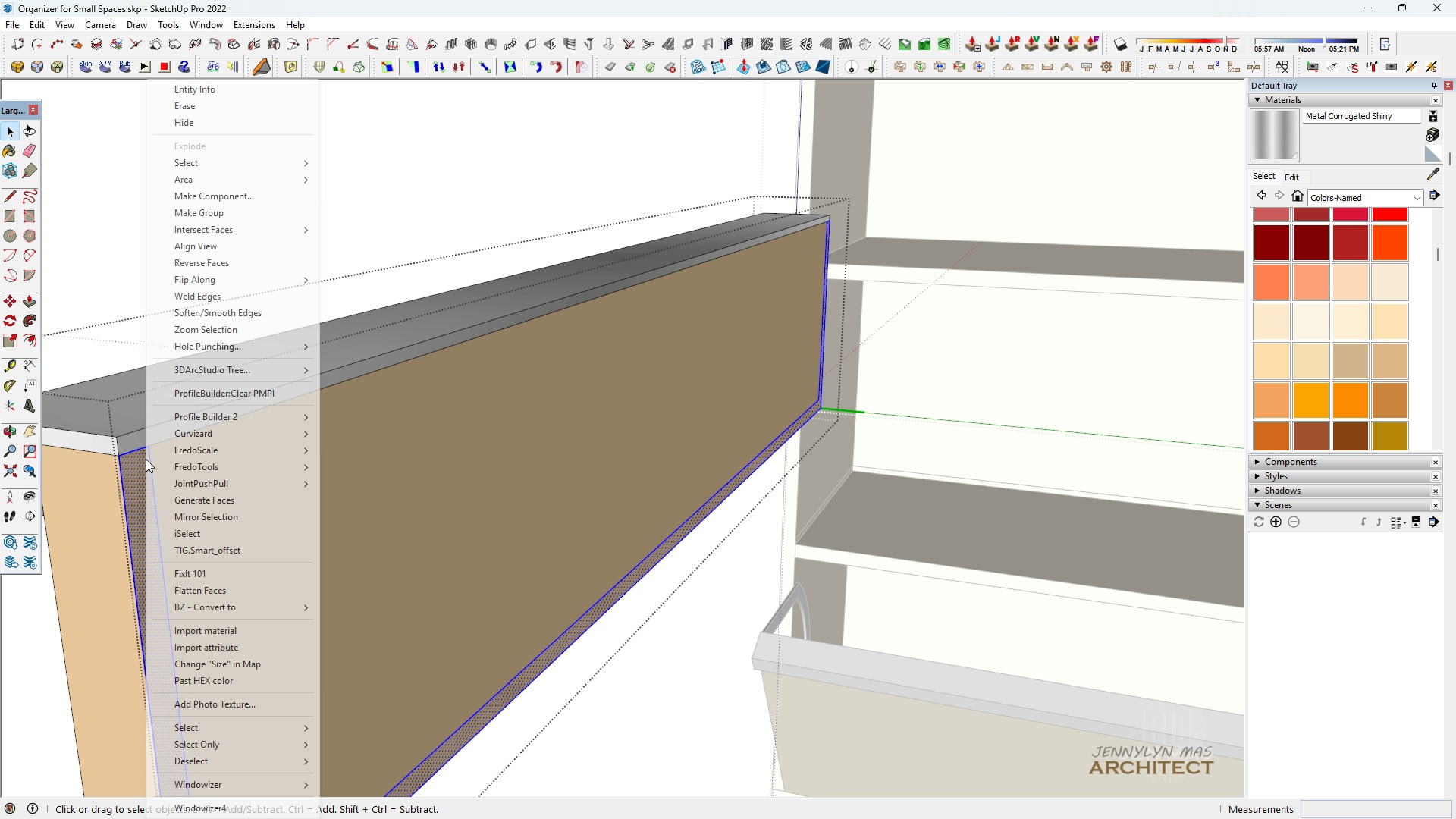 
right_click([146, 459])
 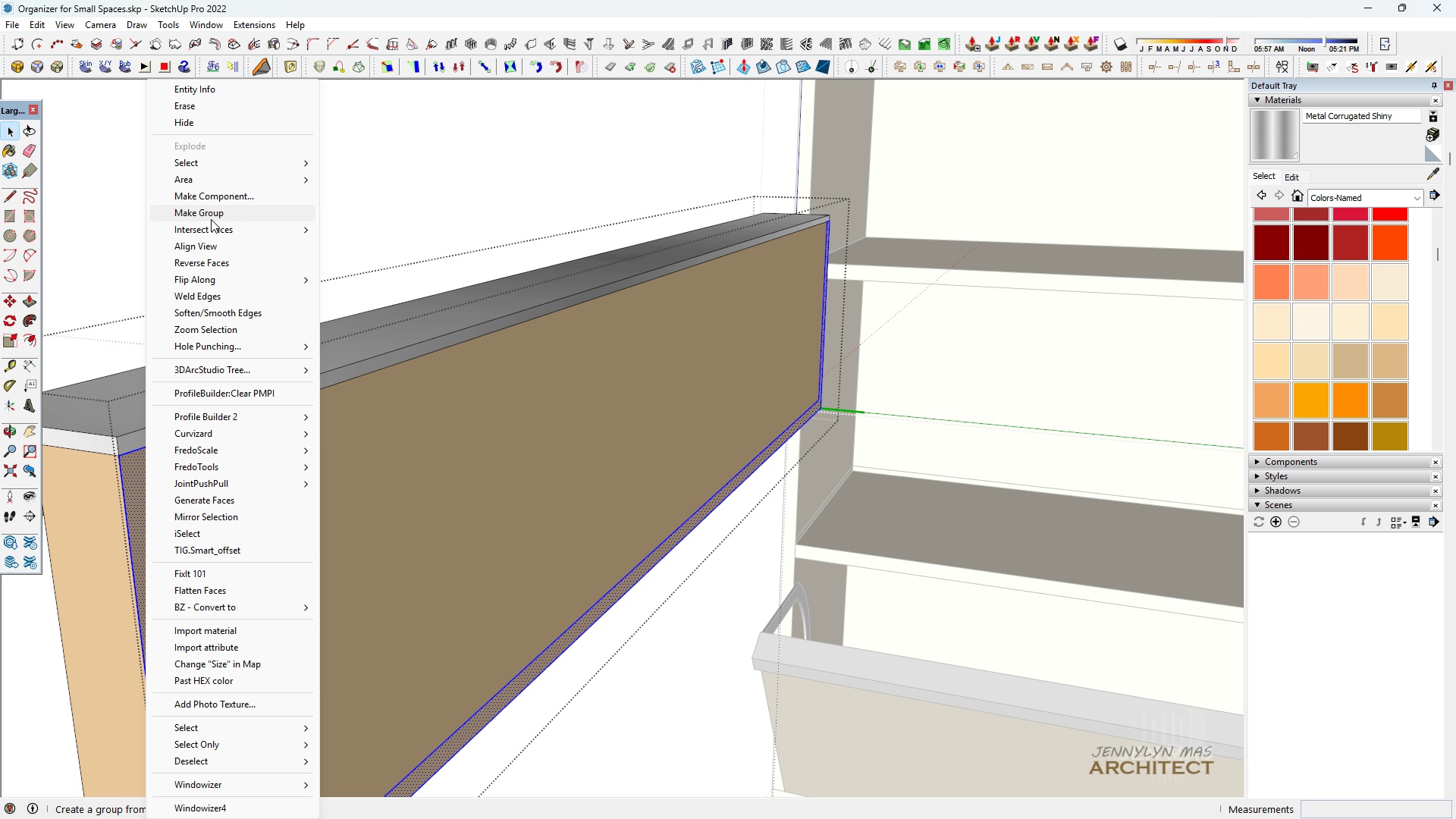 
left_click([211, 215])
 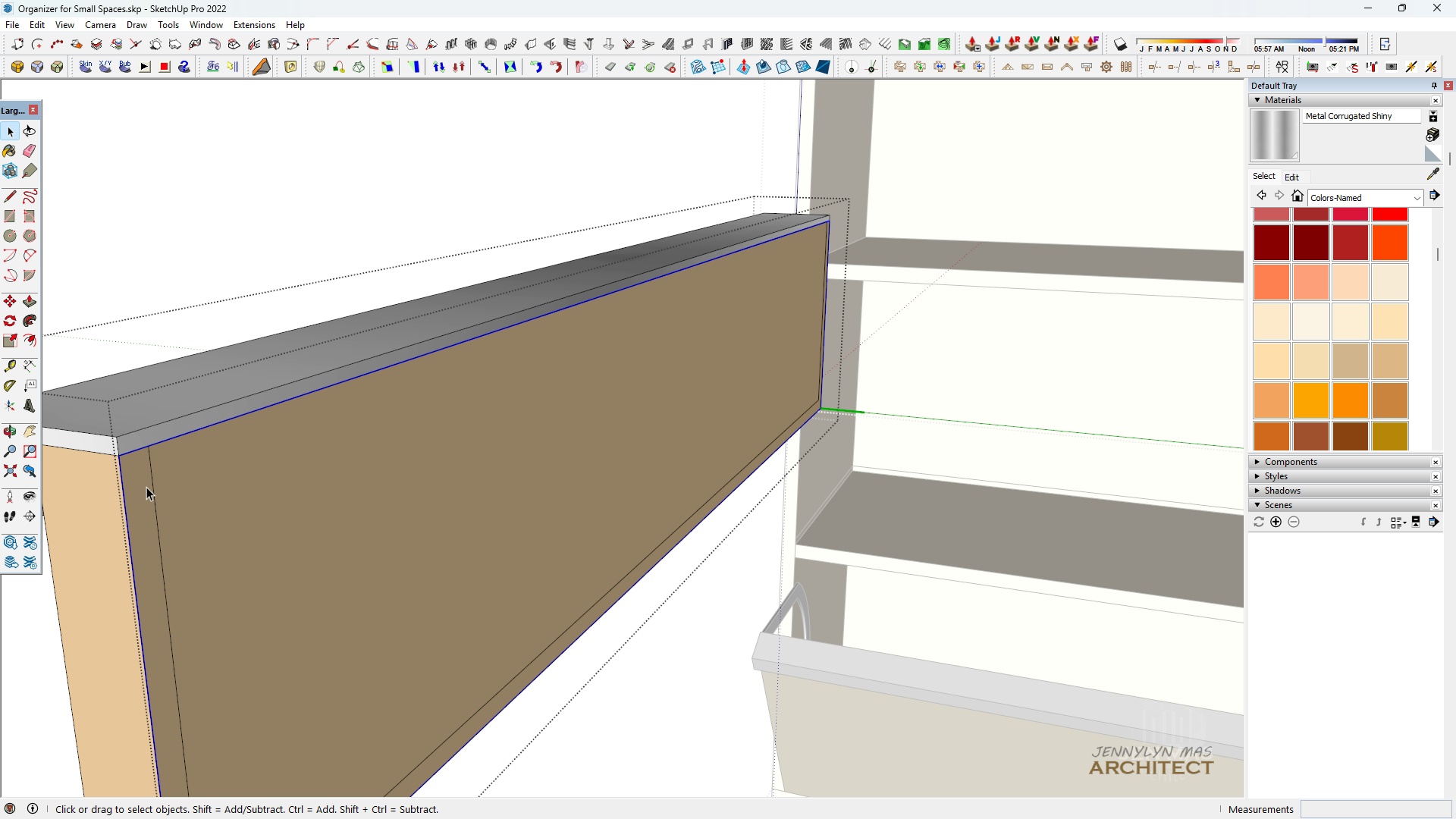 
double_click([146, 487])
 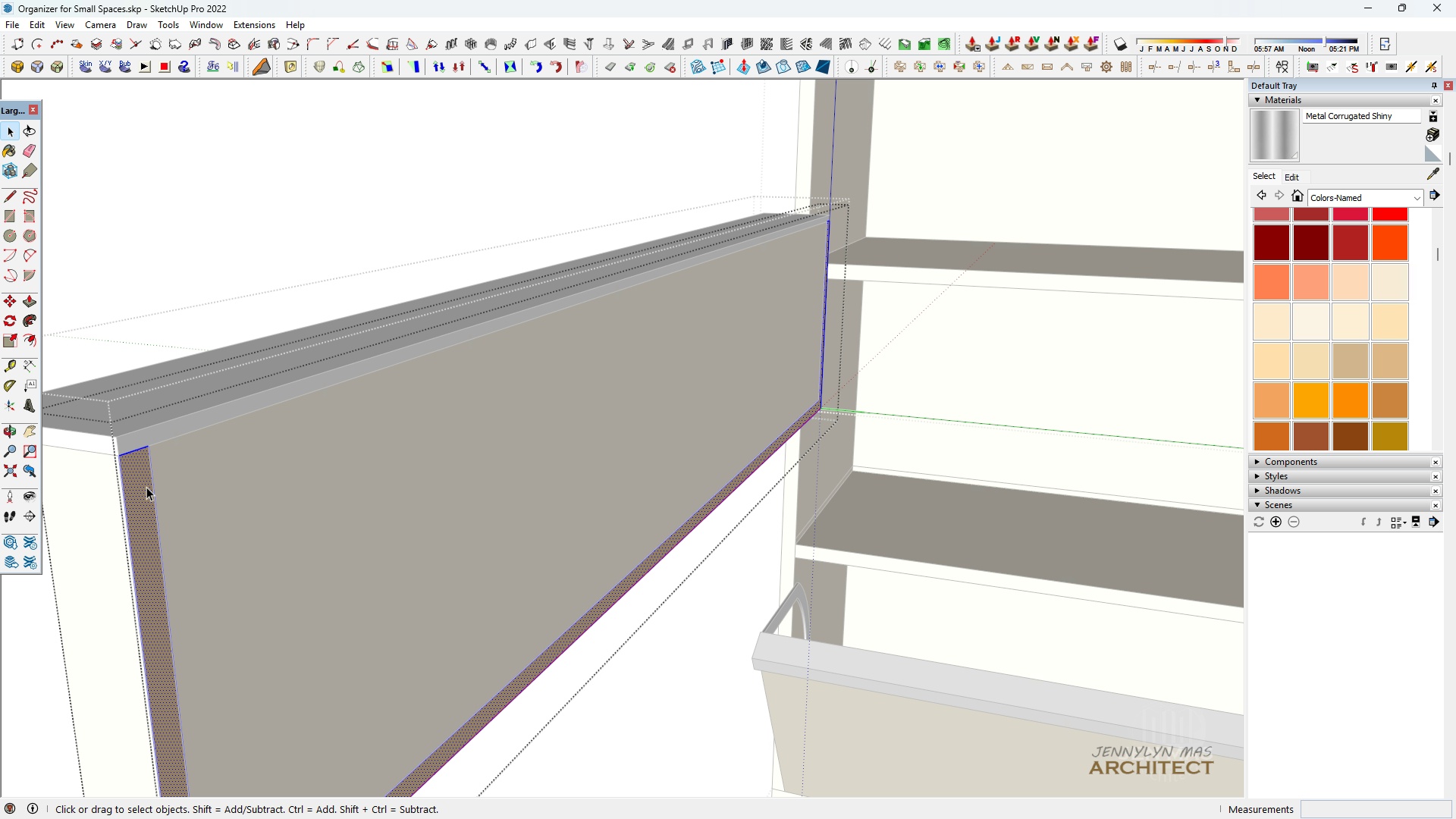 
triple_click([146, 487])
 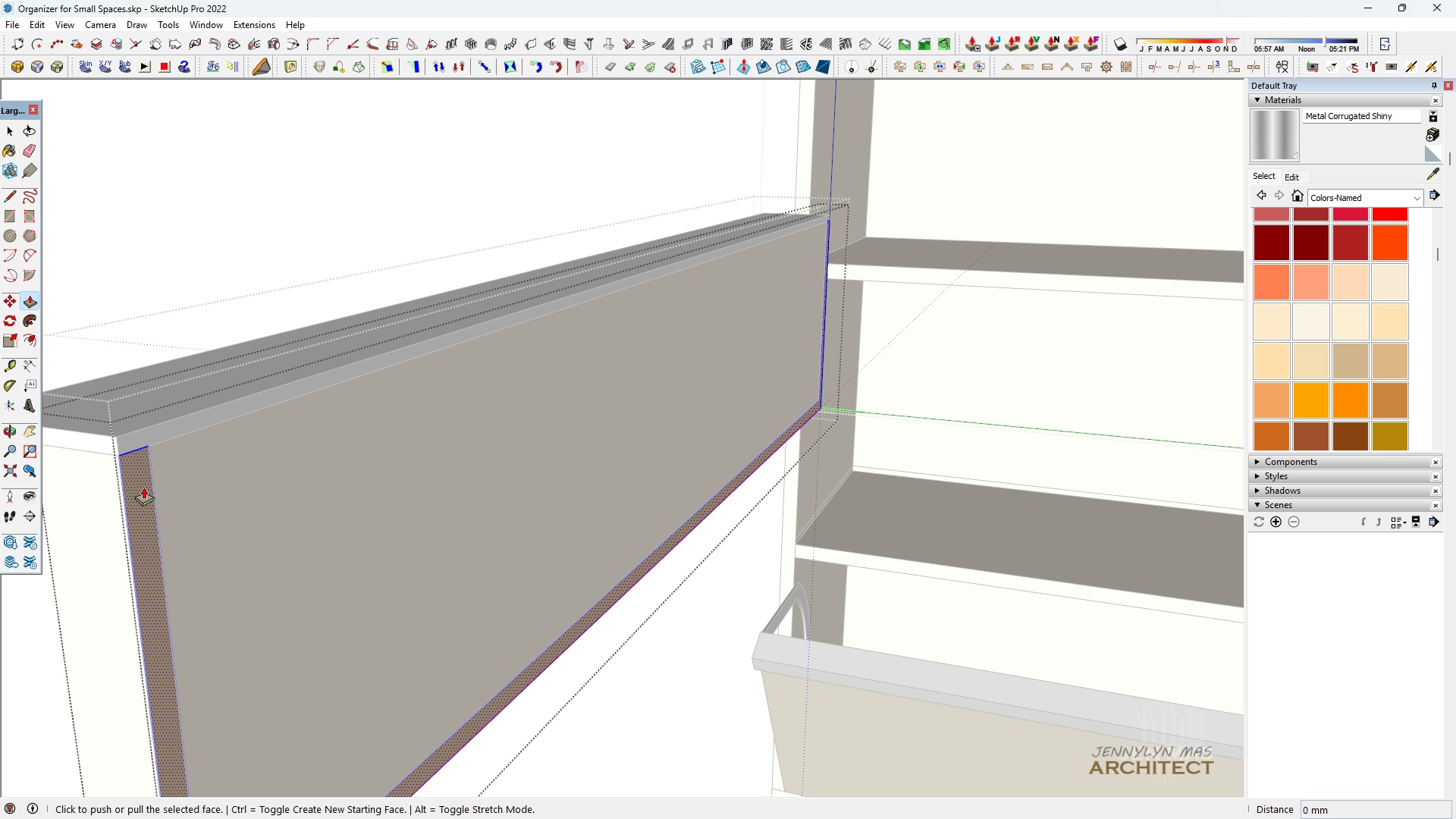 
key(P)
 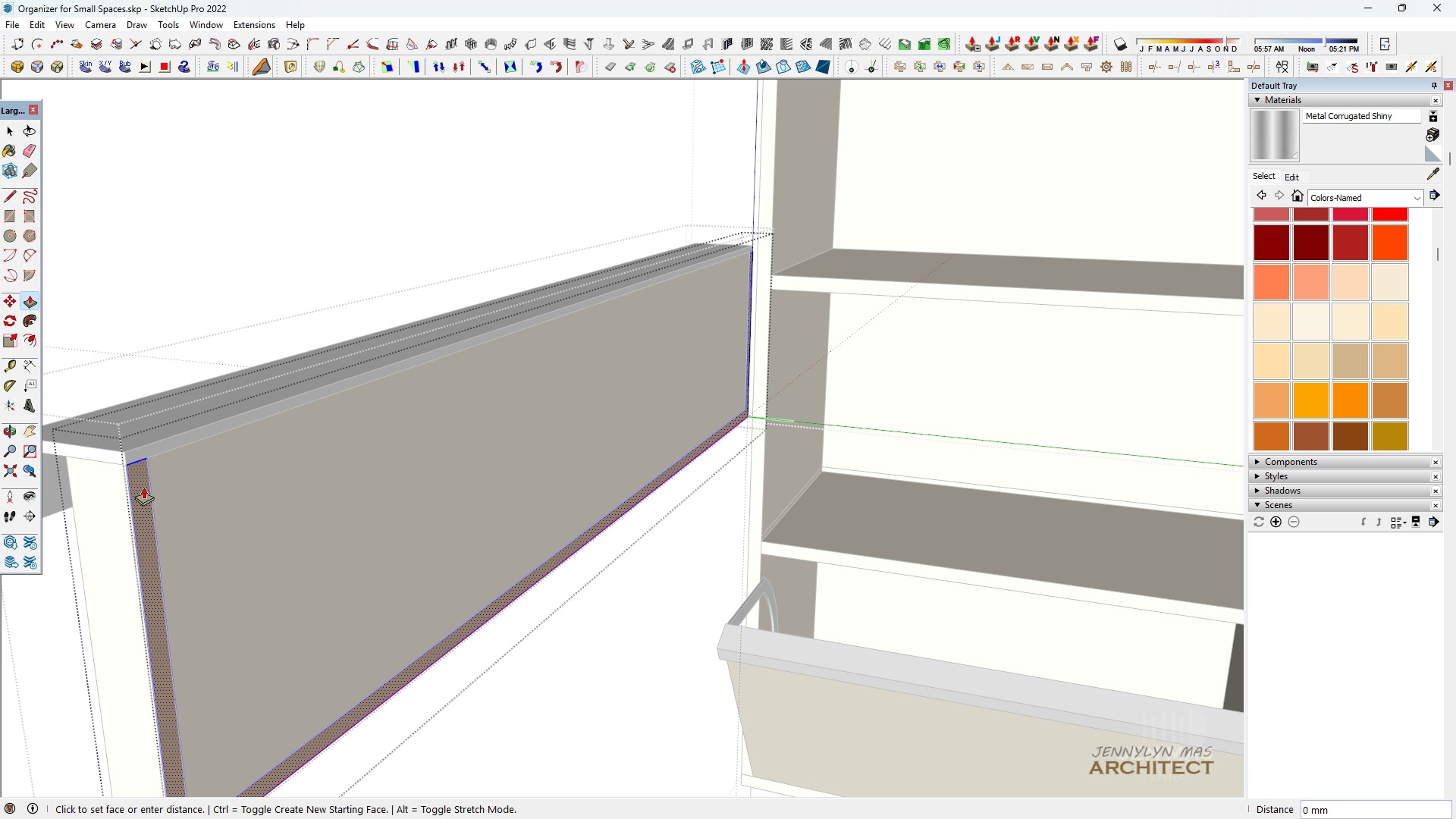 
scroll: coordinate [143, 487], scroll_direction: down, amount: 4.0
 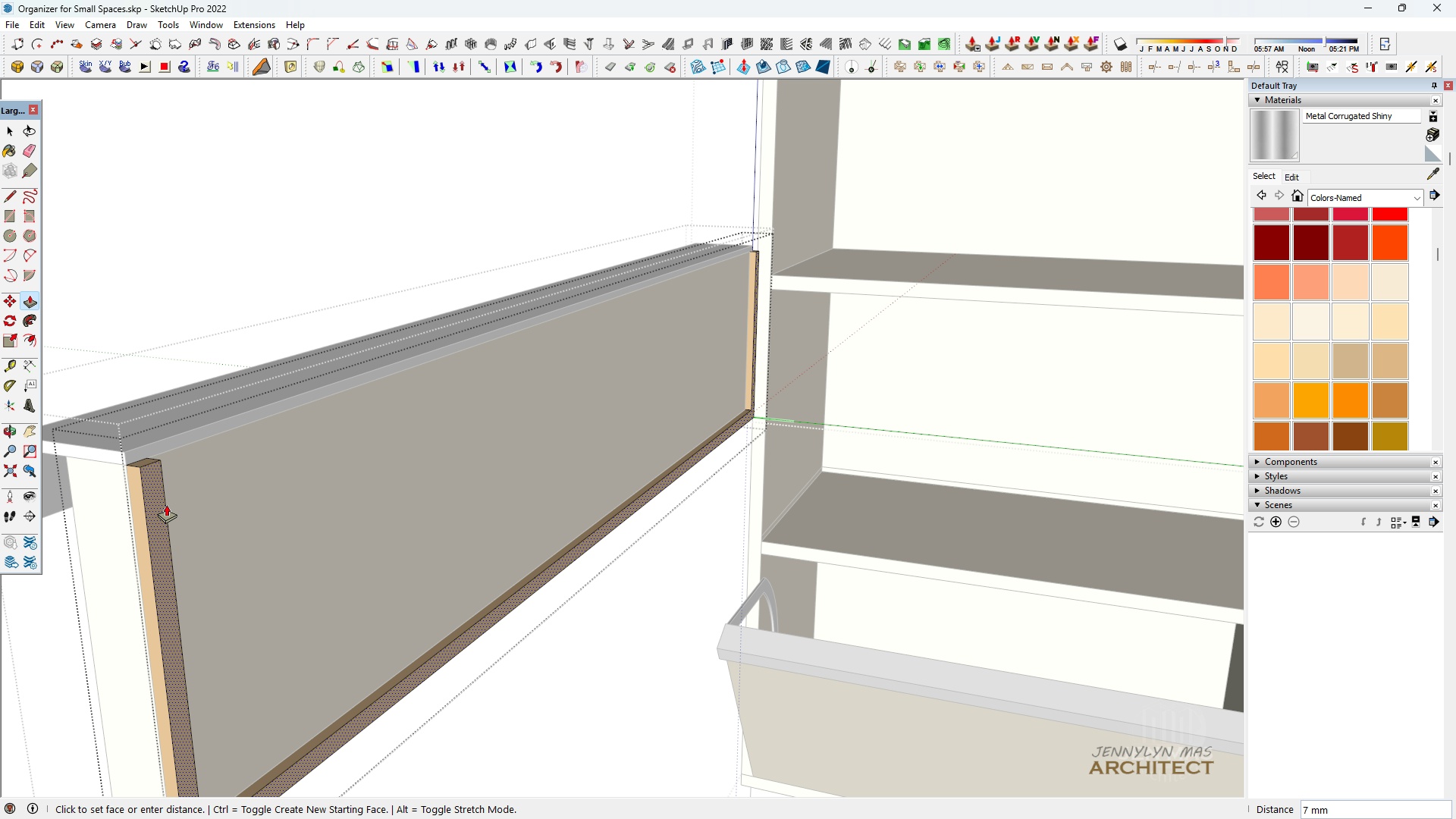 
left_click([143, 487])
 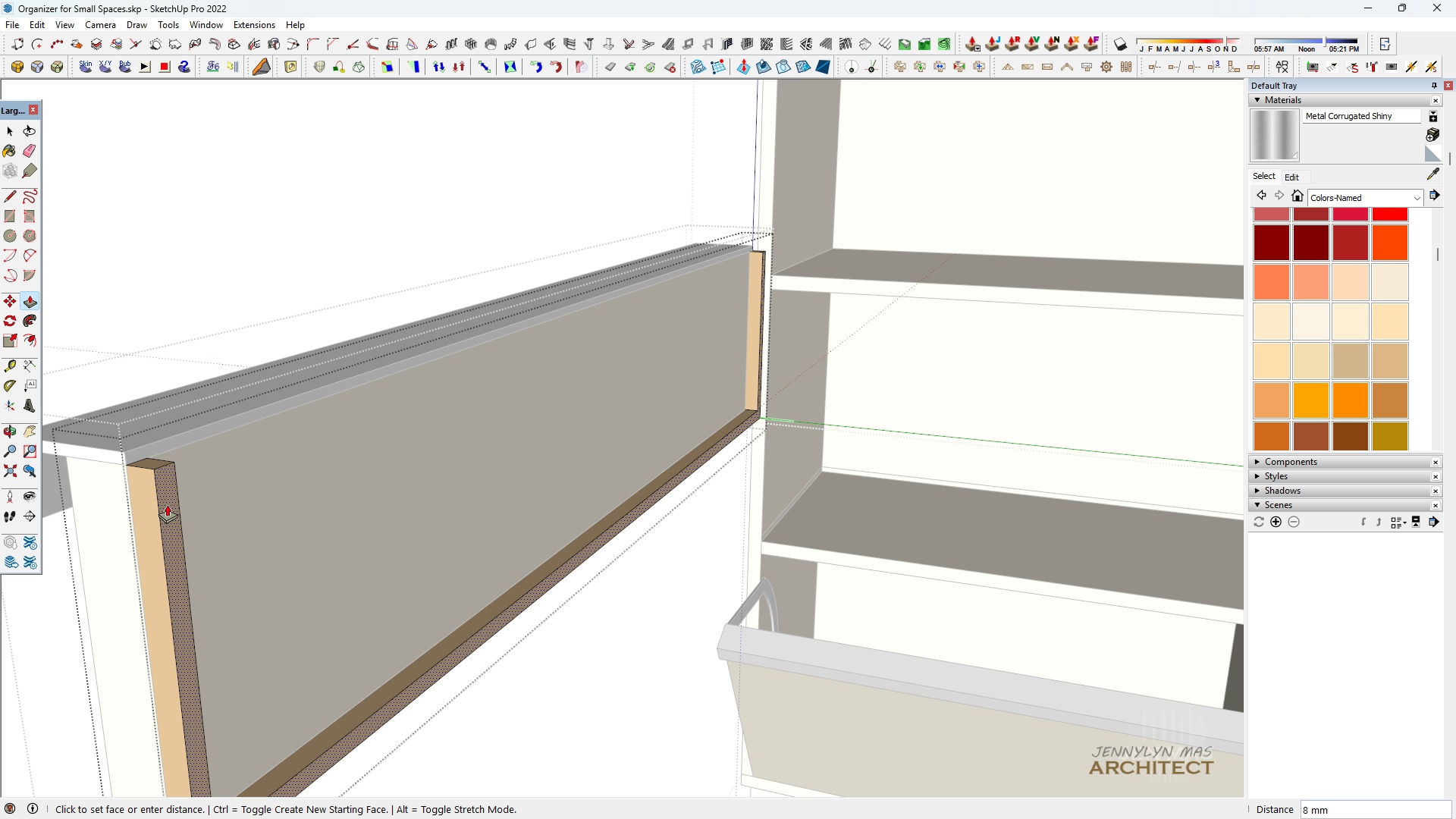 
type(250)
 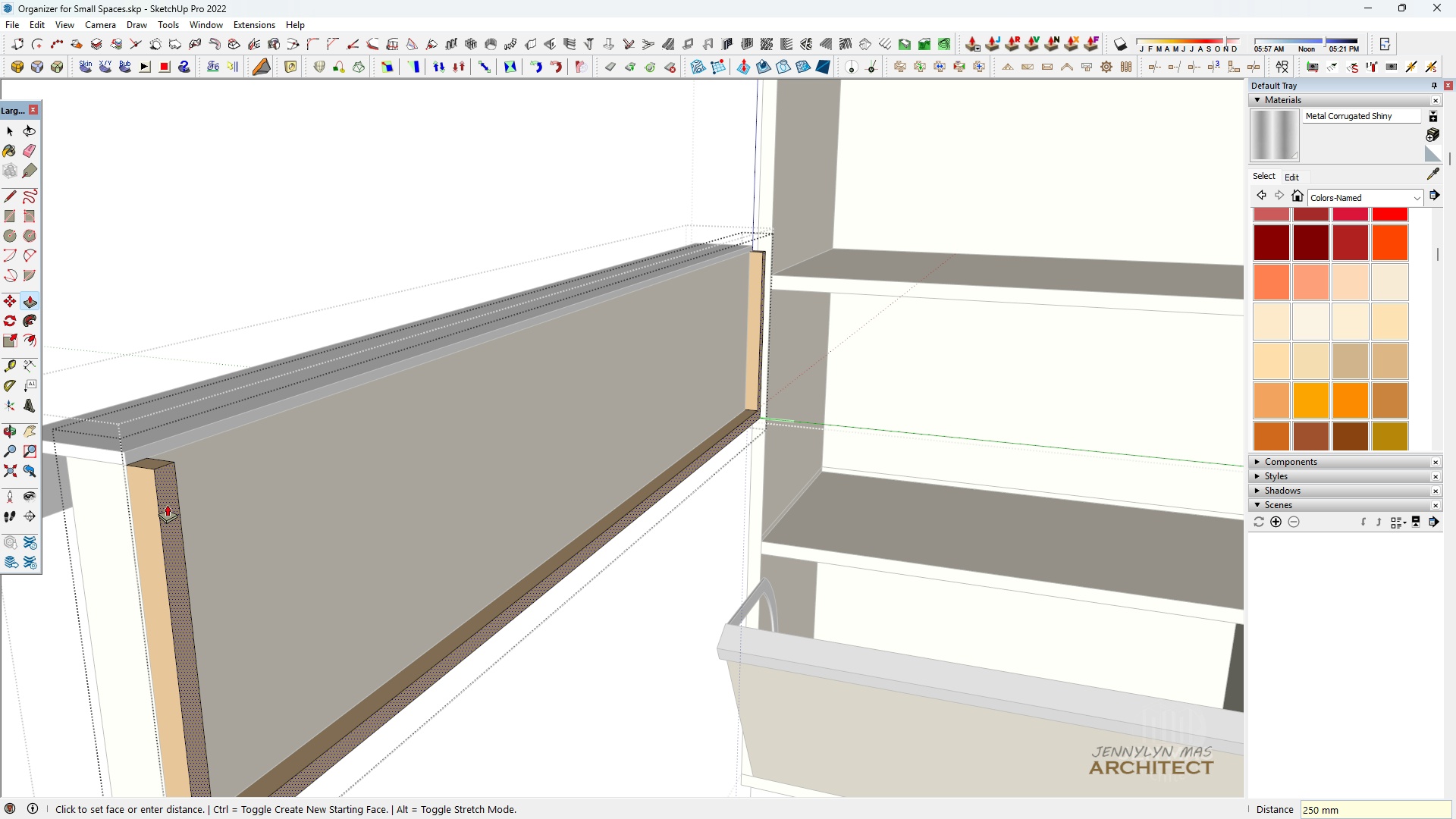 
key(Enter)
 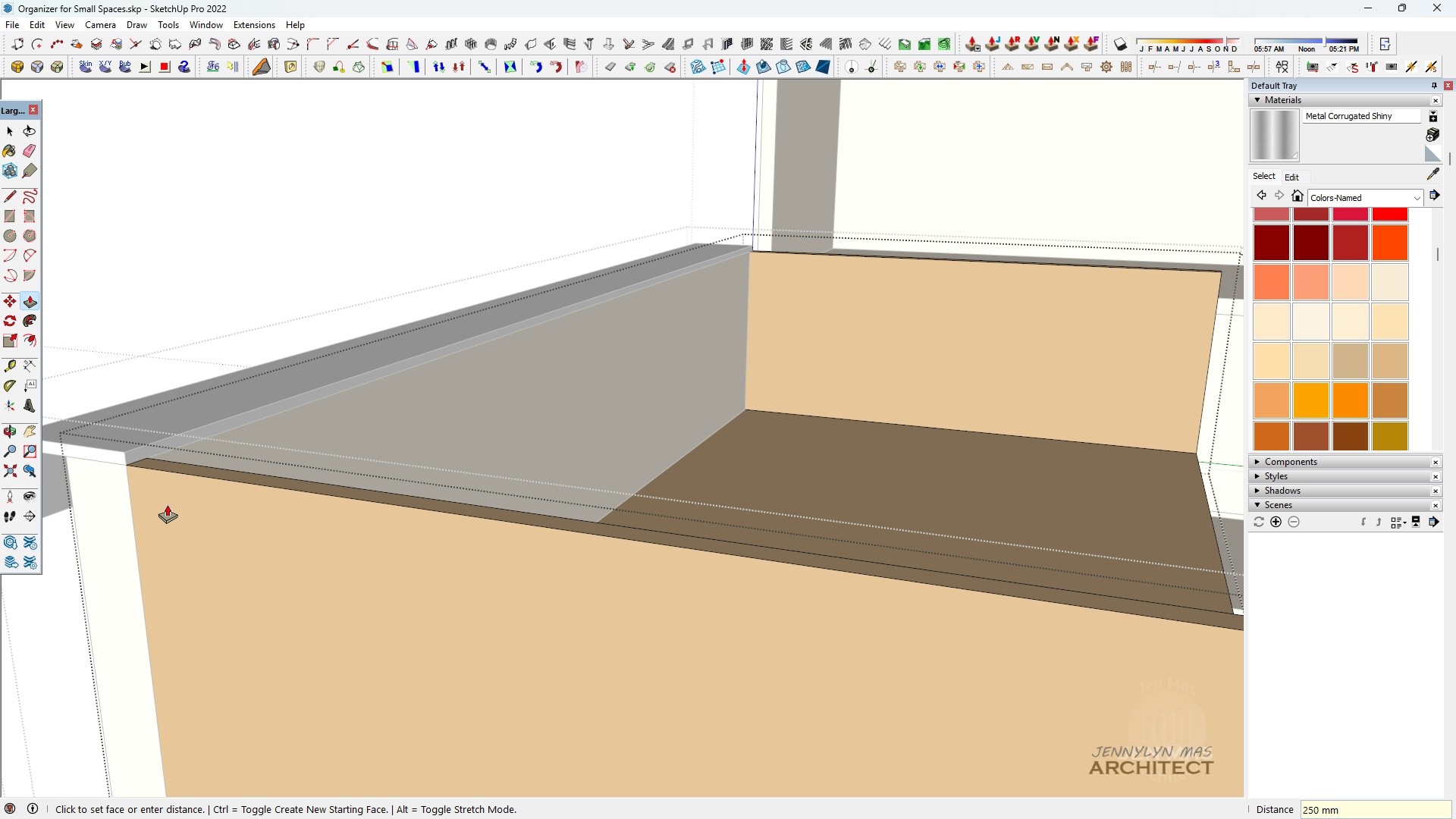 
scroll: coordinate [178, 515], scroll_direction: down, amount: 9.0
 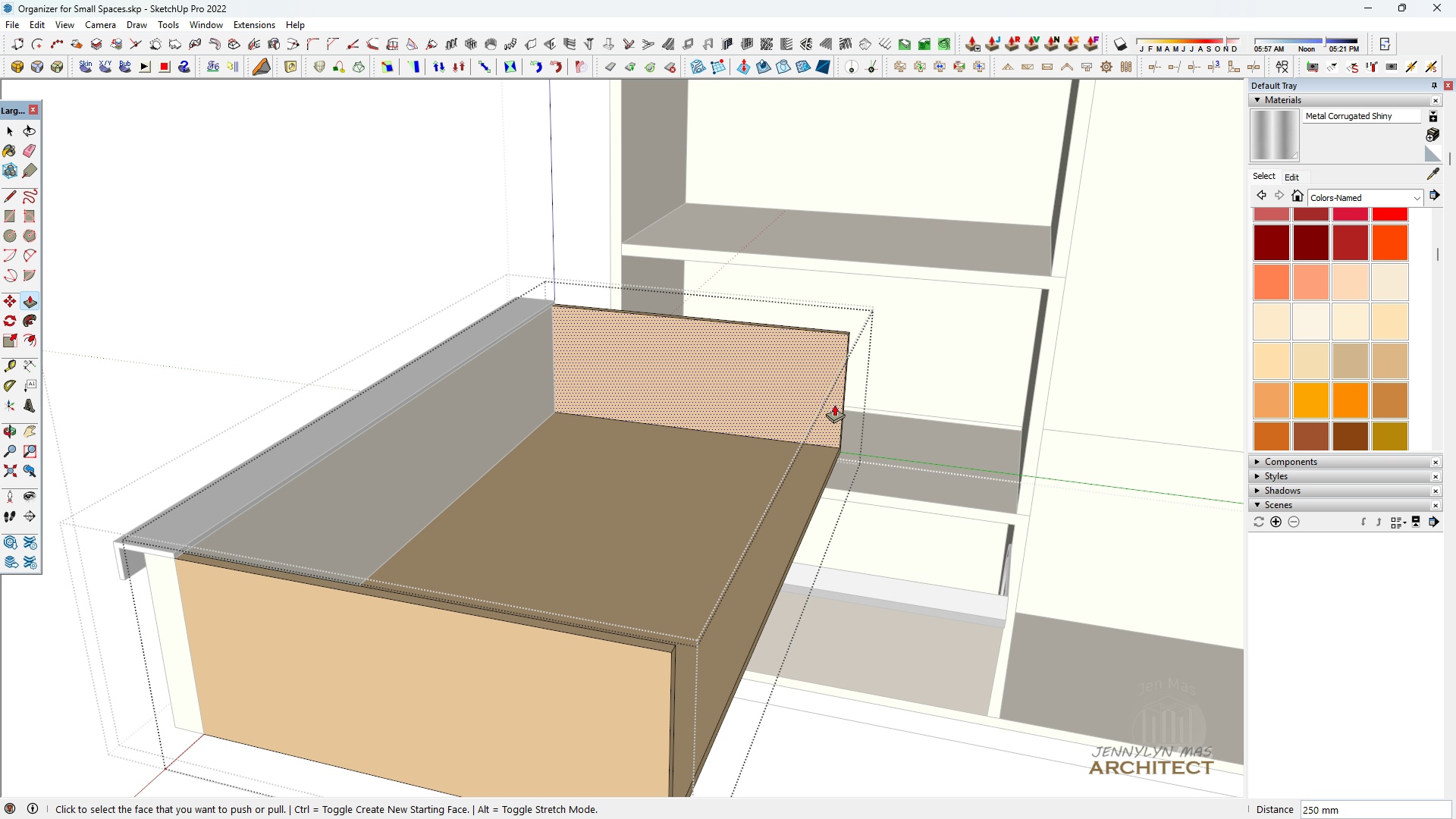 
scroll: coordinate [692, 537], scroll_direction: up, amount: 4.0
 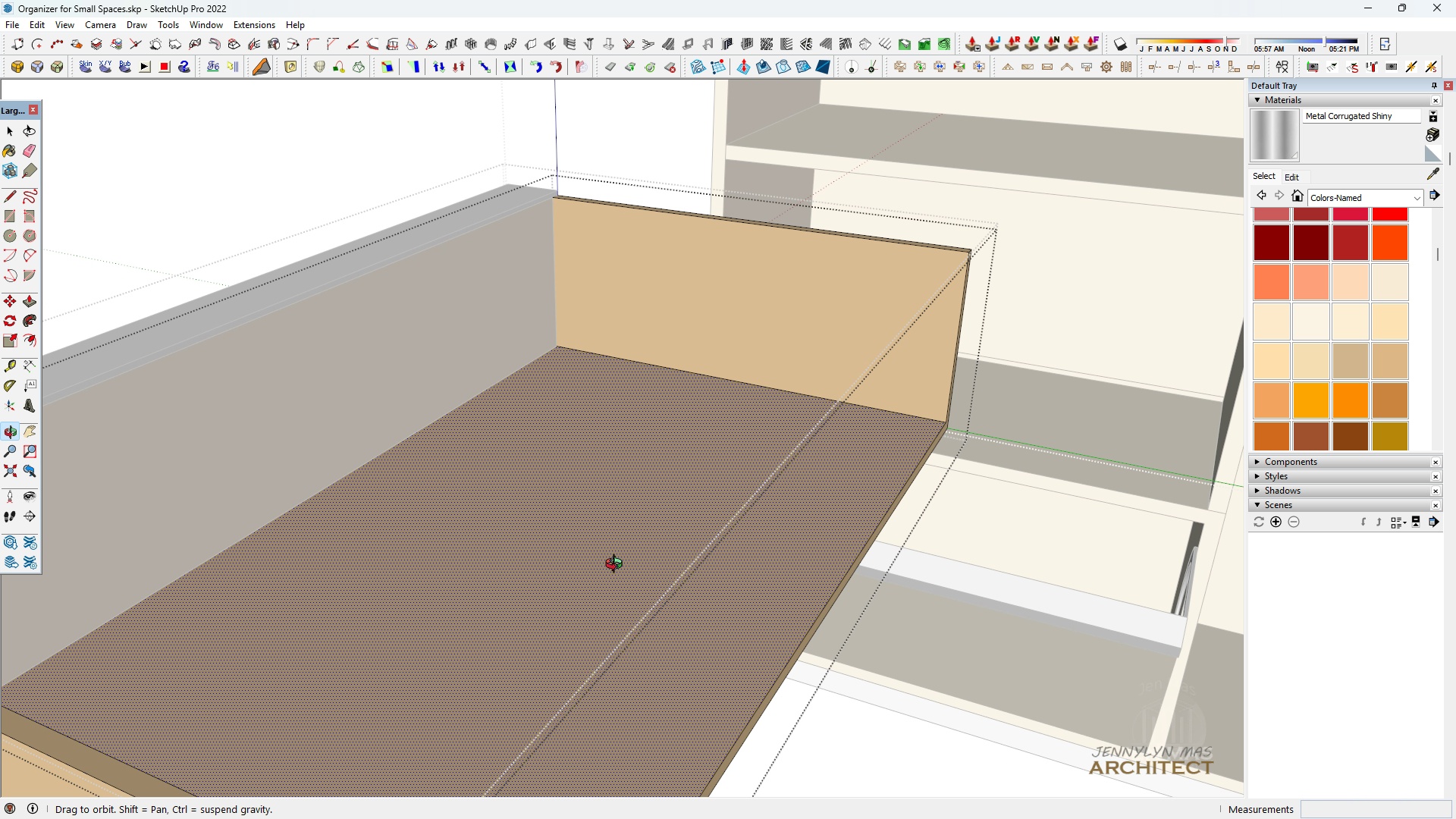 
scroll: coordinate [855, 441], scroll_direction: none, amount: 0.0
 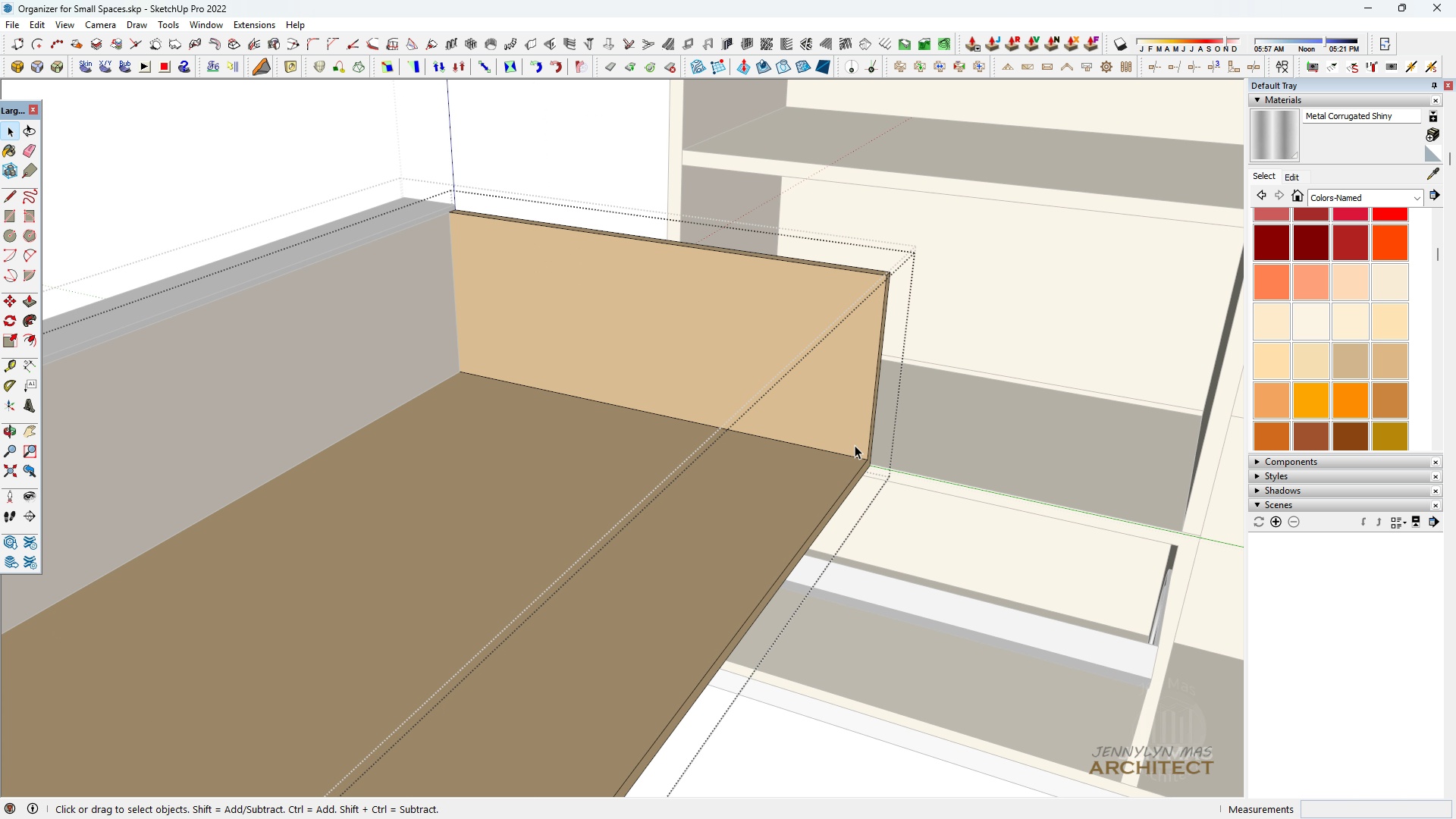 
key(Space)
 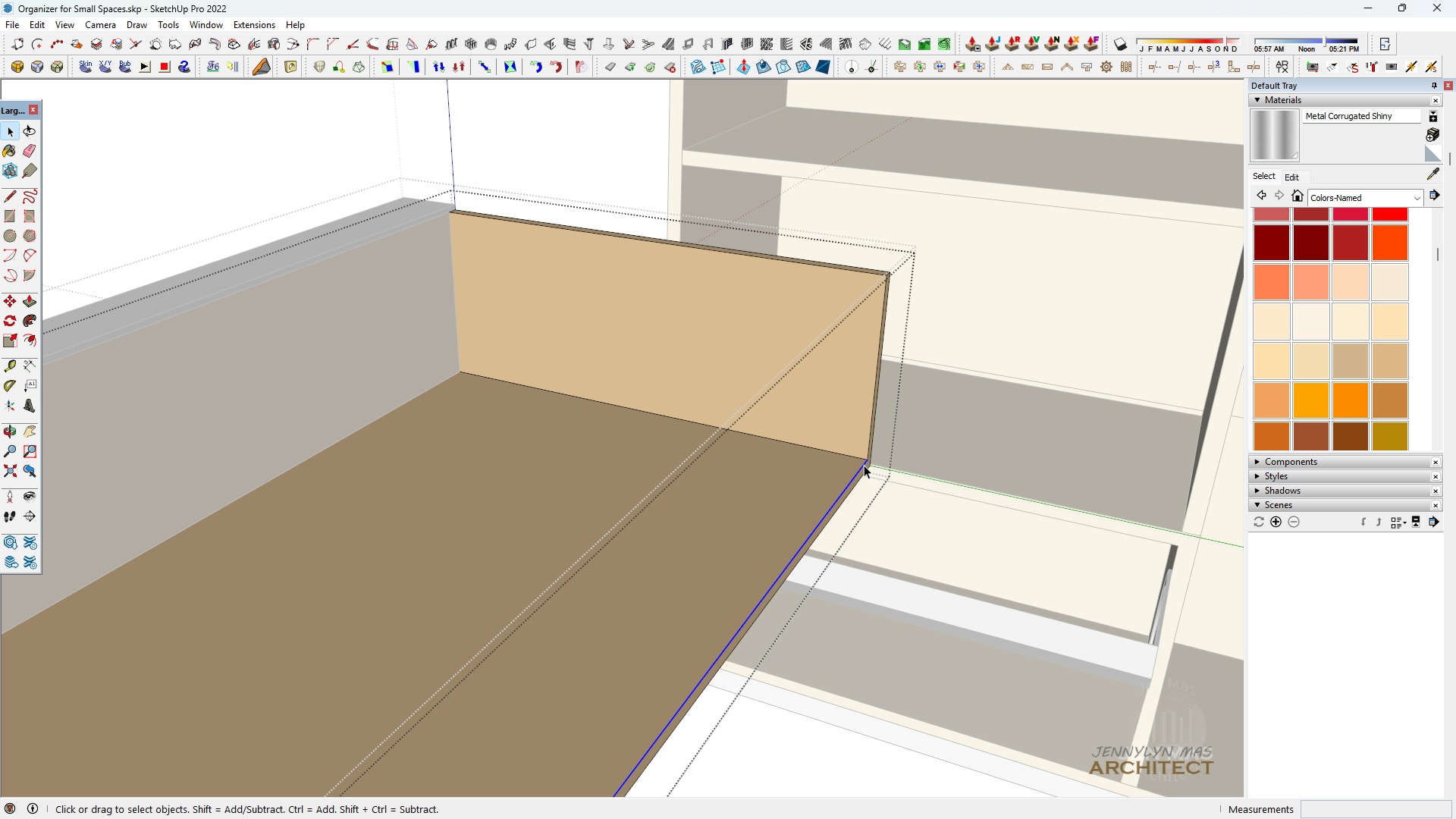 
left_click([859, 469])
 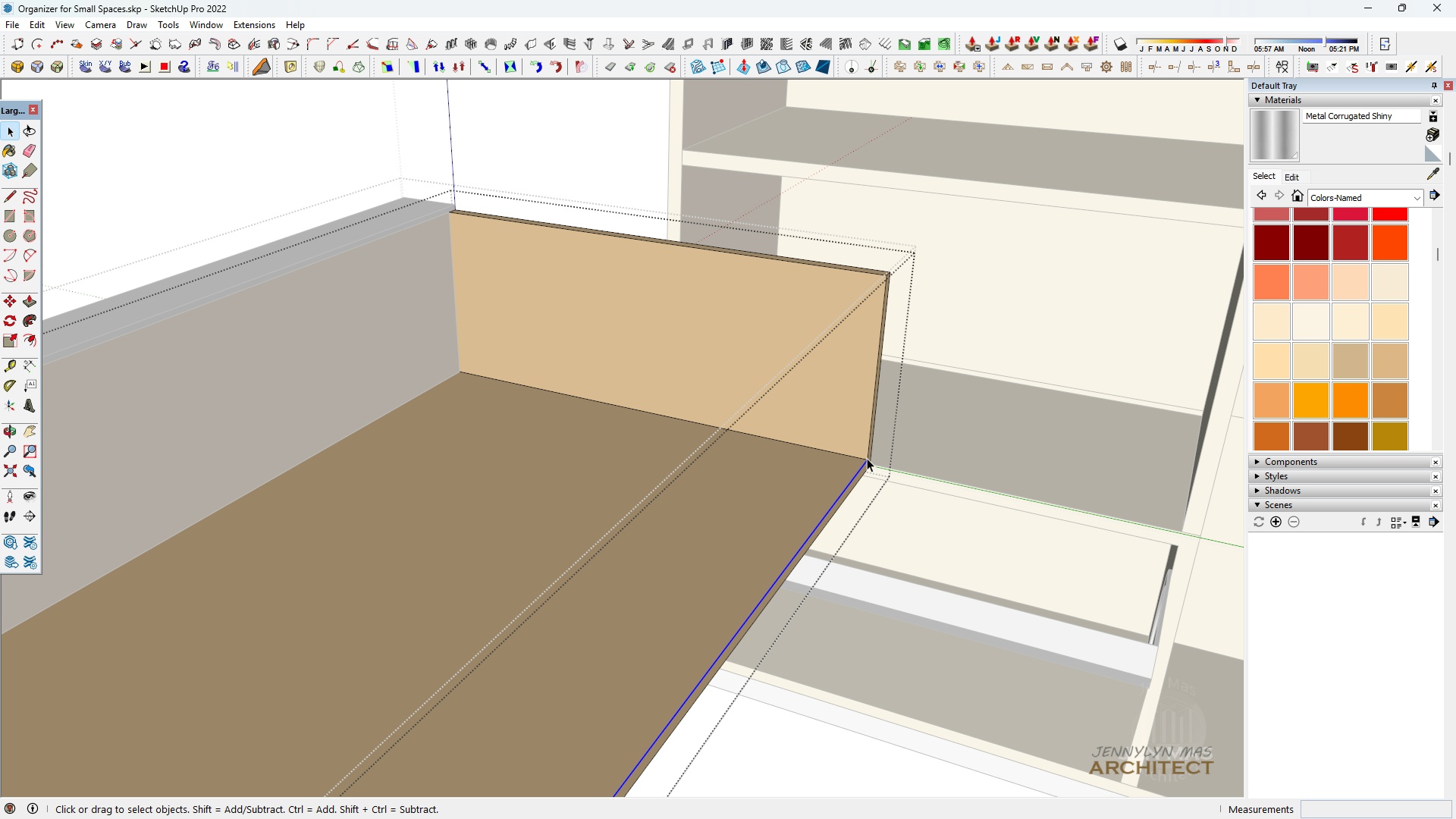 
key(Space)
 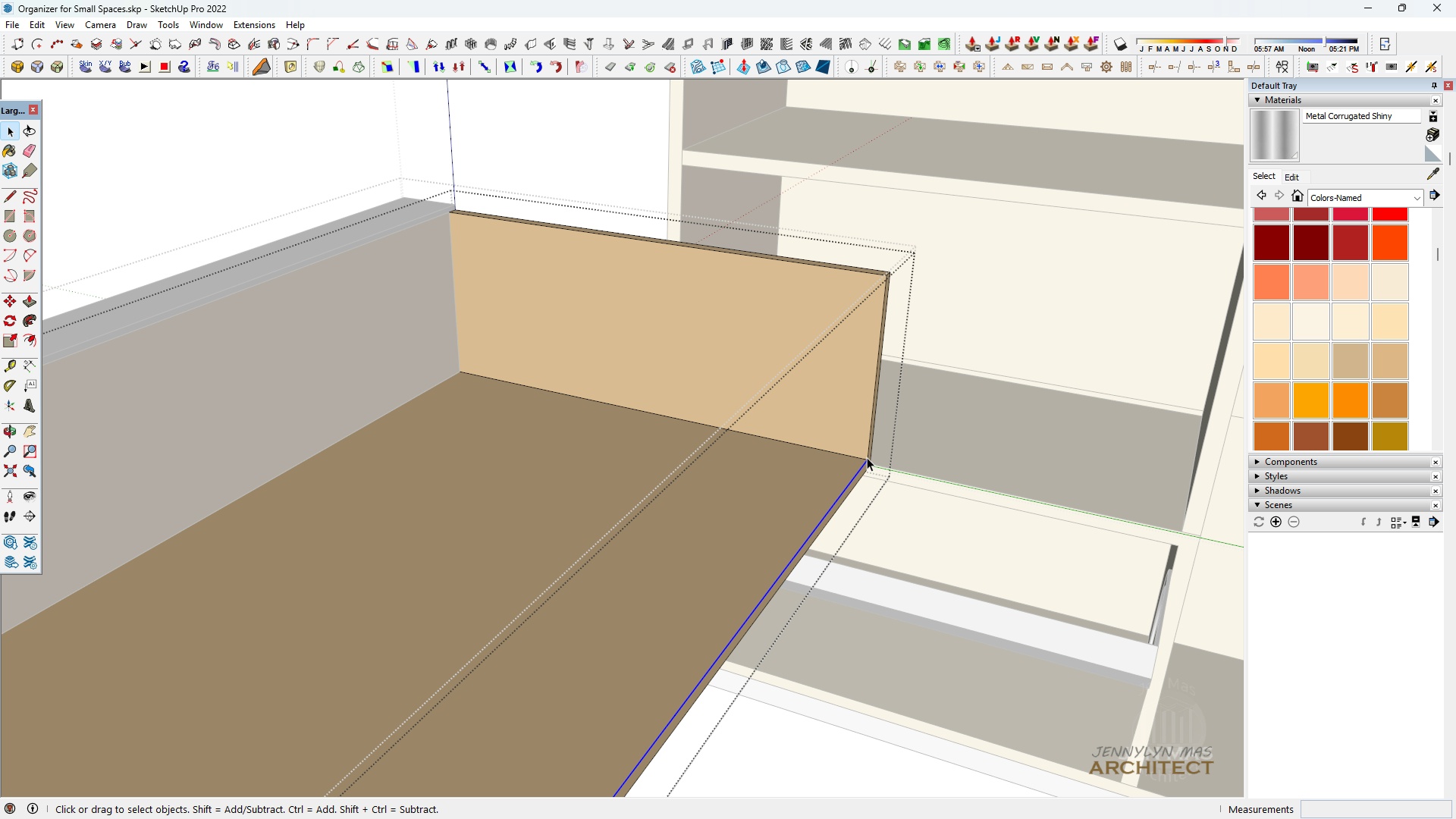 
scroll: coordinate [867, 457], scroll_direction: up, amount: 6.0
 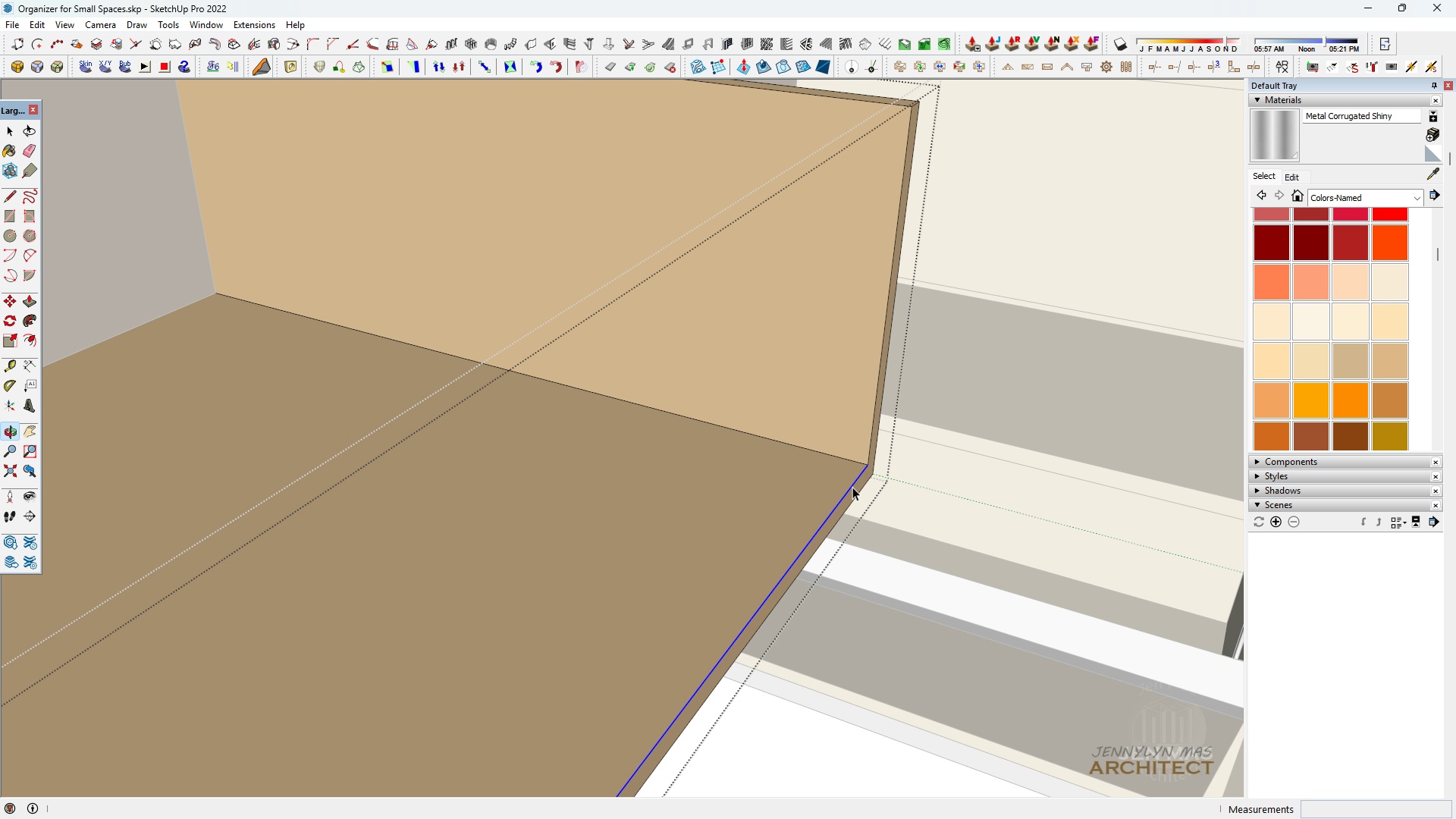 
key(M)
 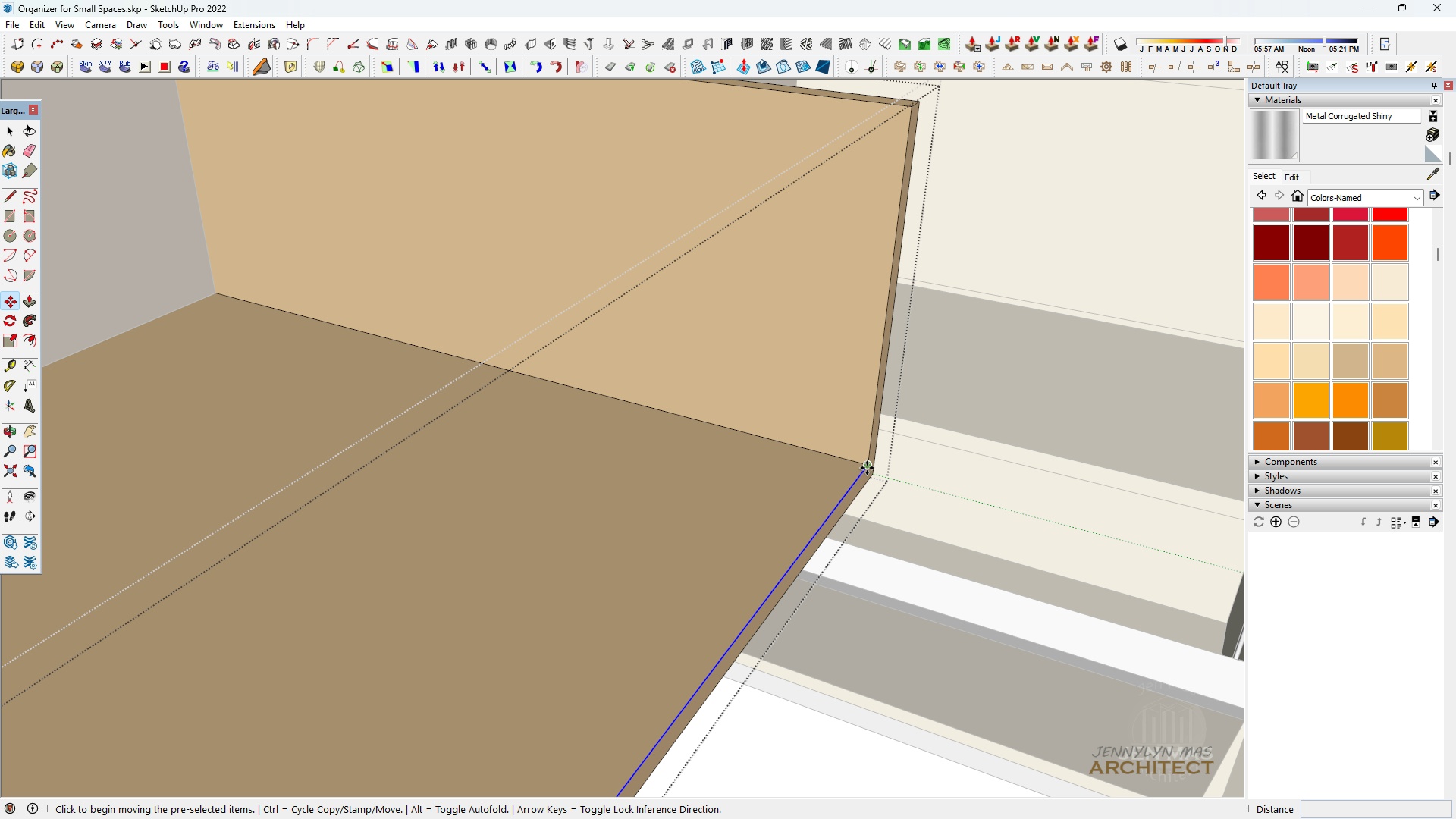 
key(Control+ControlLeft)
 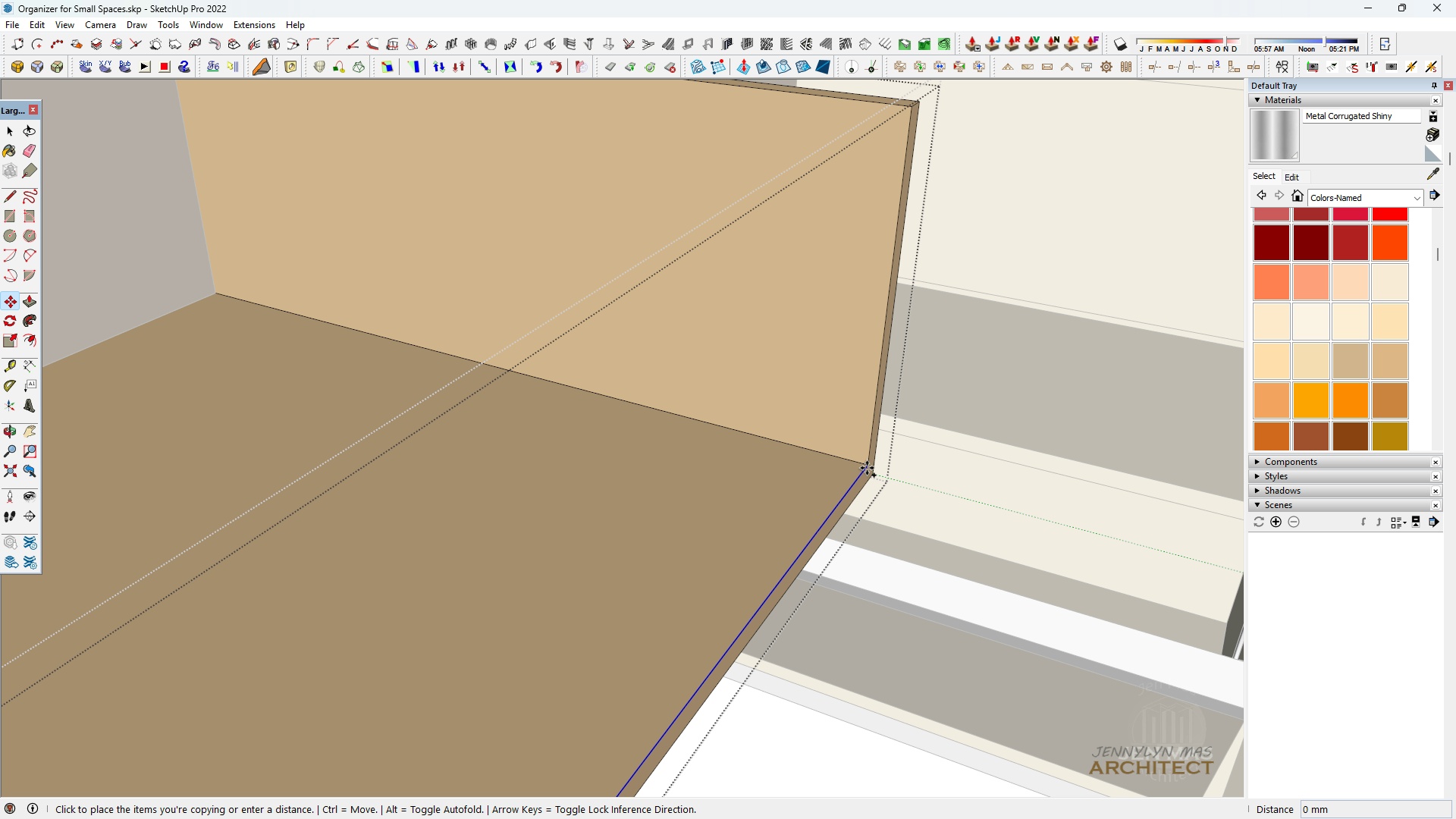 
left_click([867, 468])
 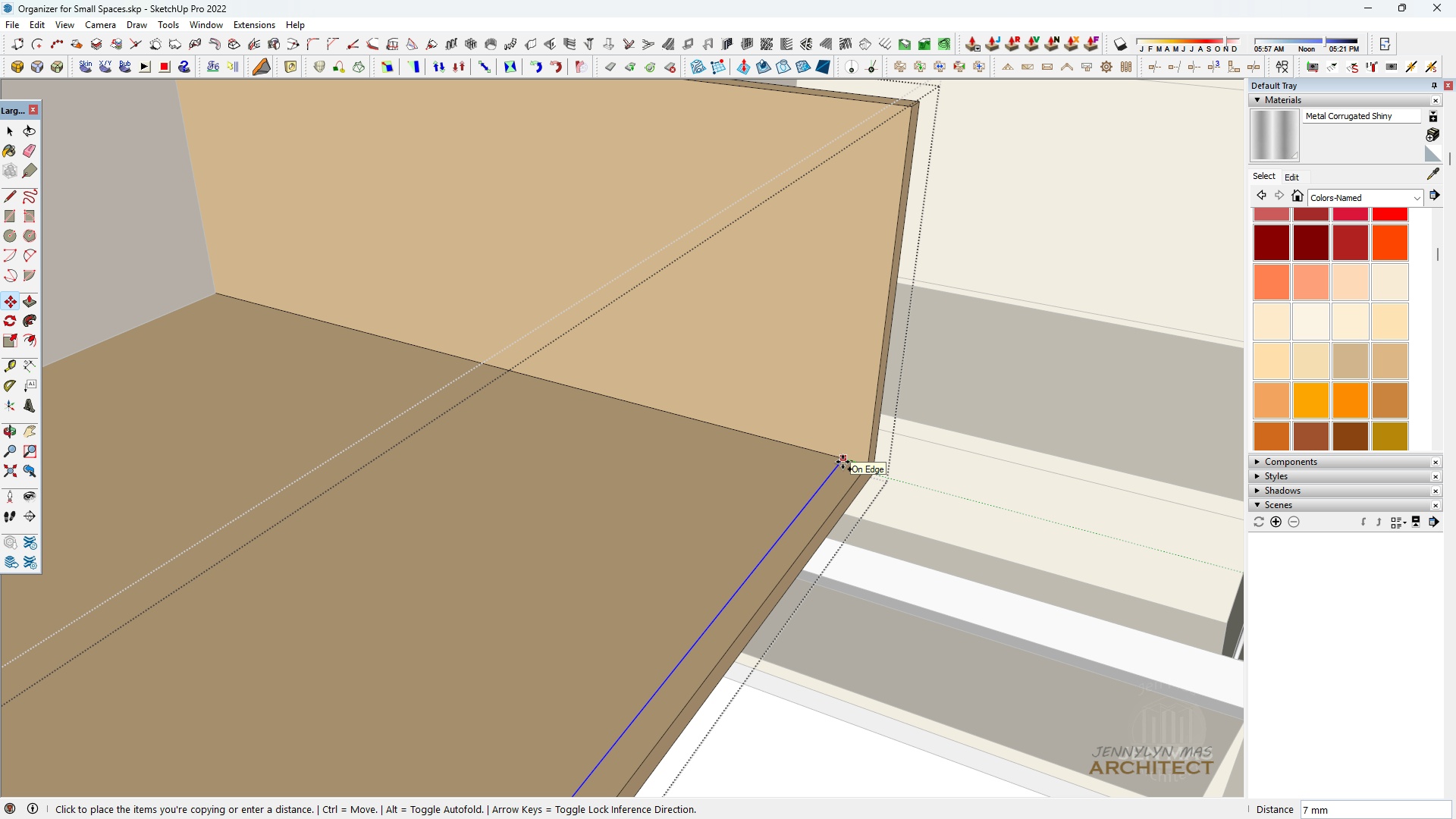 
key(6)
 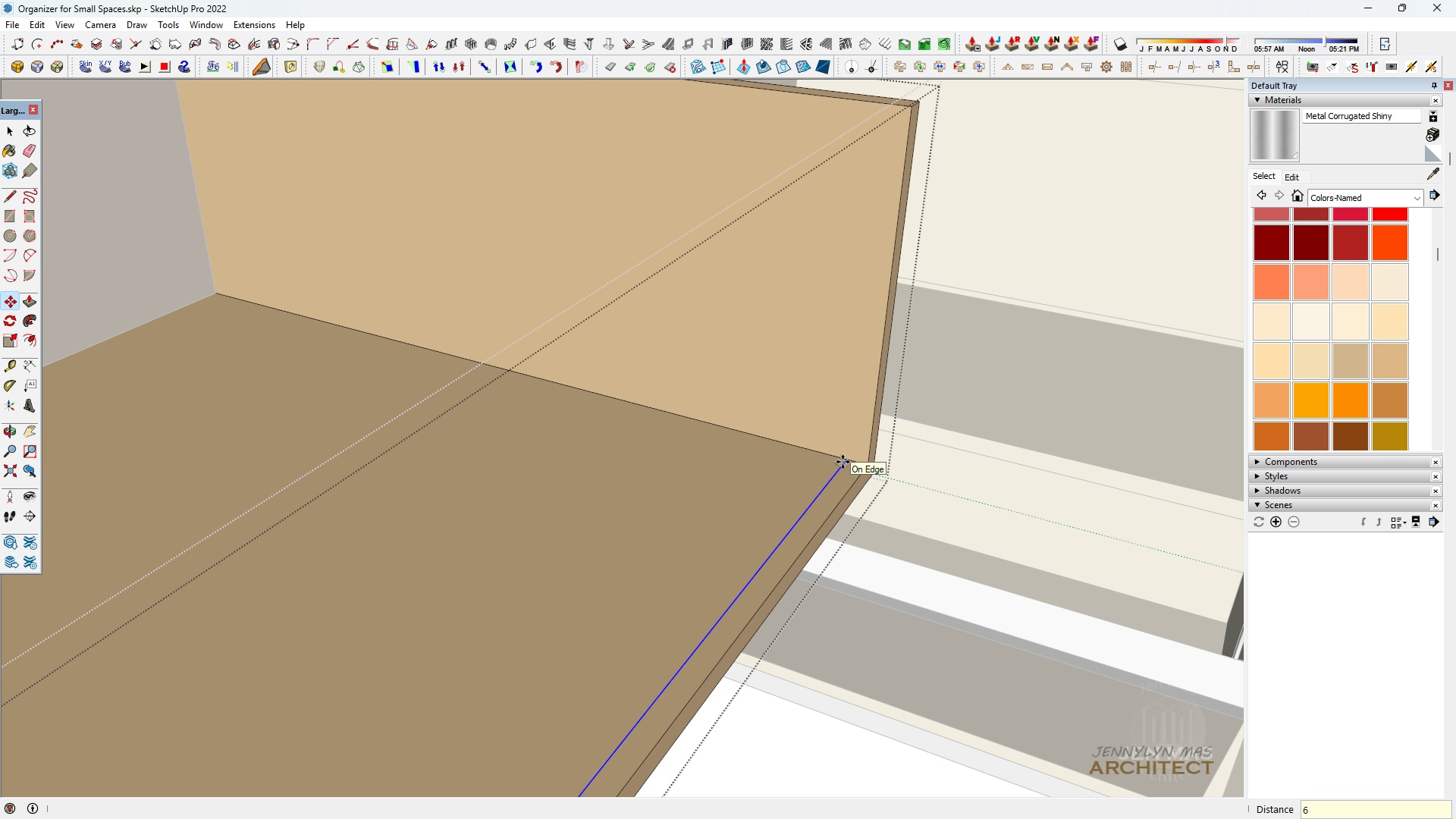 
key(Enter)
 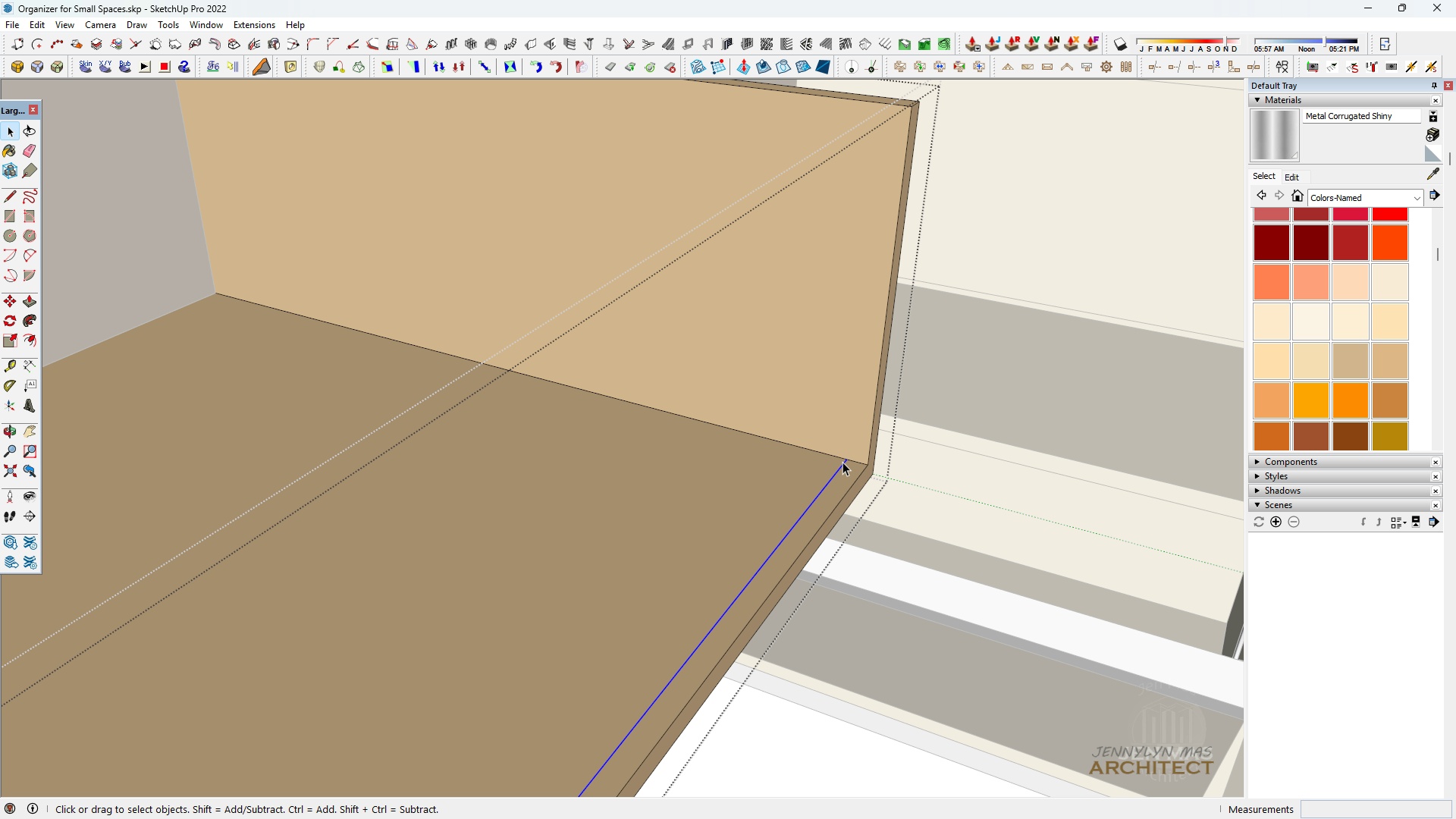 
key(Space)
 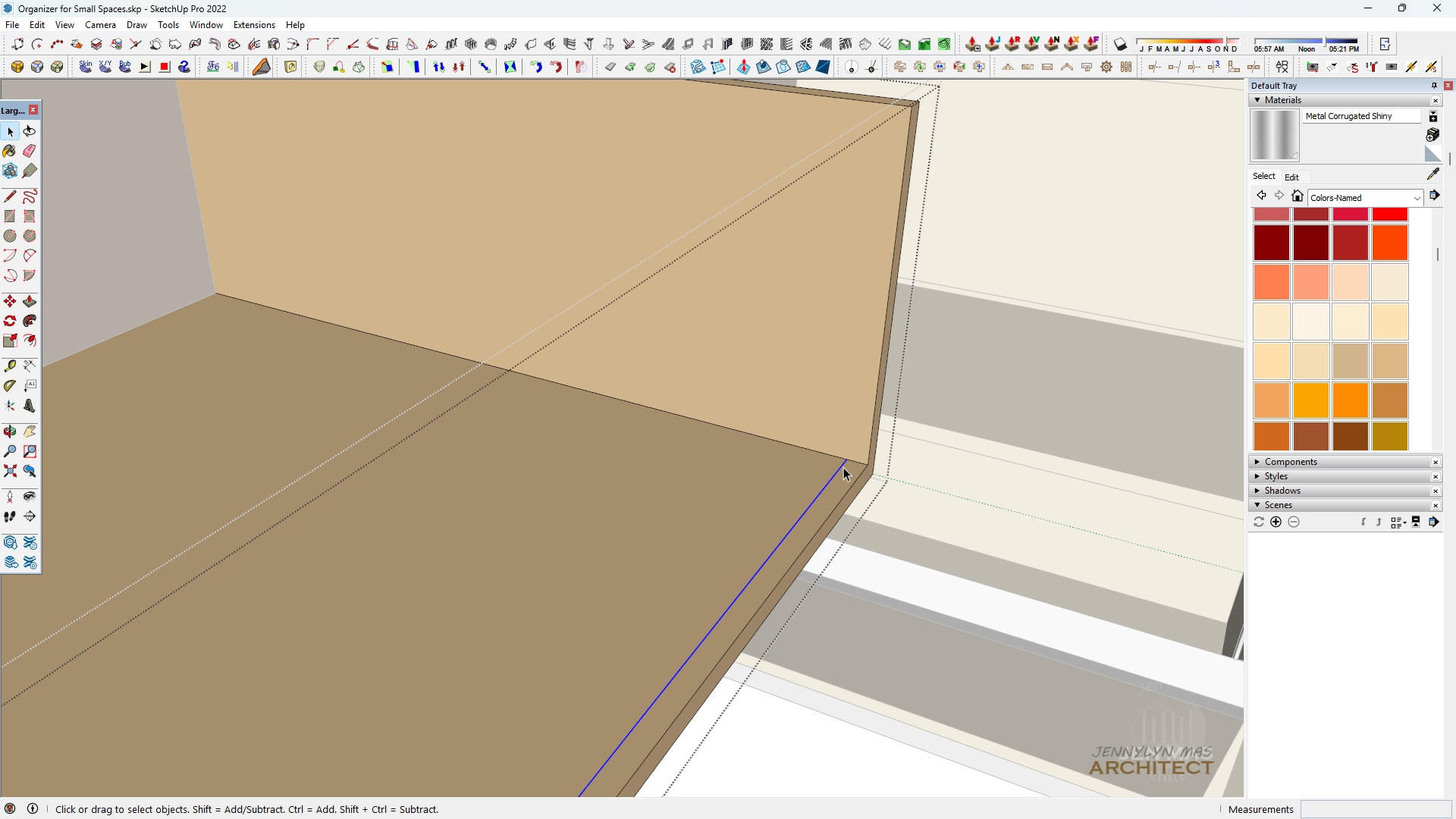 
key(P)
 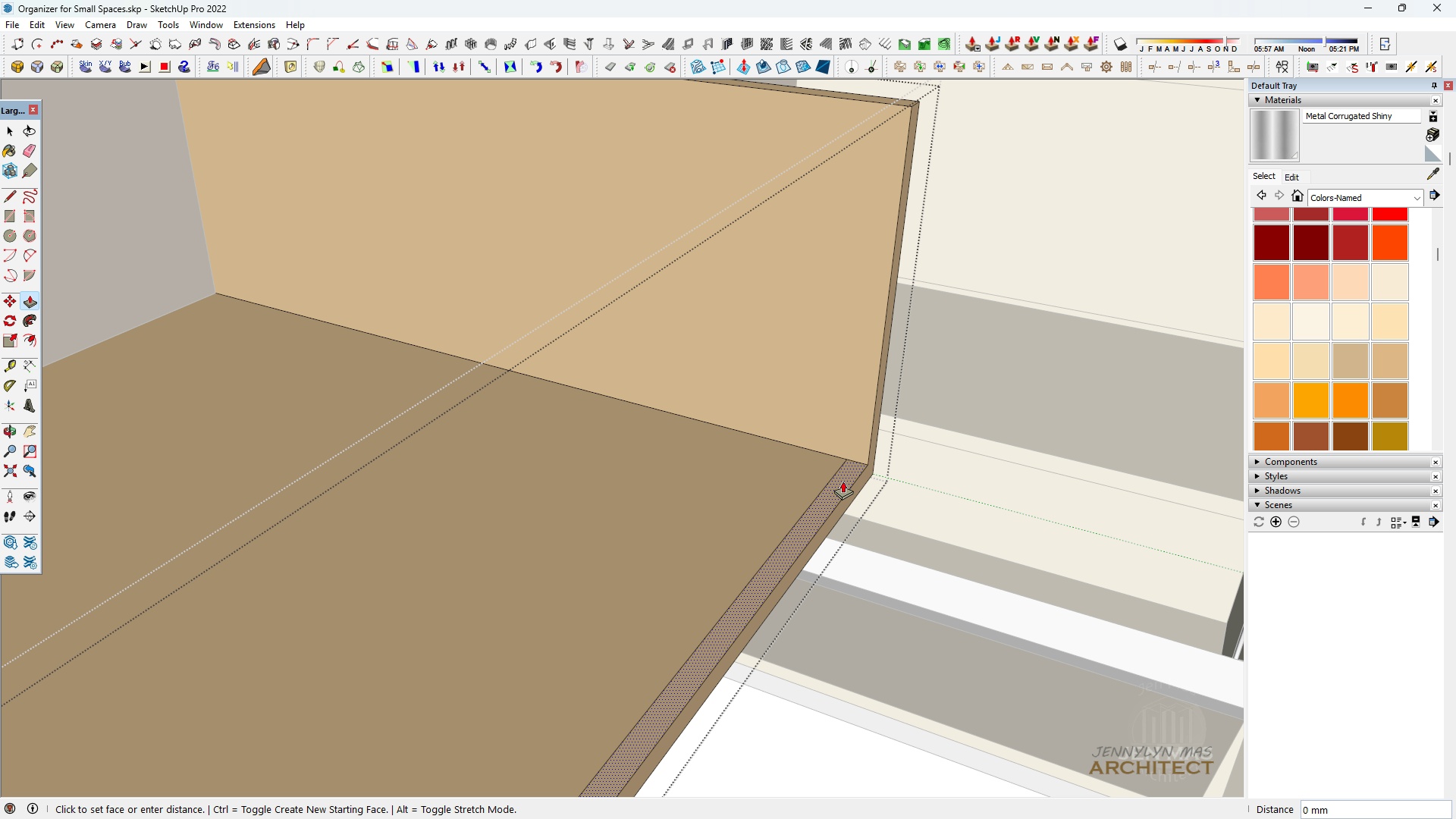 
left_click([843, 481])
 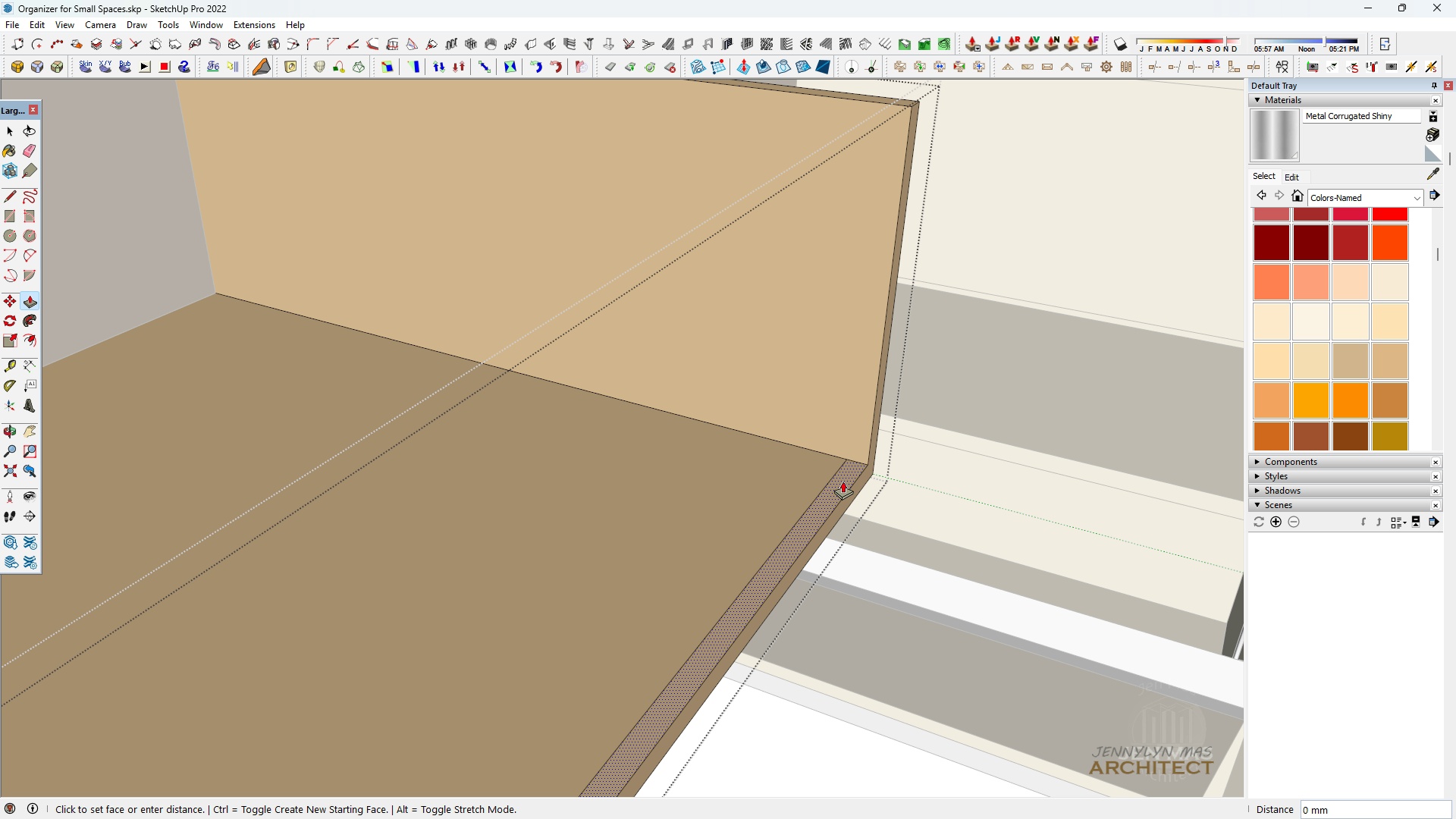 
scroll: coordinate [843, 481], scroll_direction: down, amount: 8.0
 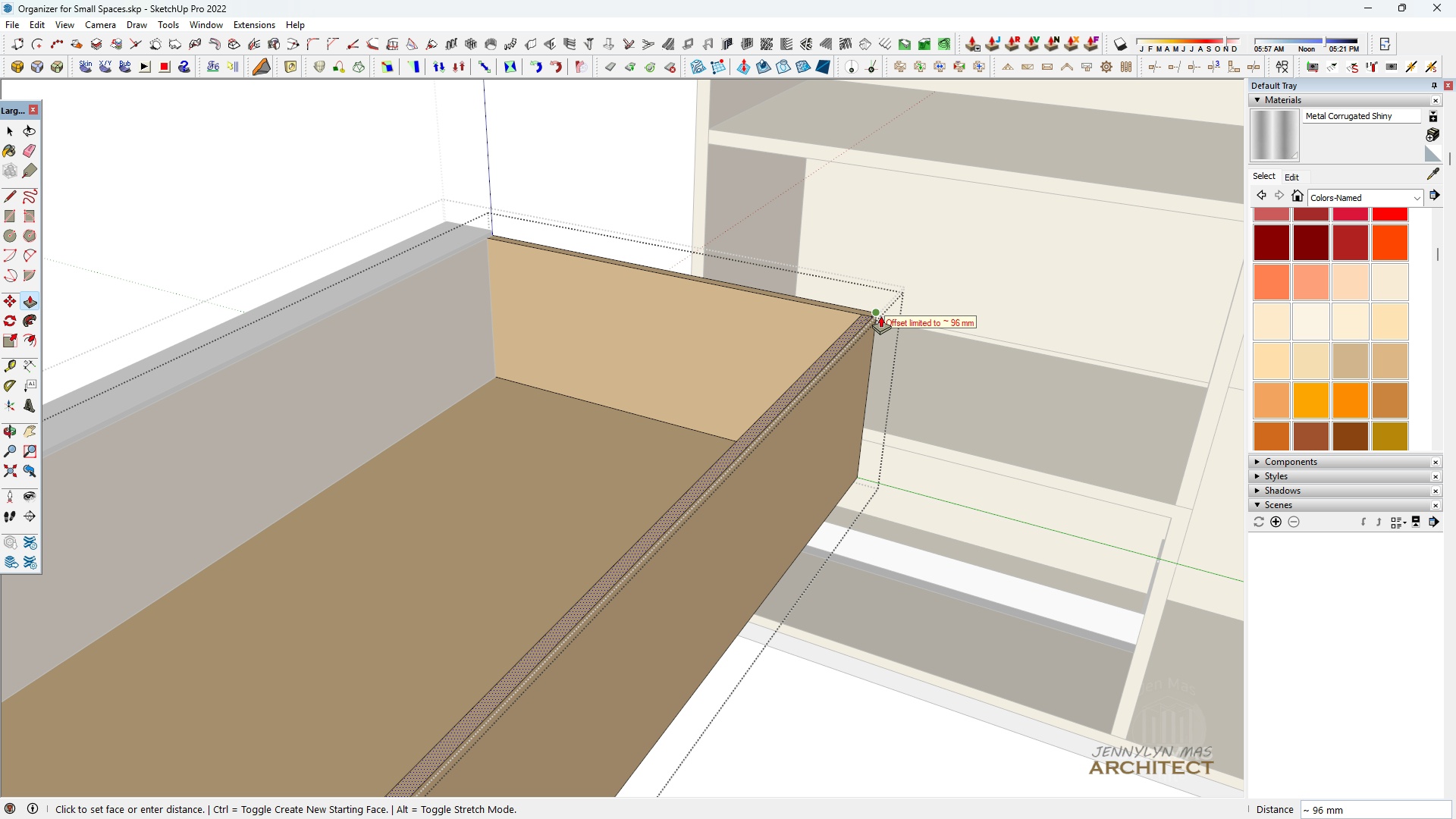 
left_click([878, 315])
 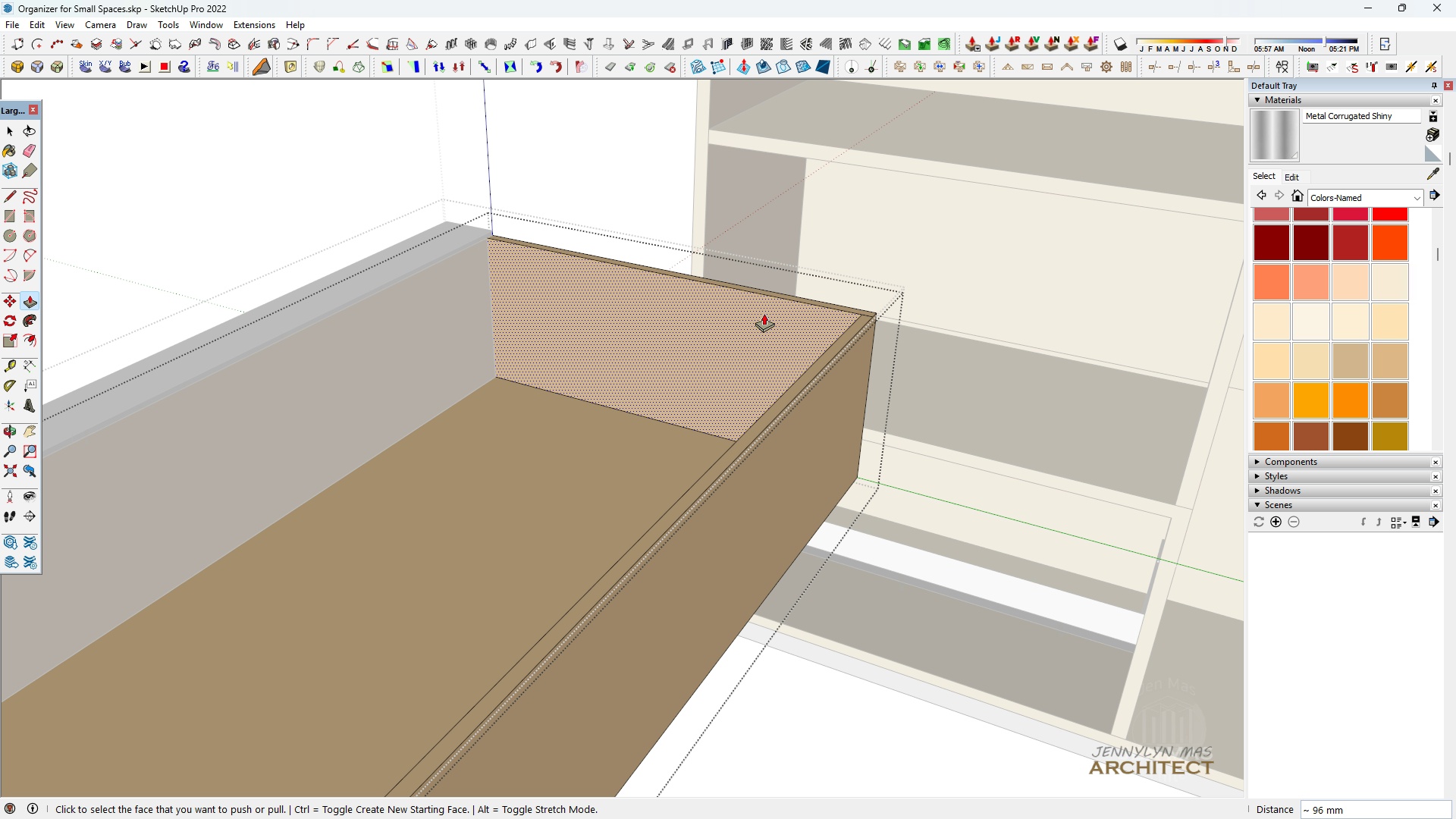 
scroll: coordinate [638, 519], scroll_direction: down, amount: 7.0
 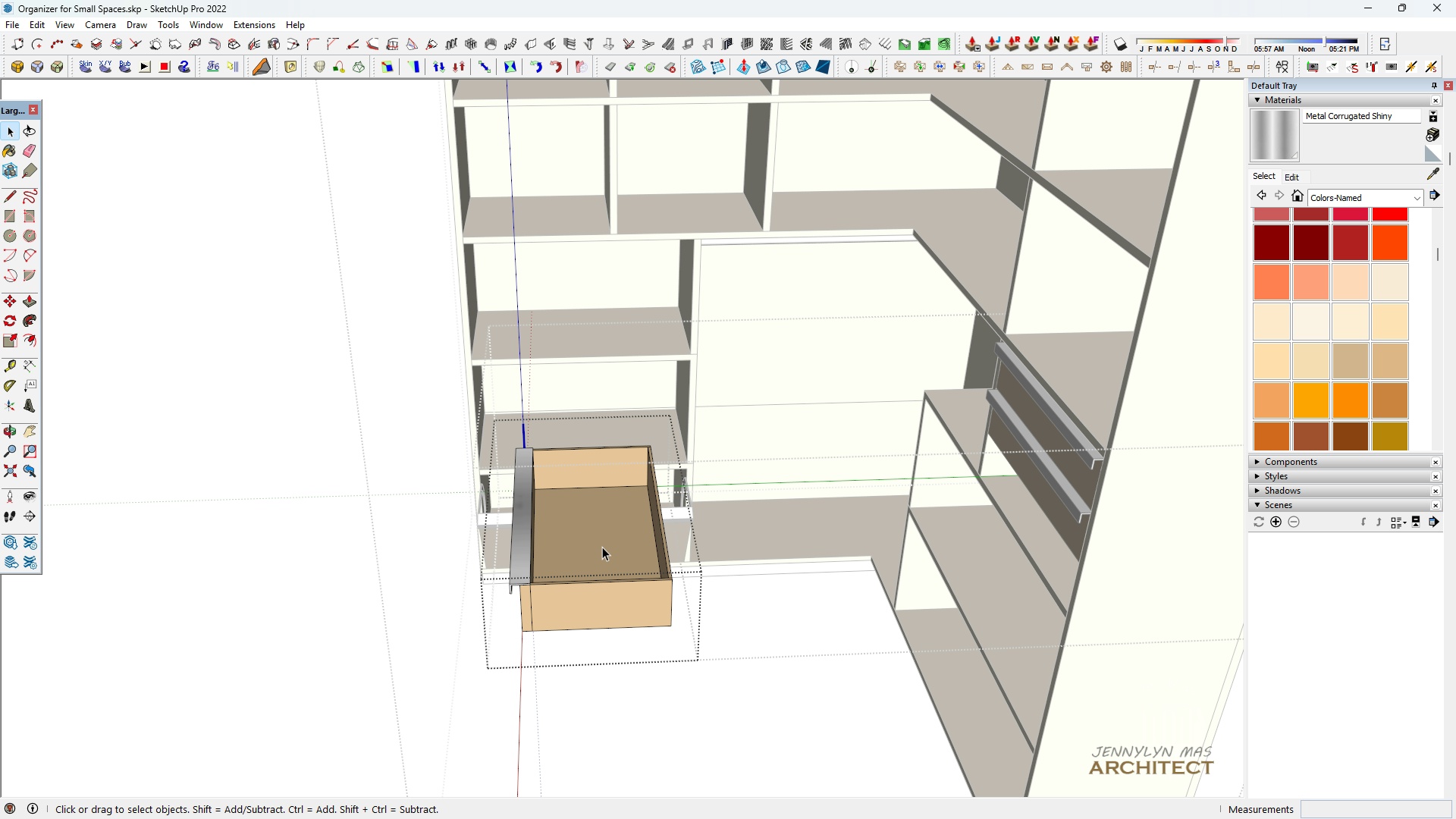 
key(Space)
 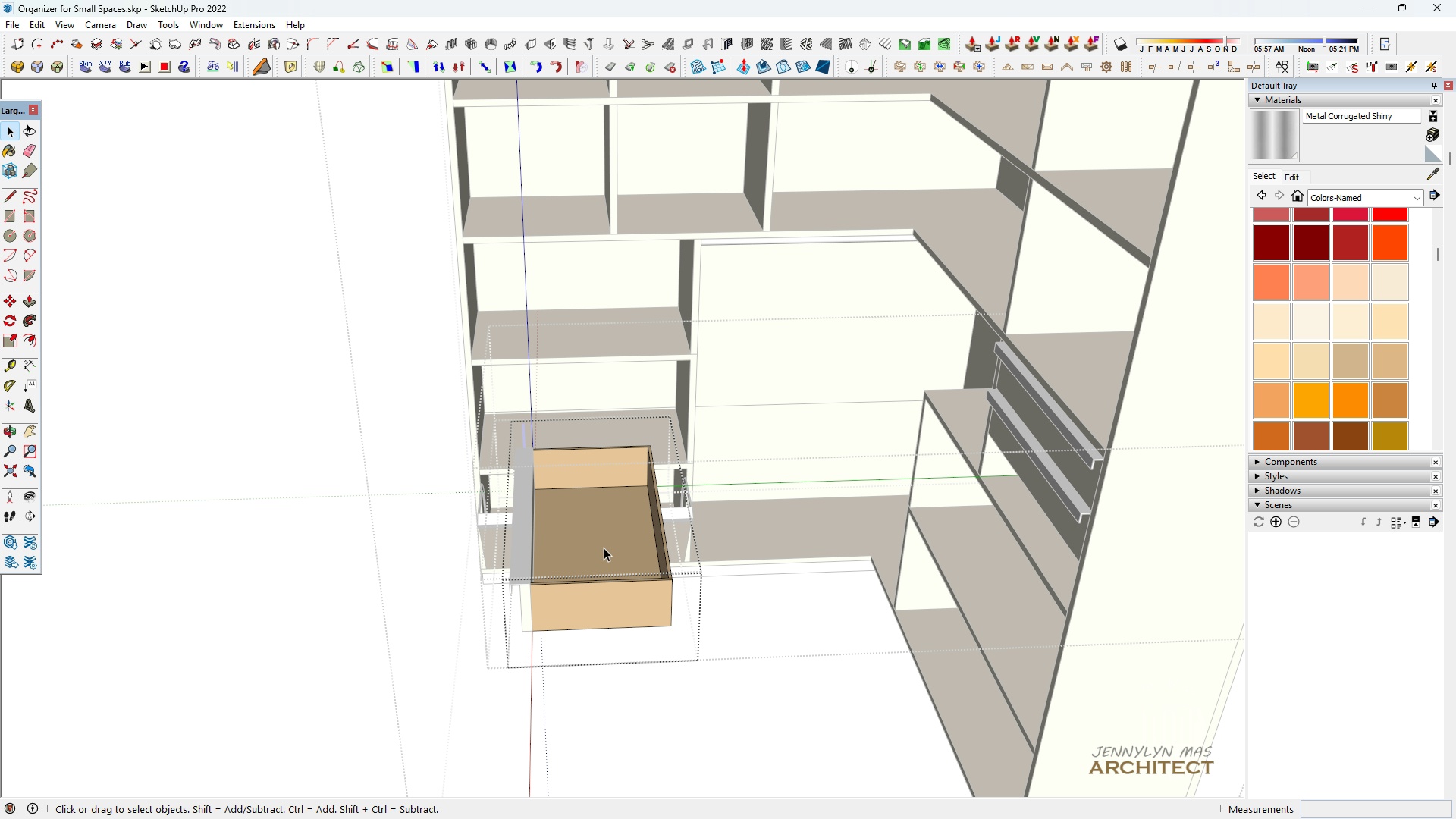 
key(Escape)
 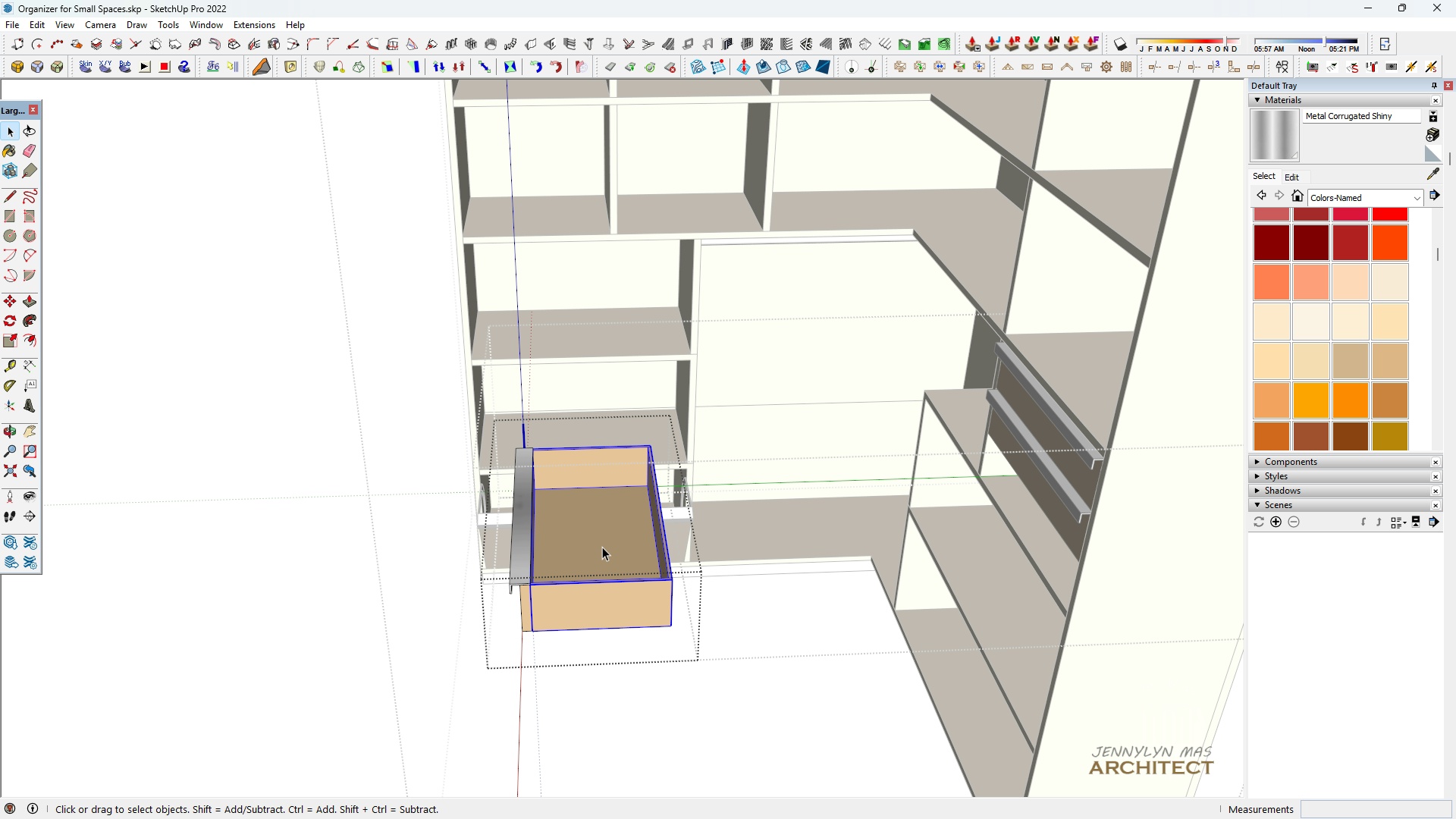 
left_click([602, 547])
 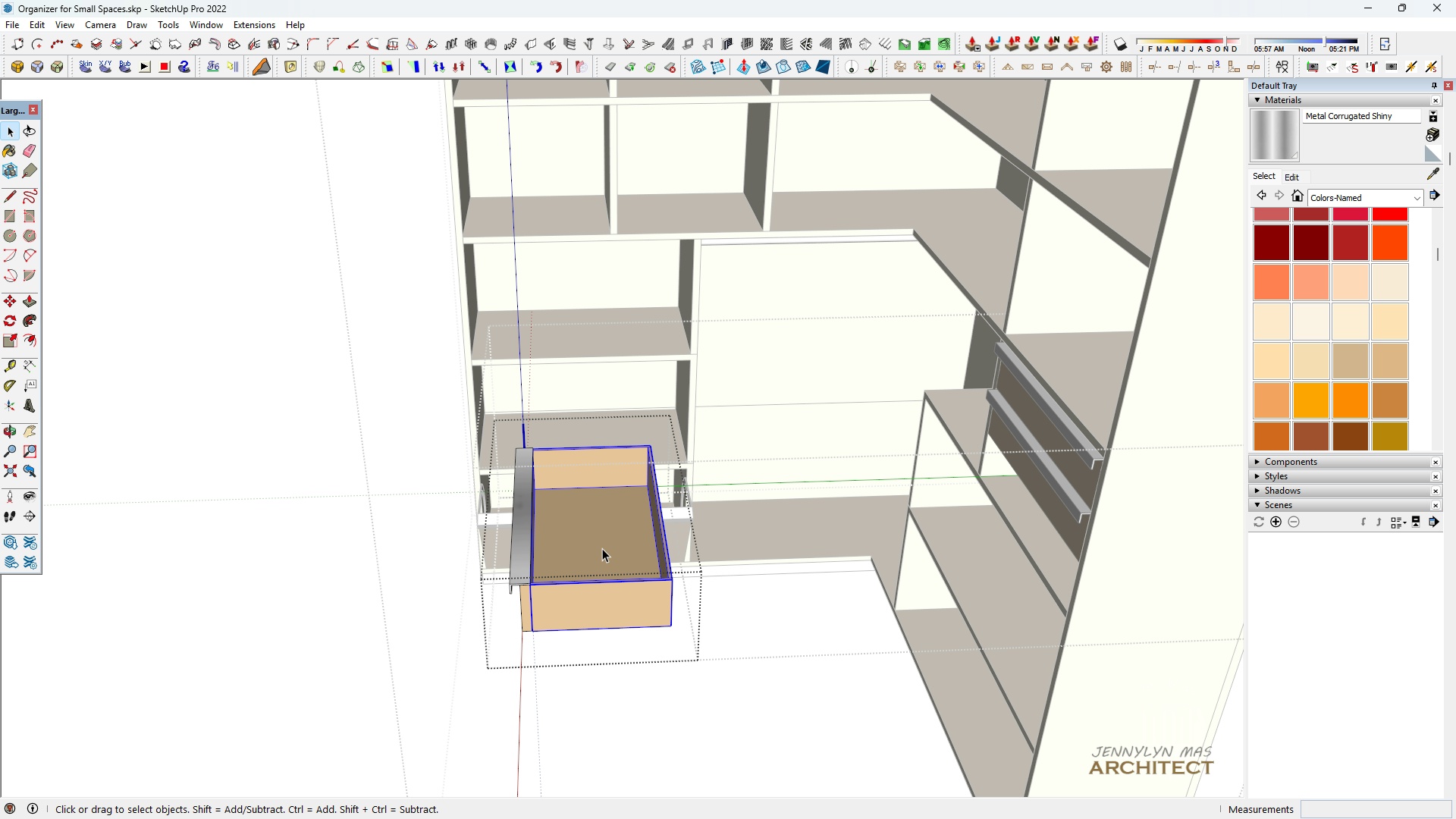 
key(Escape)
 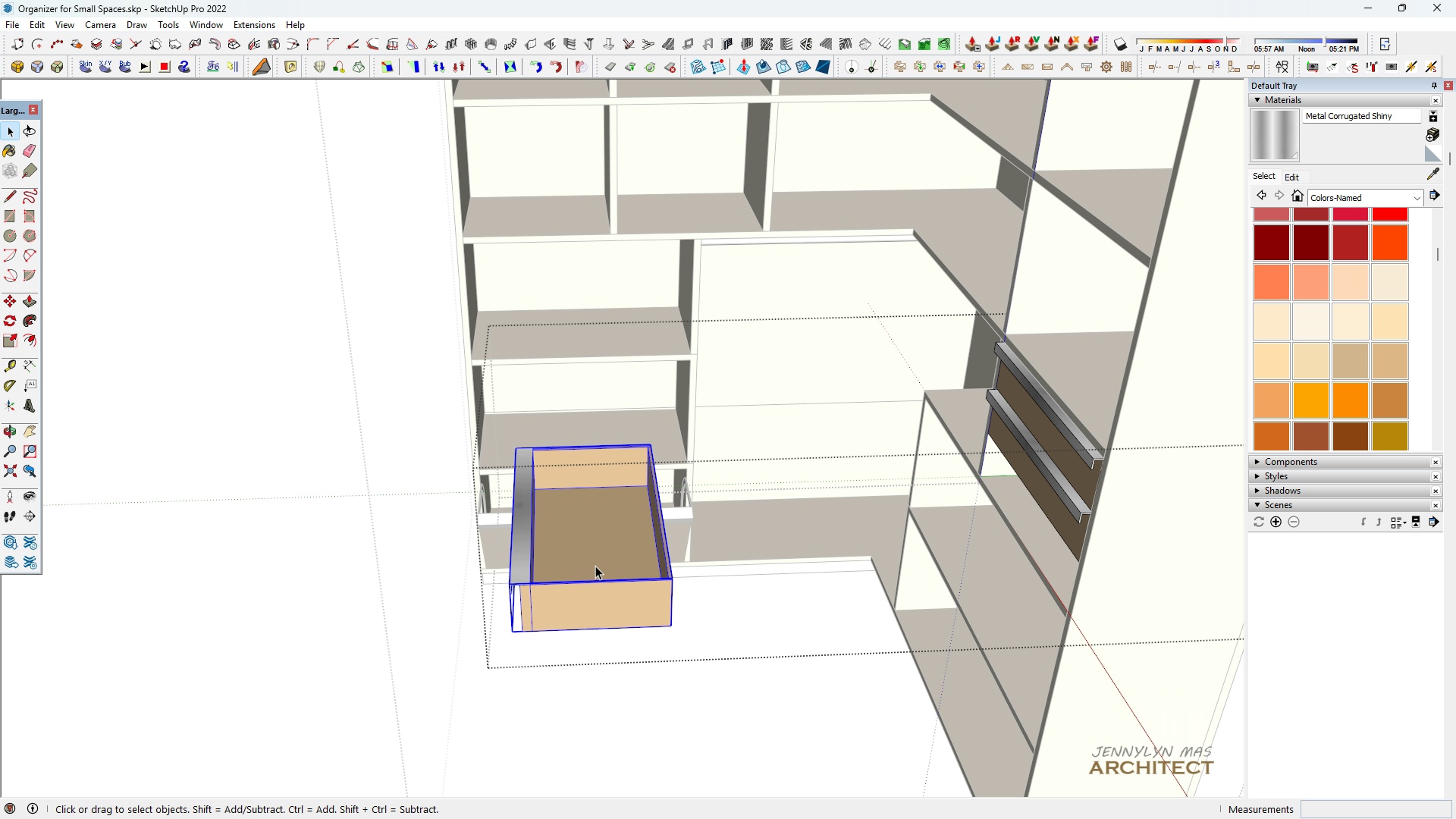 
left_click([595, 566])
 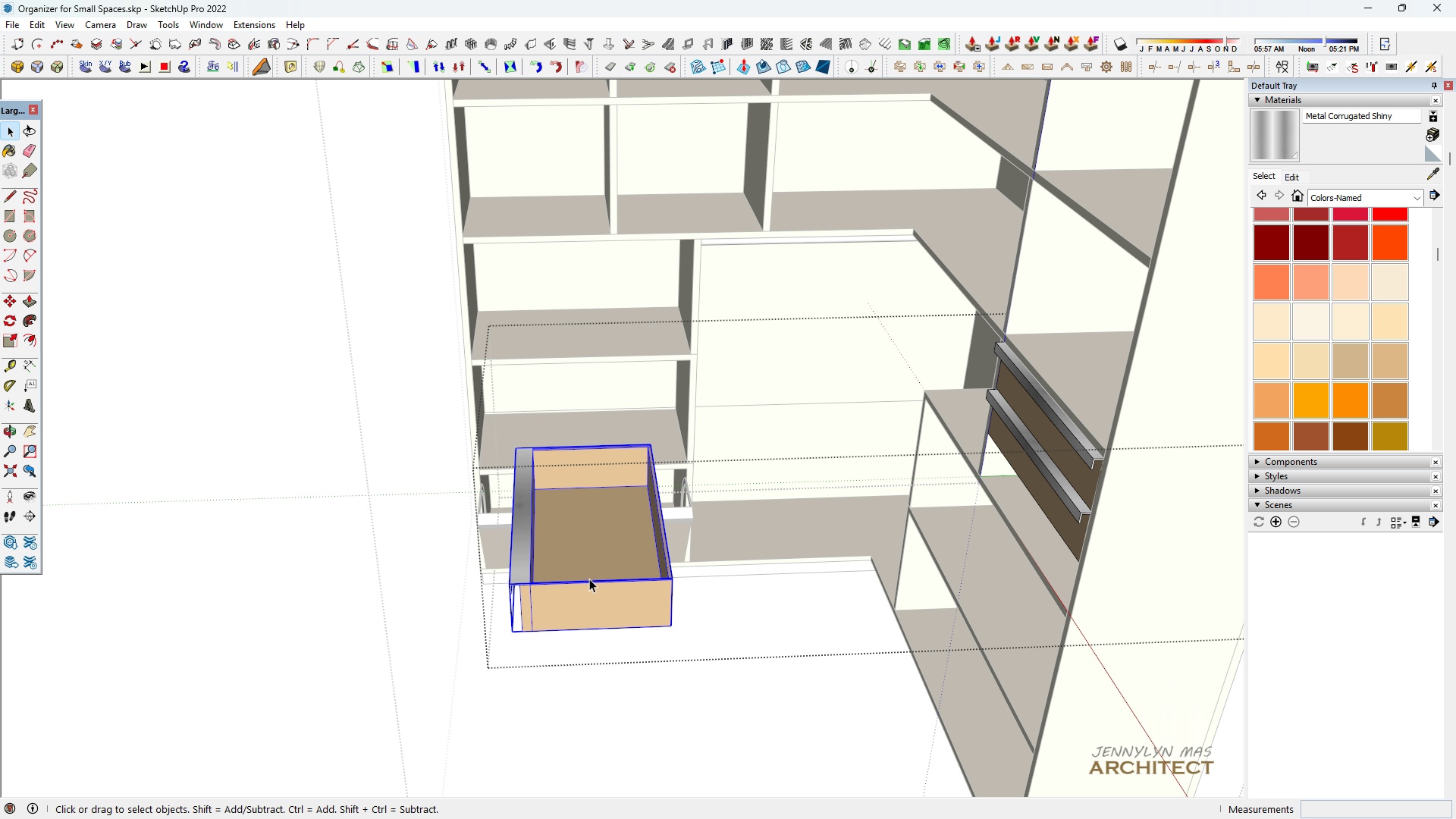 
scroll: coordinate [589, 579], scroll_direction: up, amount: 5.0
 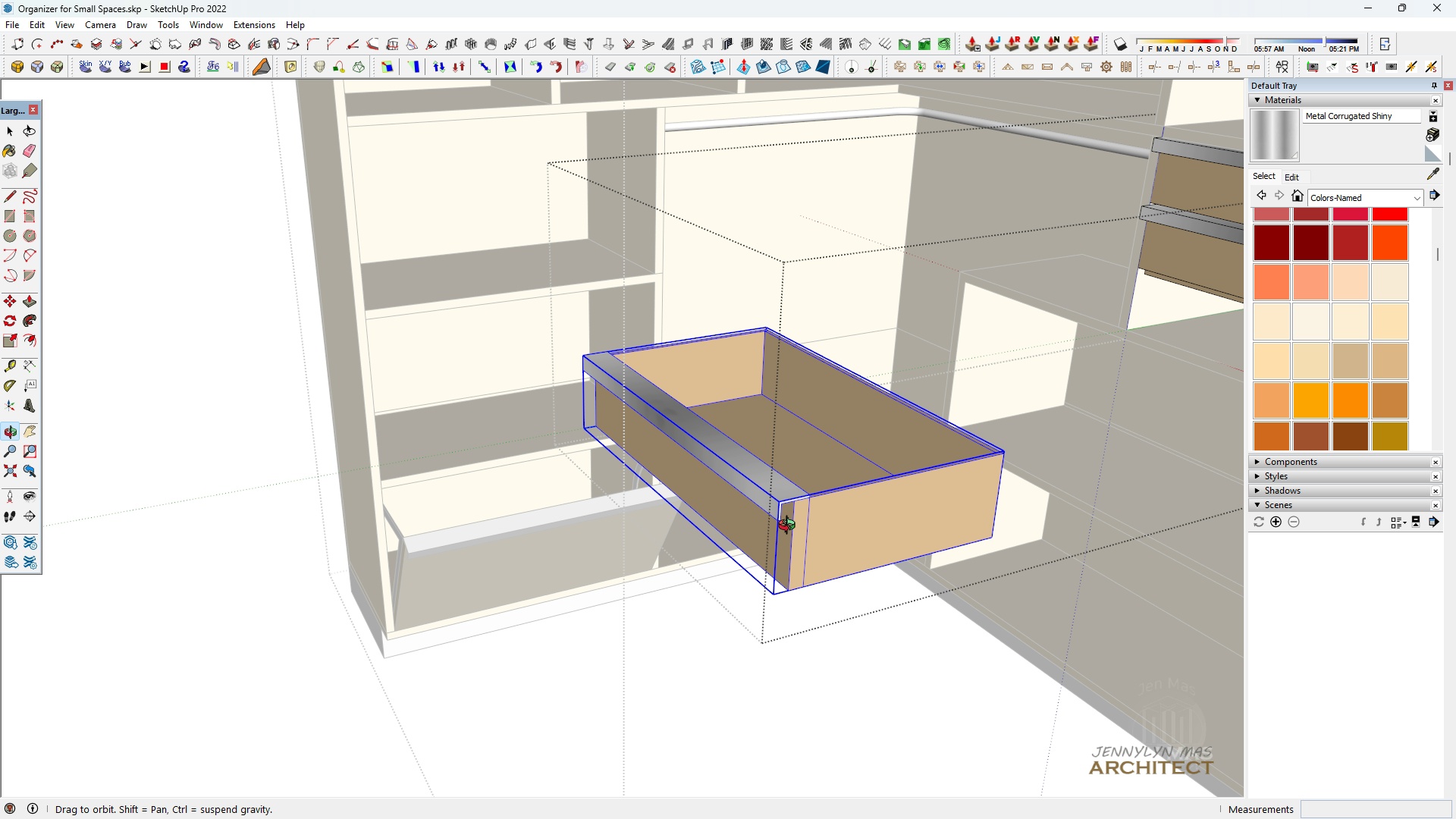 
scroll: coordinate [798, 524], scroll_direction: down, amount: 4.0
 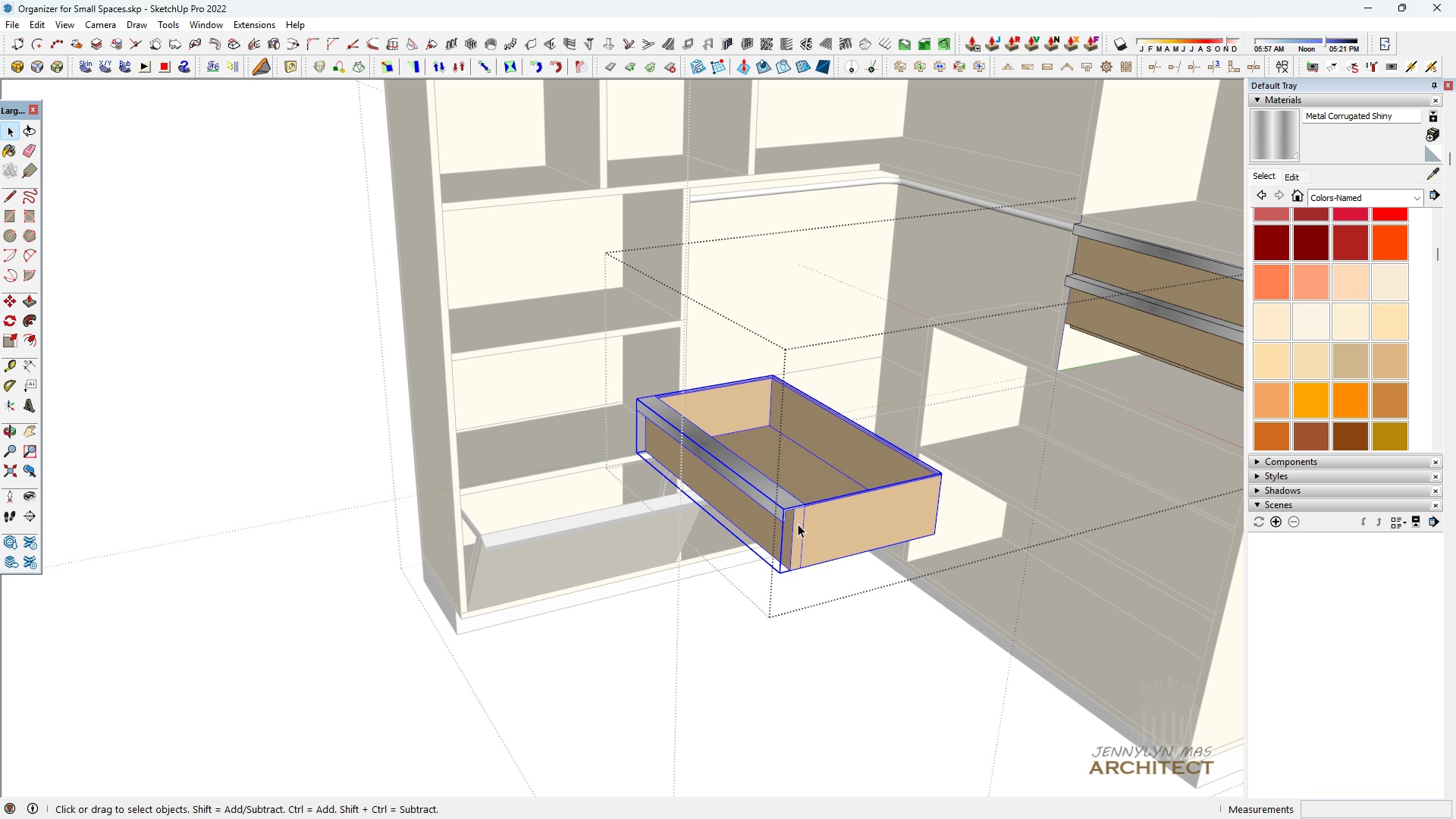 
type( h m1000)
 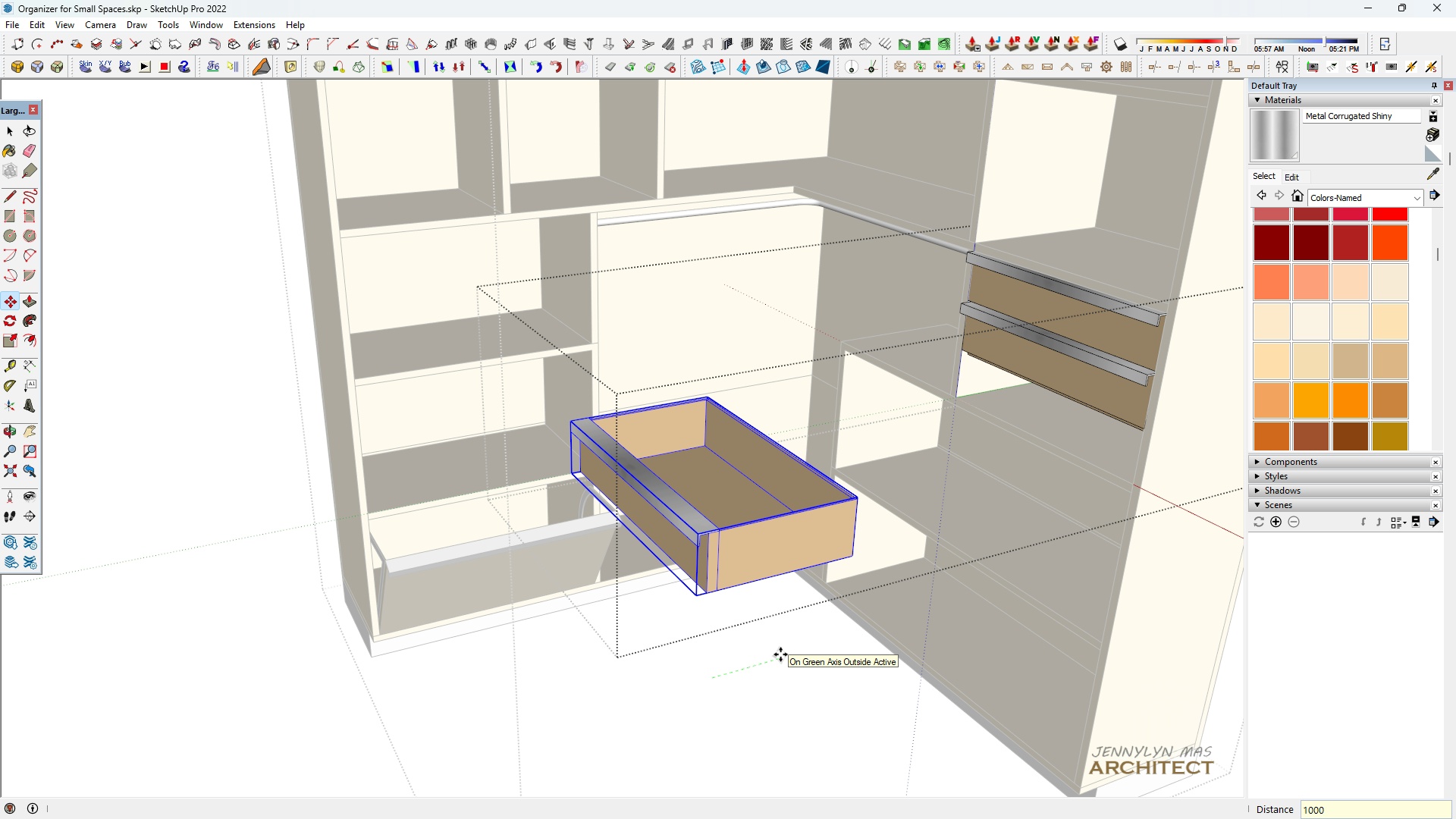 
key(Enter)
 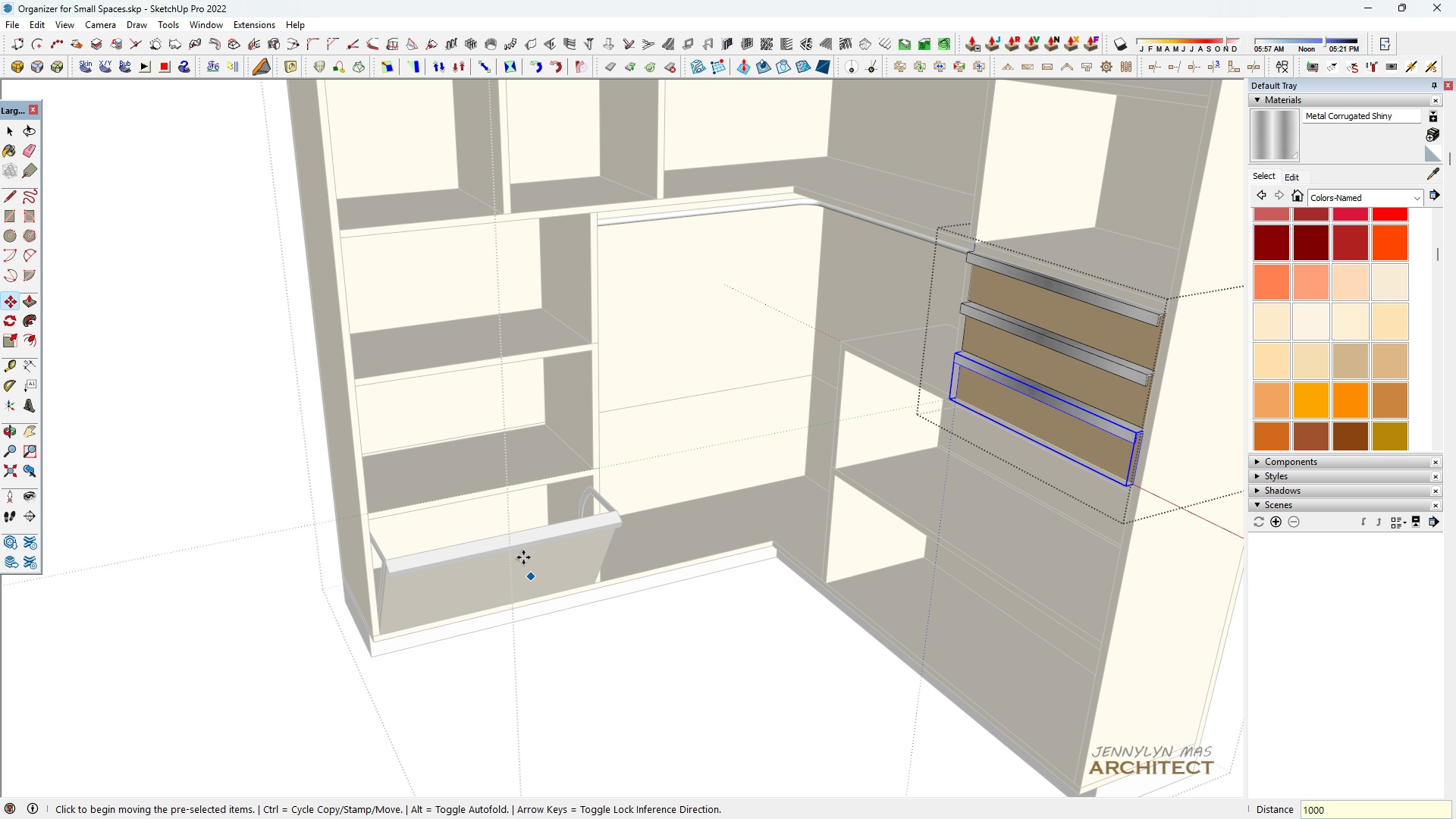 
scroll: coordinate [477, 553], scroll_direction: down, amount: 5.0
 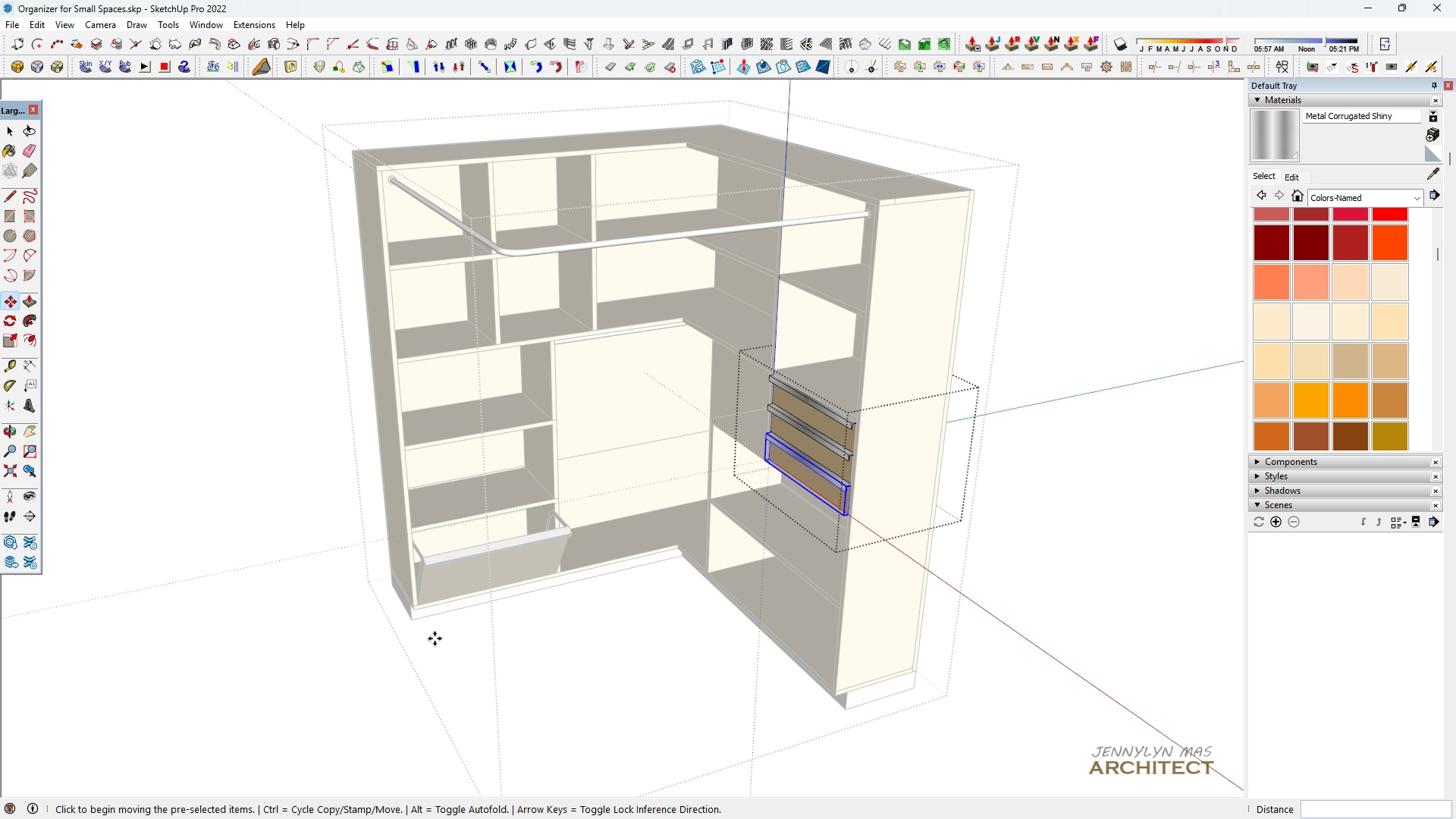 
type( hh )
 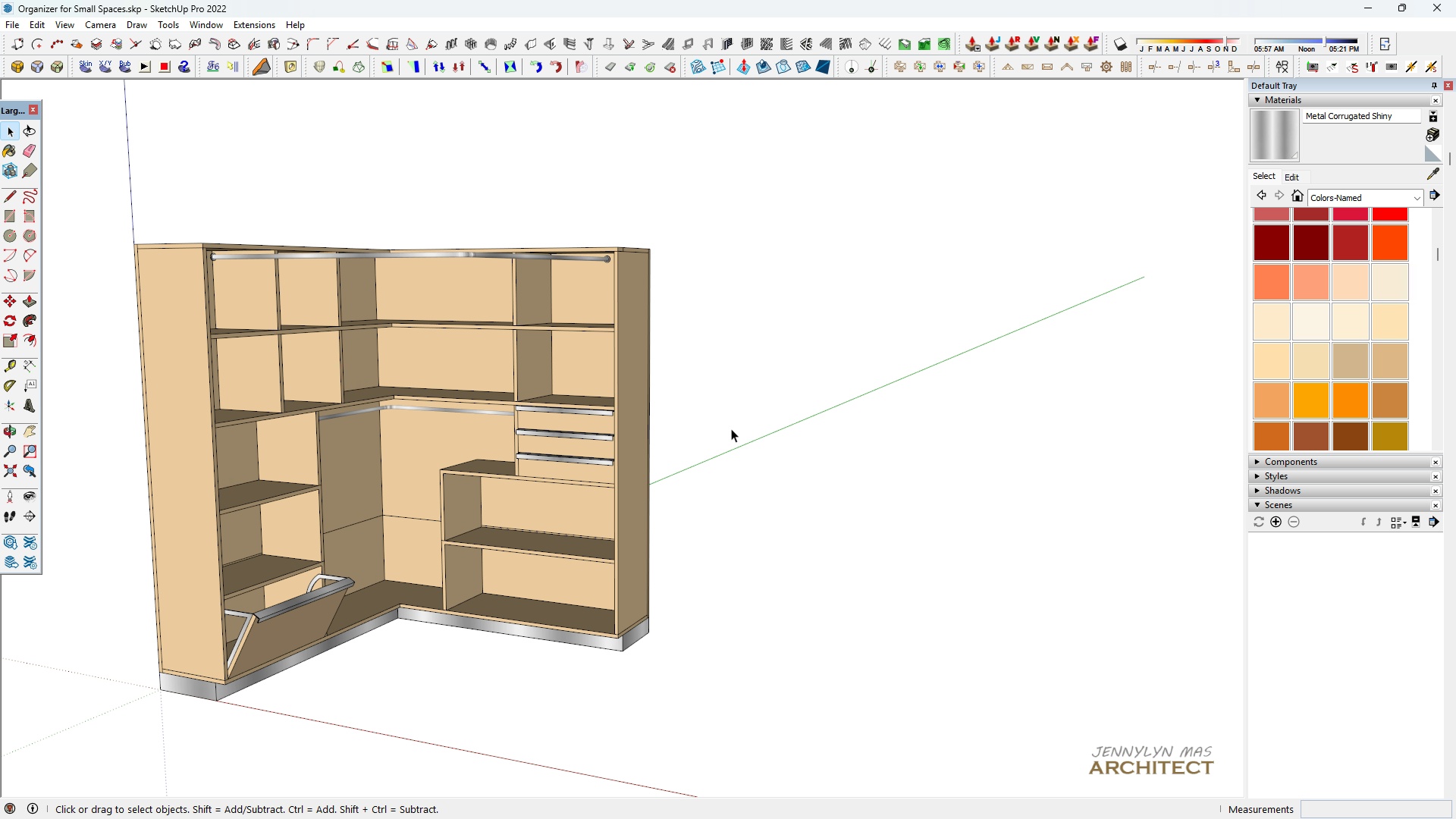 
scroll: coordinate [384, 664], scroll_direction: up, amount: 4.0
 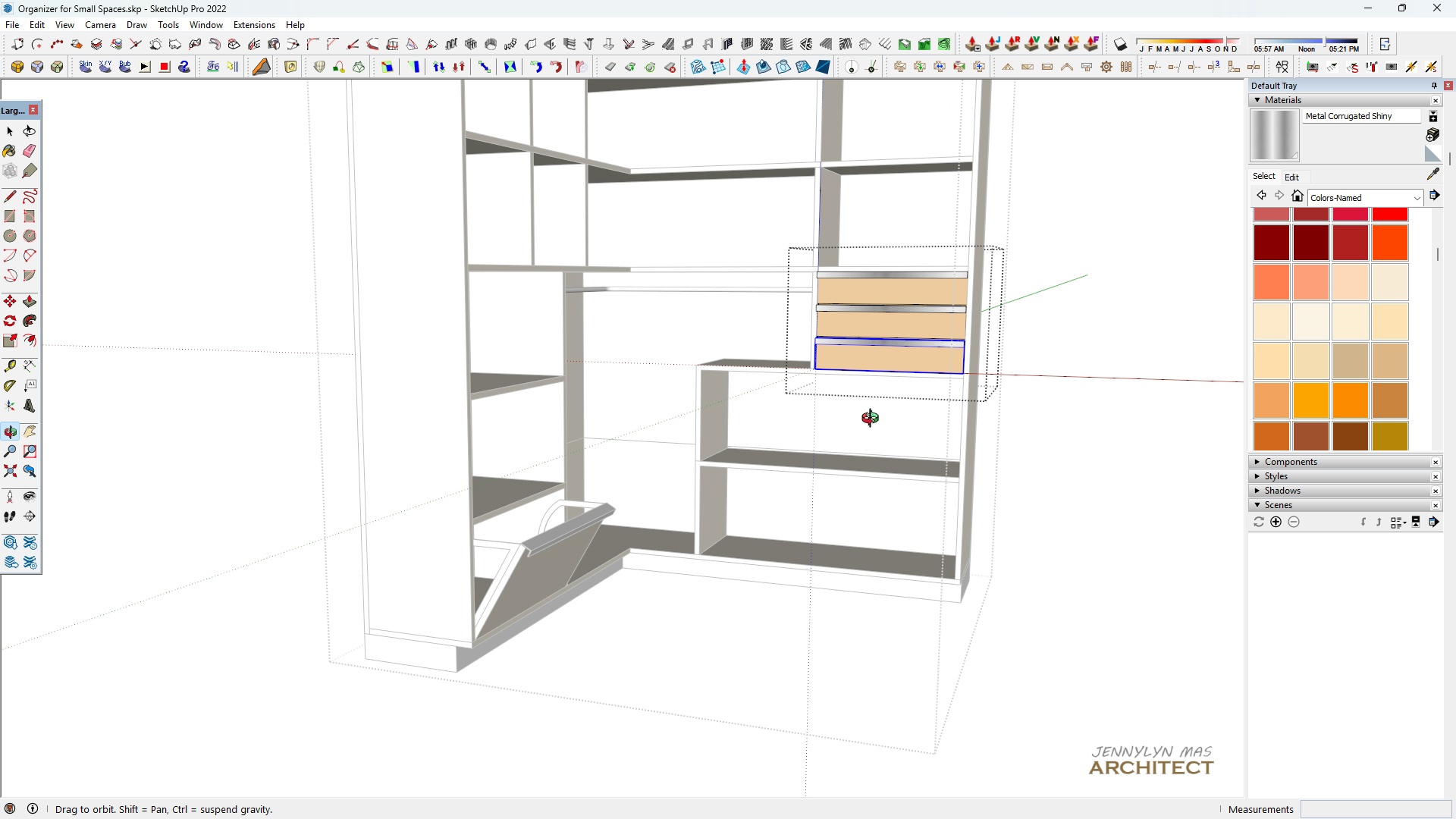 
scroll: coordinate [796, 433], scroll_direction: down, amount: 3.0
 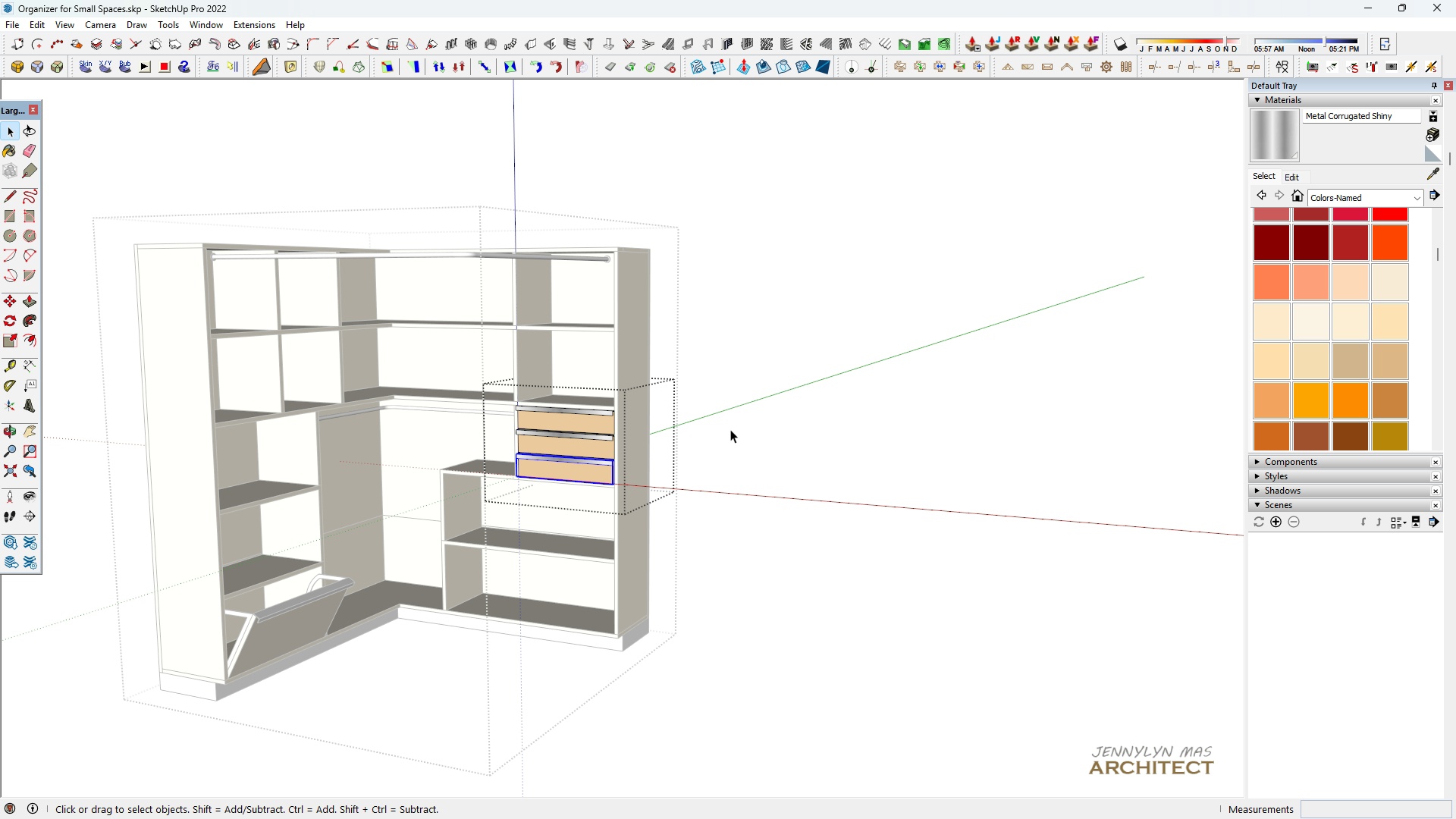 
double_click([731, 428])
 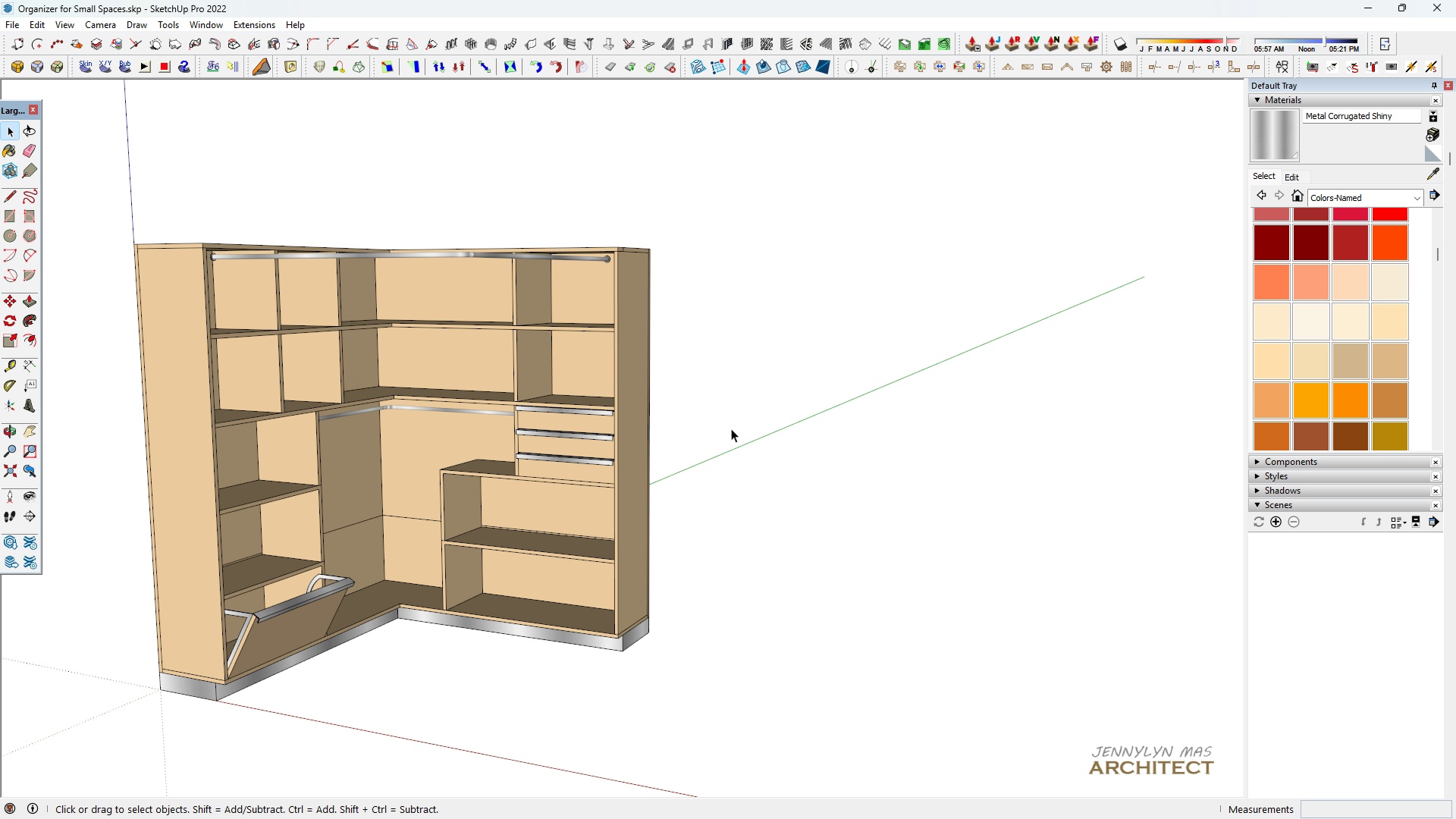 
triple_click([731, 428])
 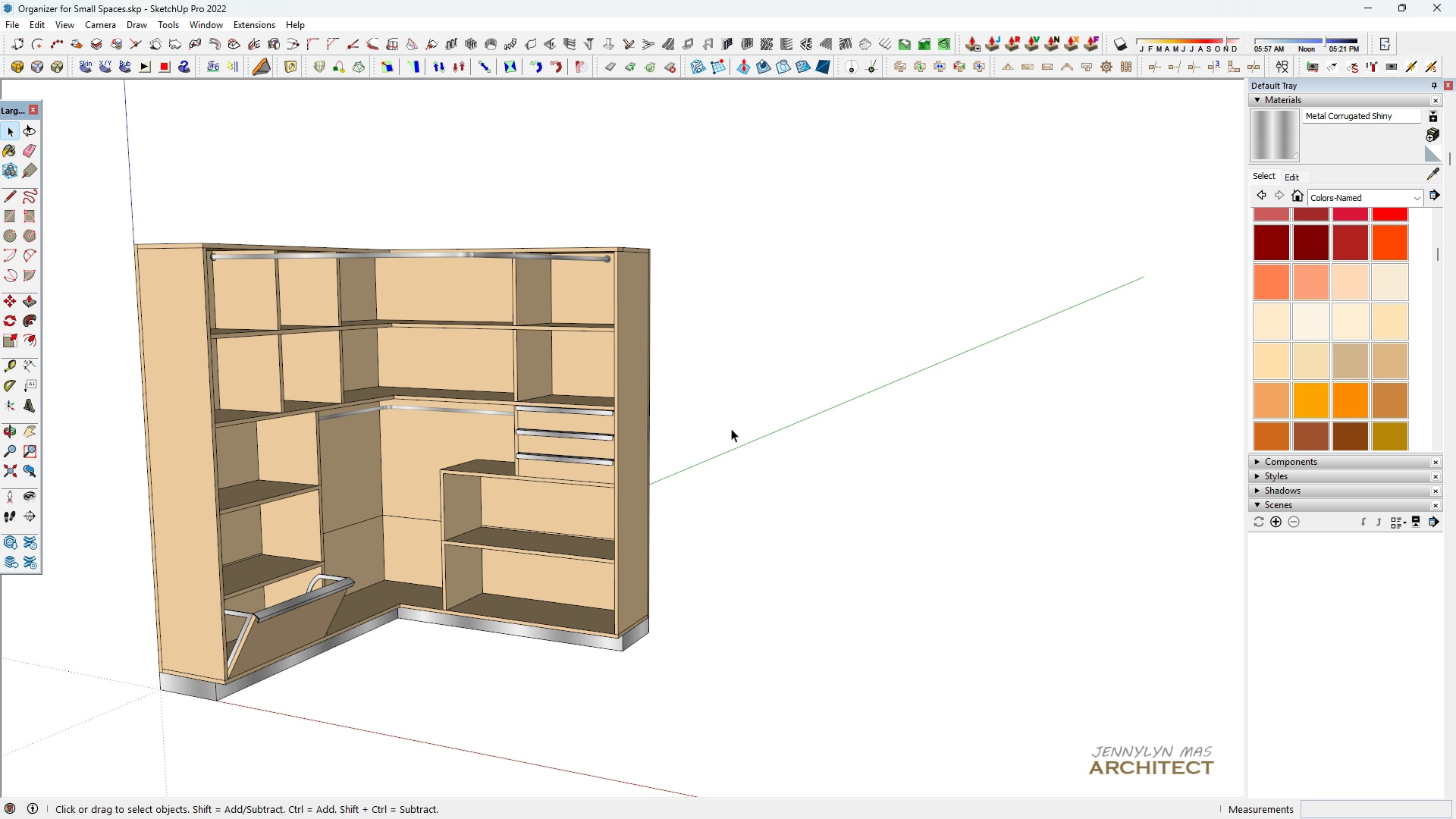 
triple_click([731, 428])
 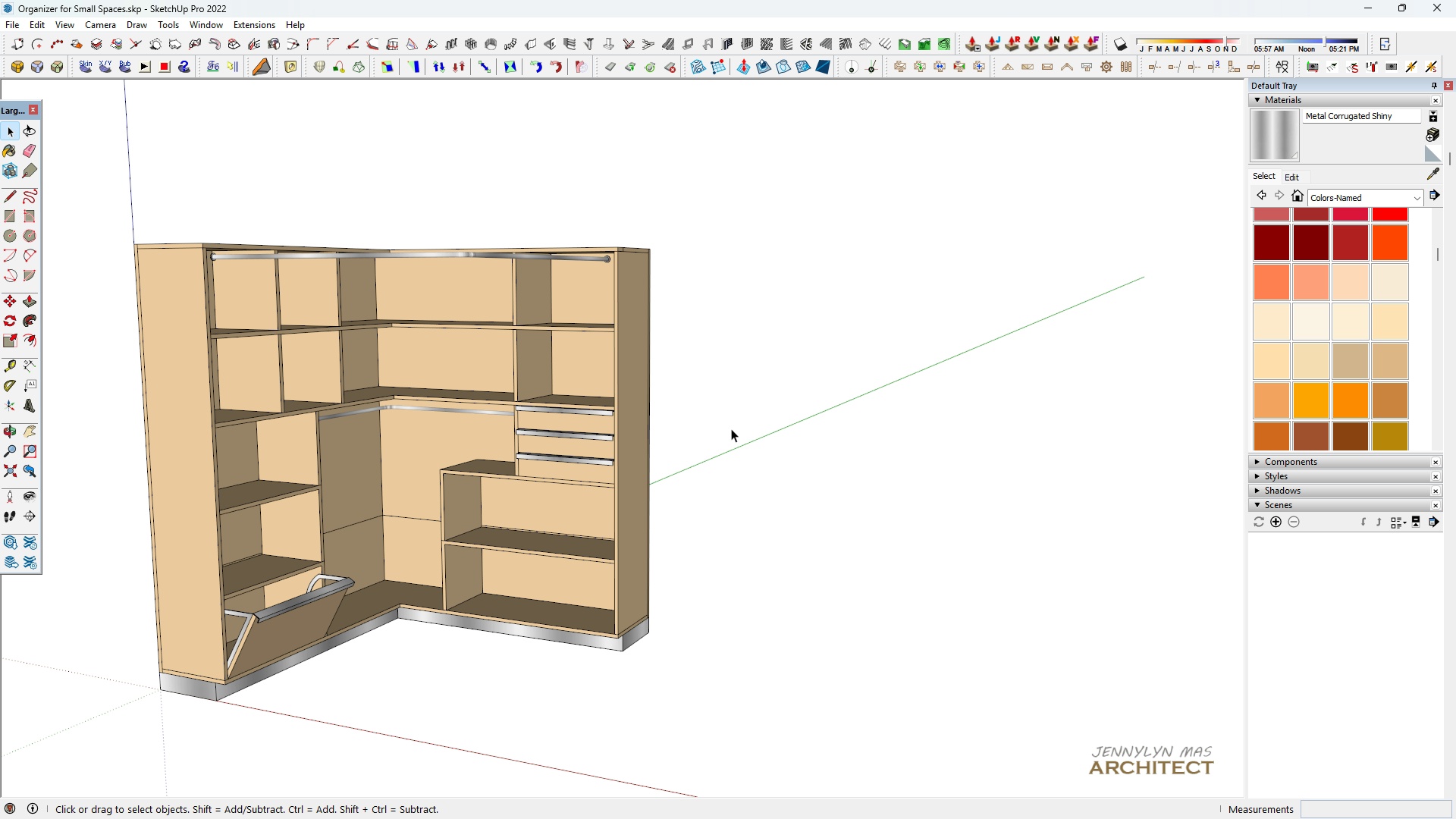 
triple_click([731, 428])
 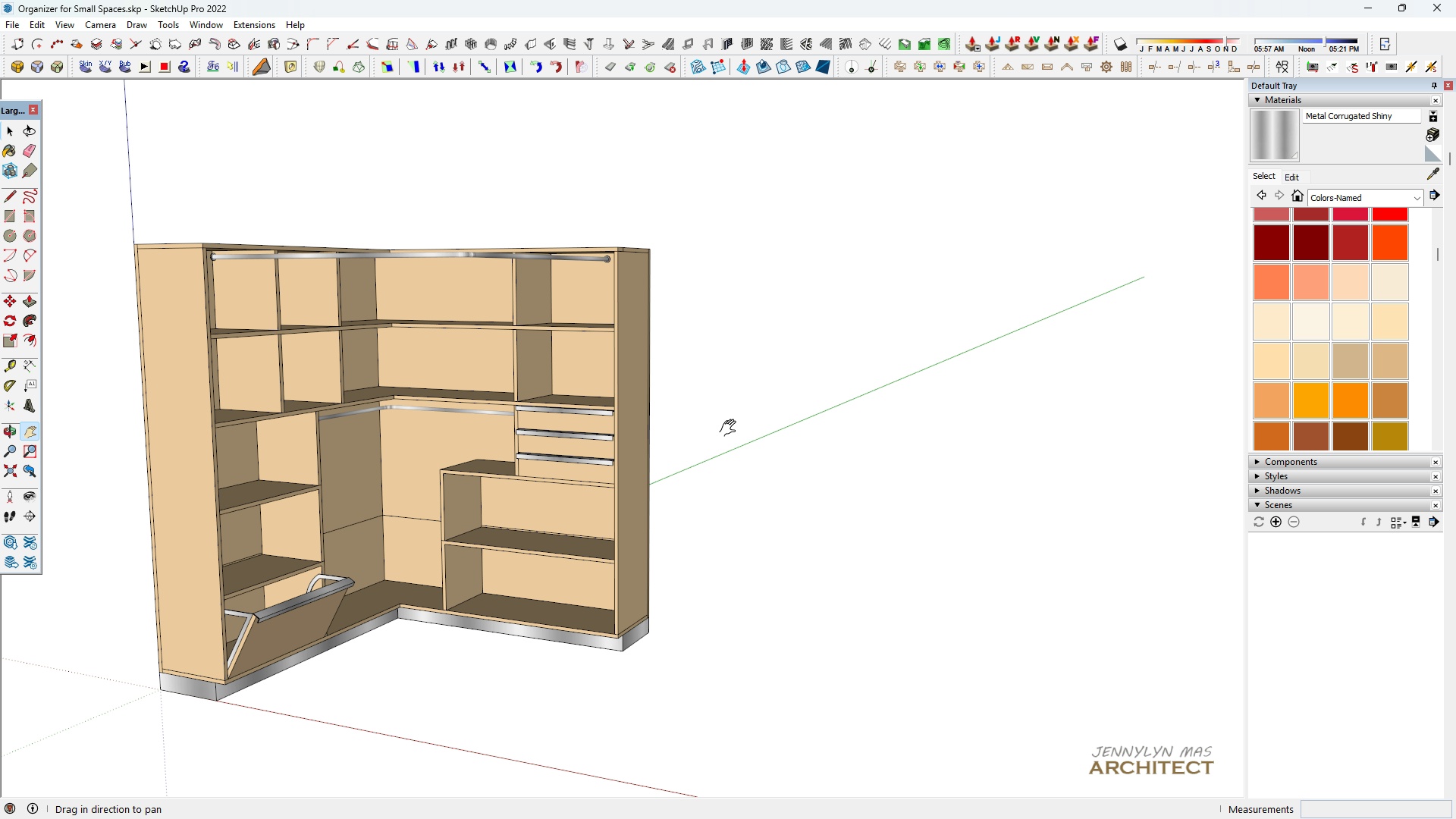 
triple_click([731, 428])
 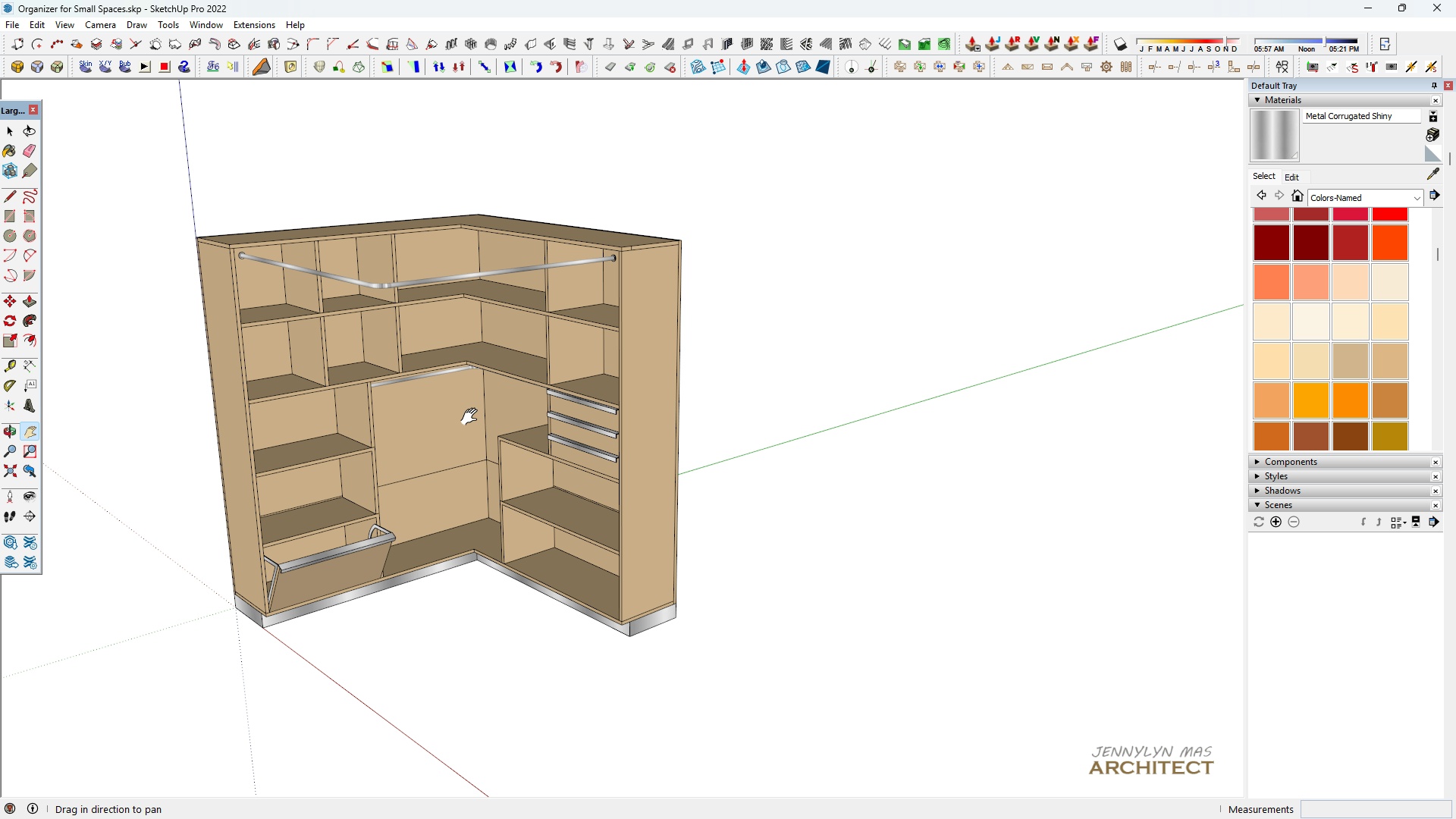 
type(hhh rr200,200)
 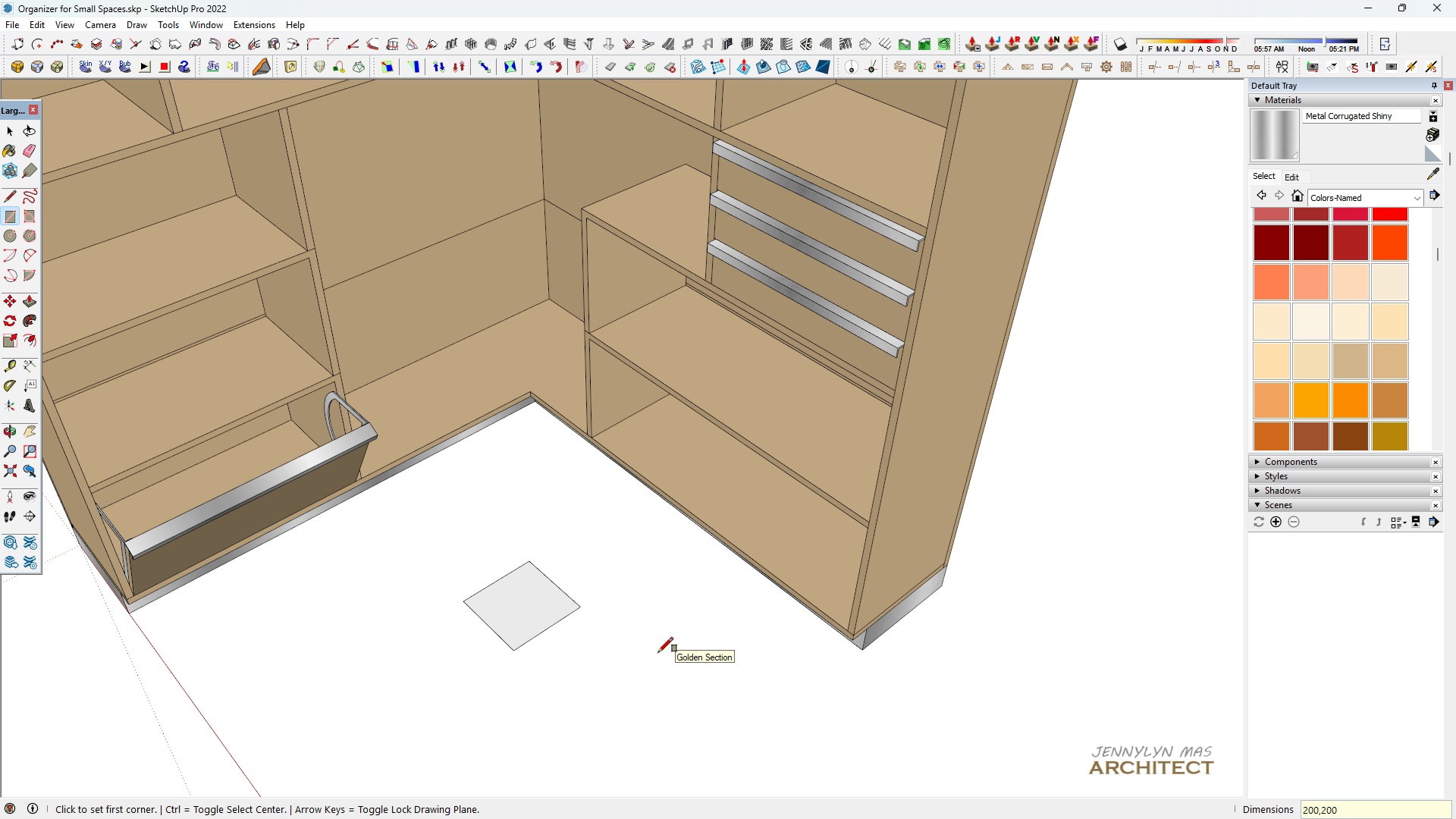 
scroll: coordinate [451, 501], scroll_direction: up, amount: 7.0
 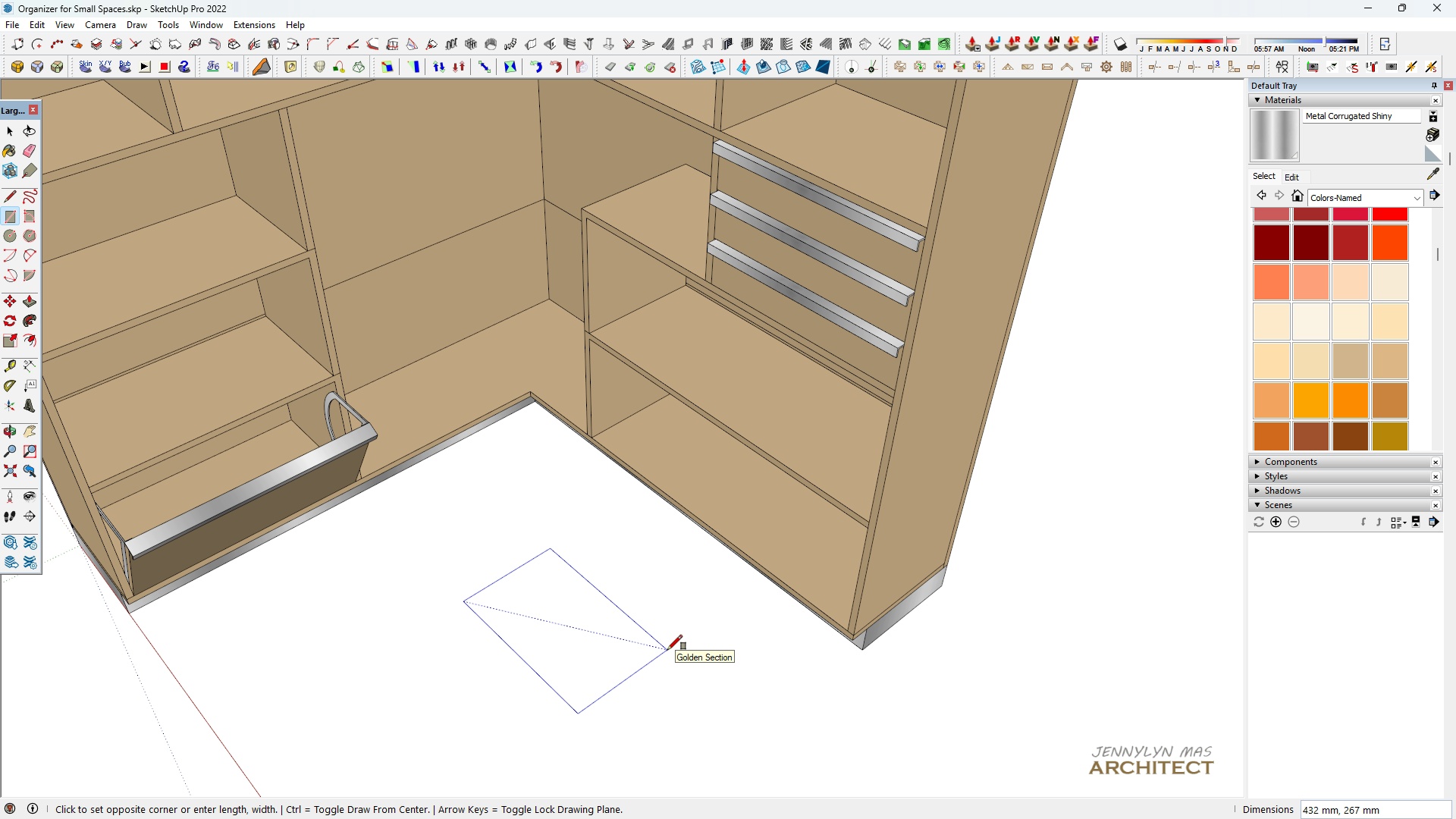 
key(Enter)
 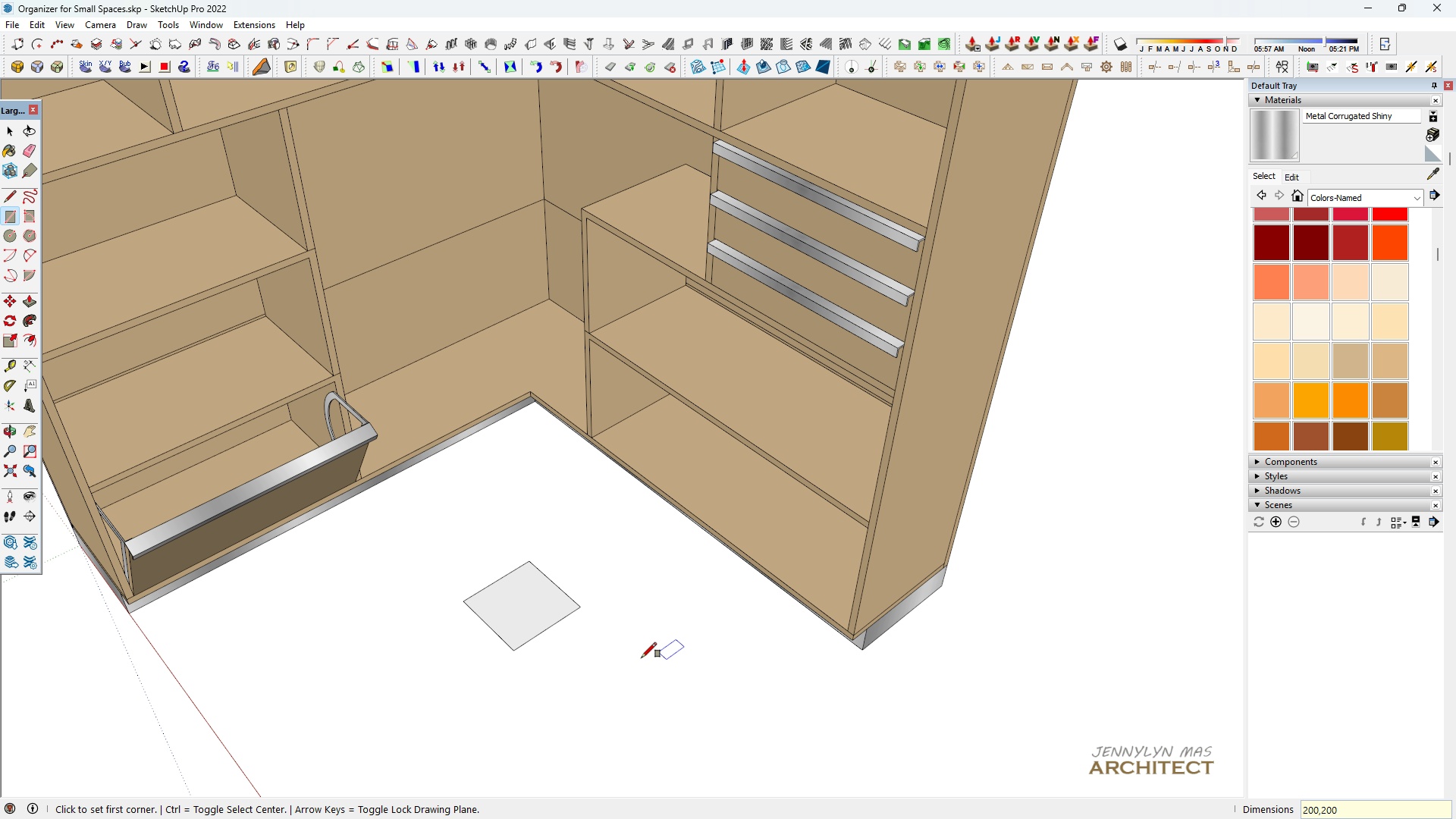 
scroll: coordinate [475, 630], scroll_direction: up, amount: 6.0
 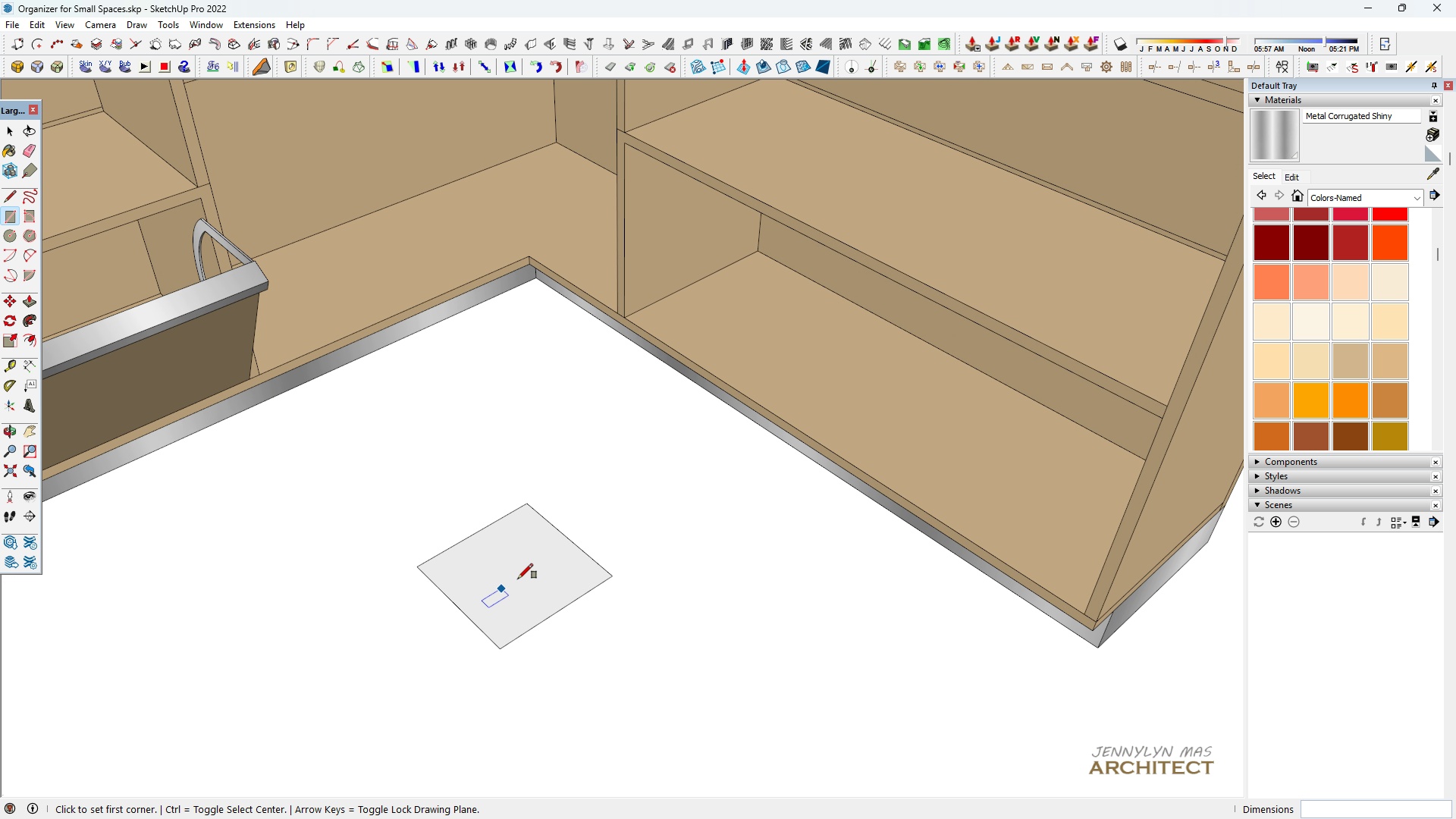 
key(Space)
 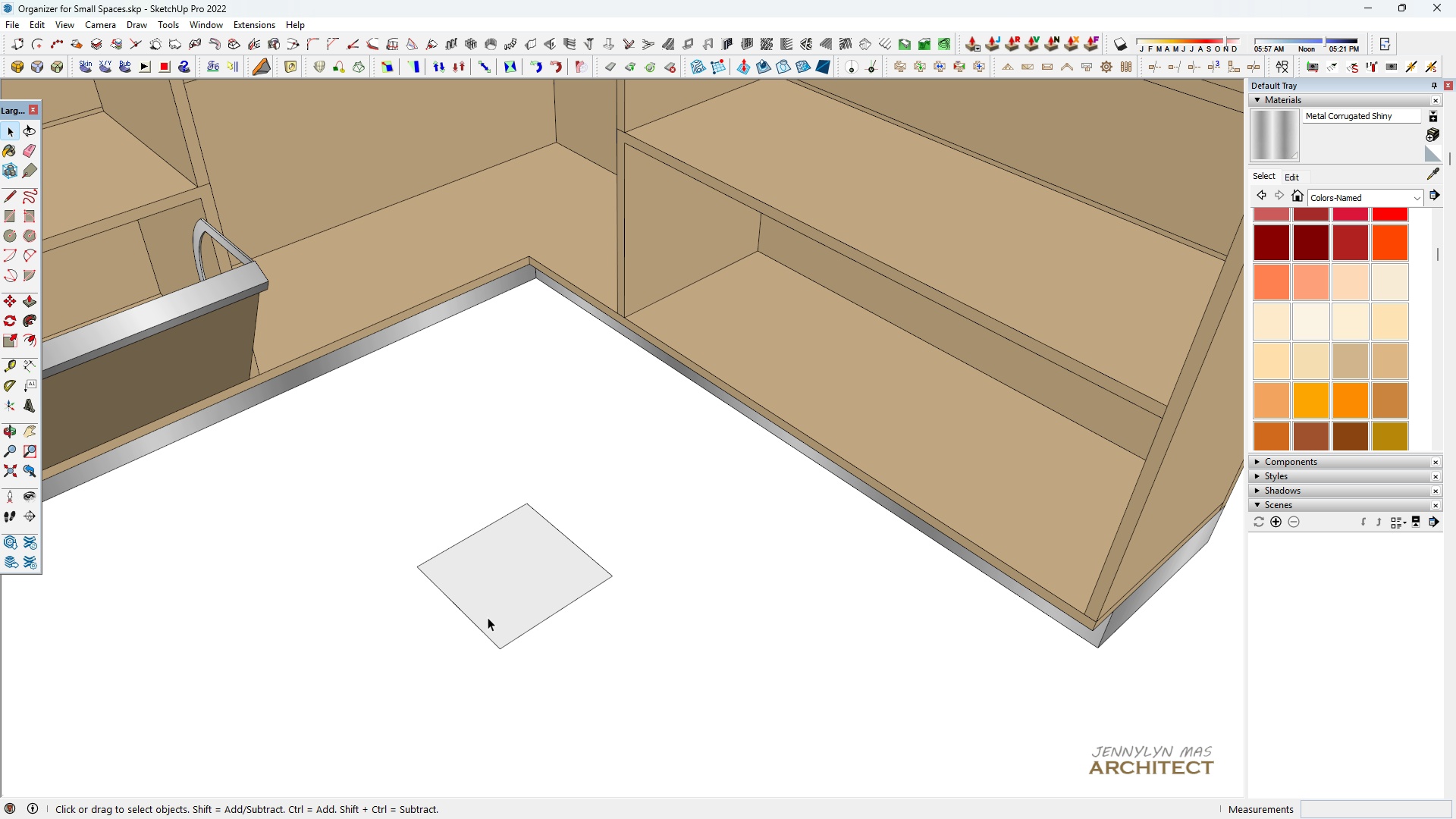 
left_click([488, 617])
 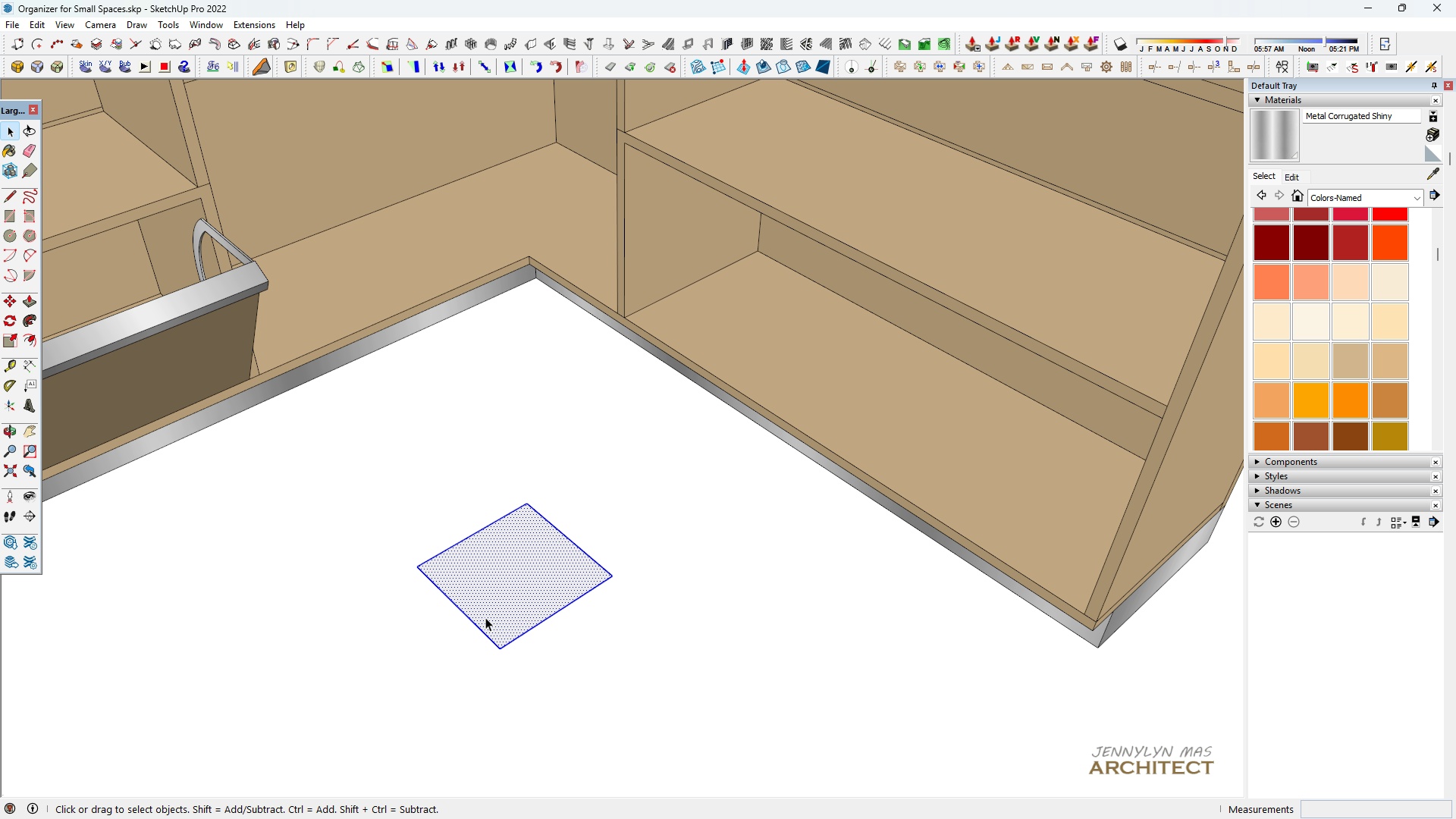 
left_click([485, 617])
 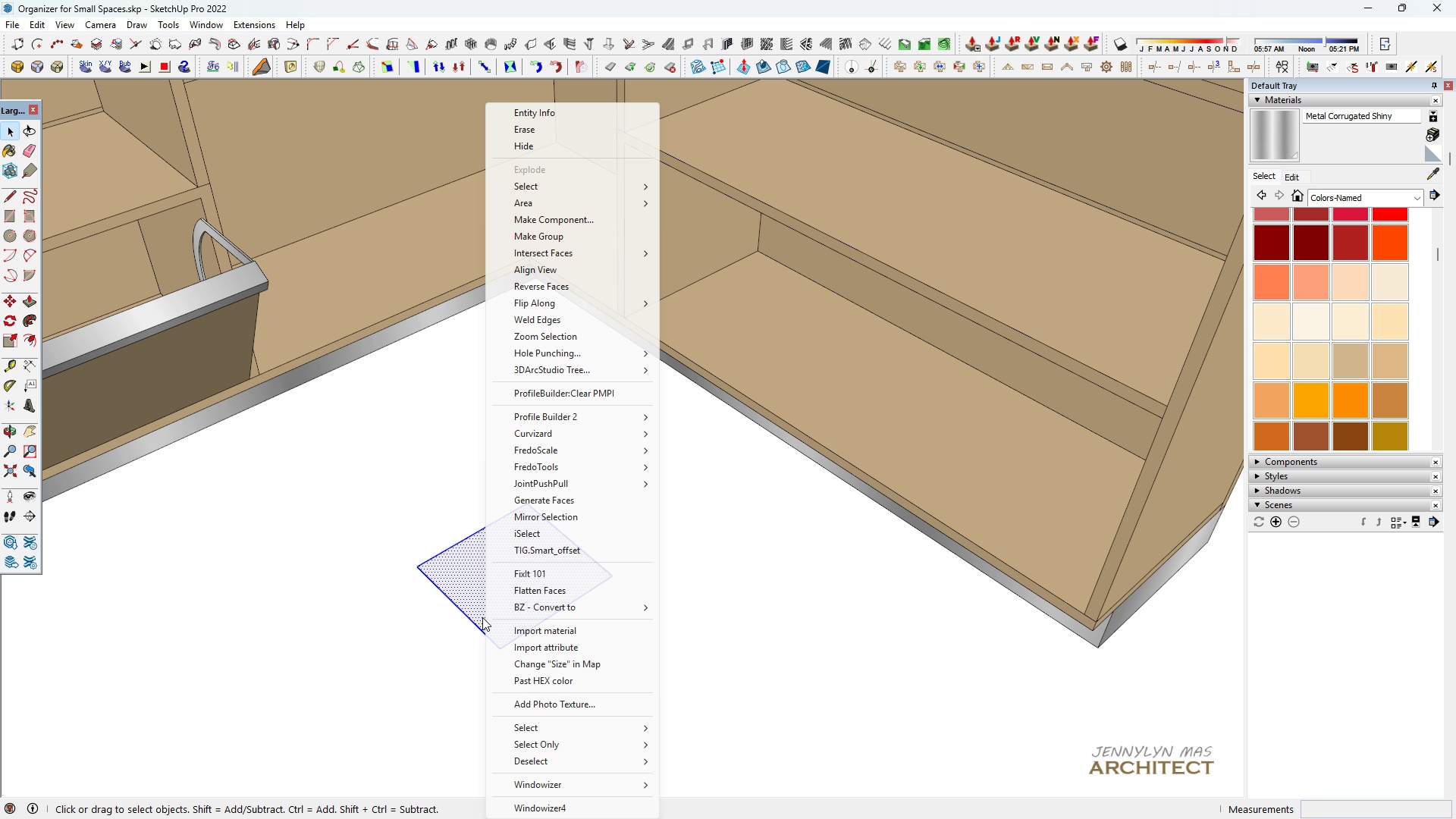 
right_click([485, 617])
 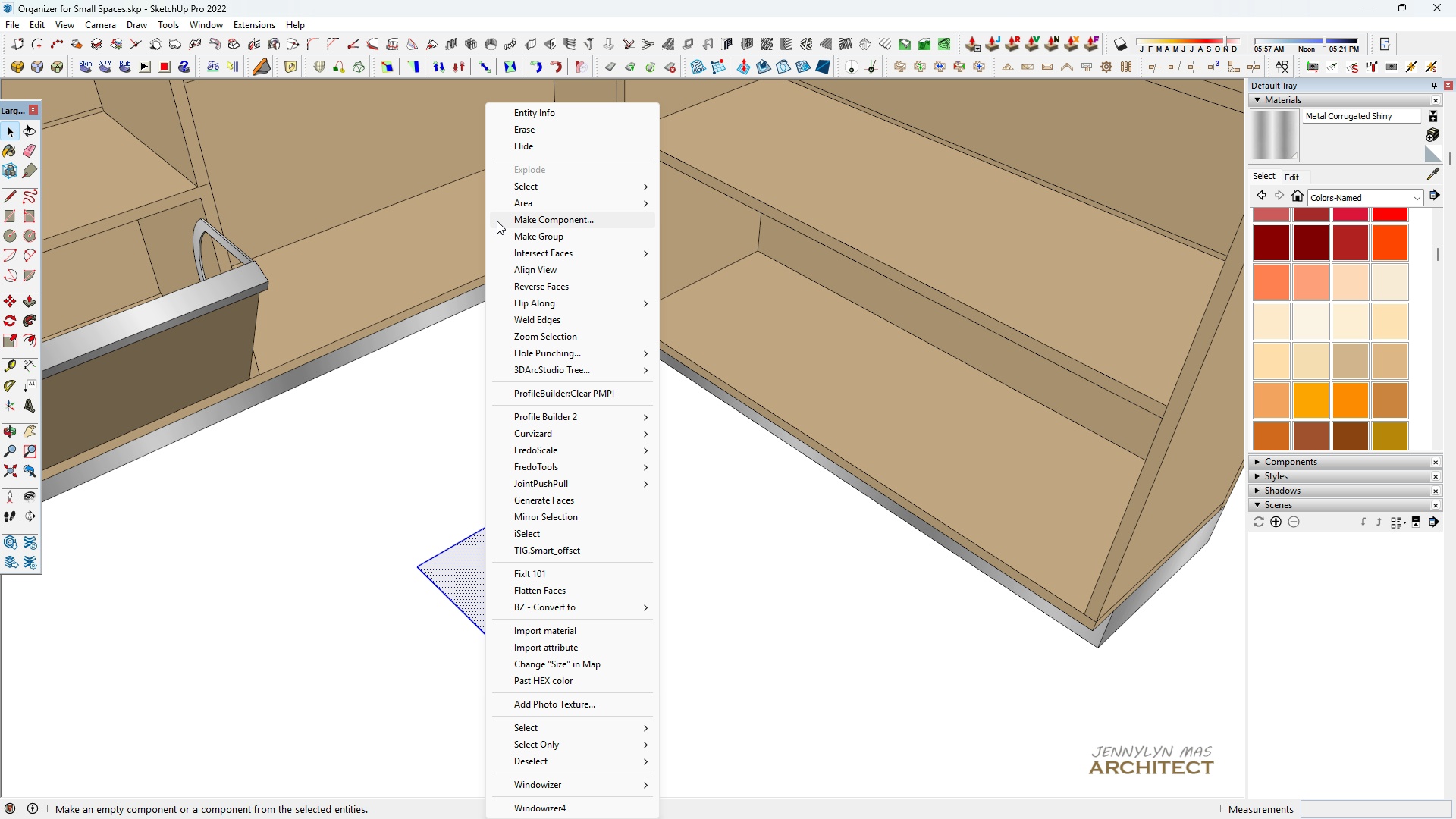 
left_click([513, 221])
 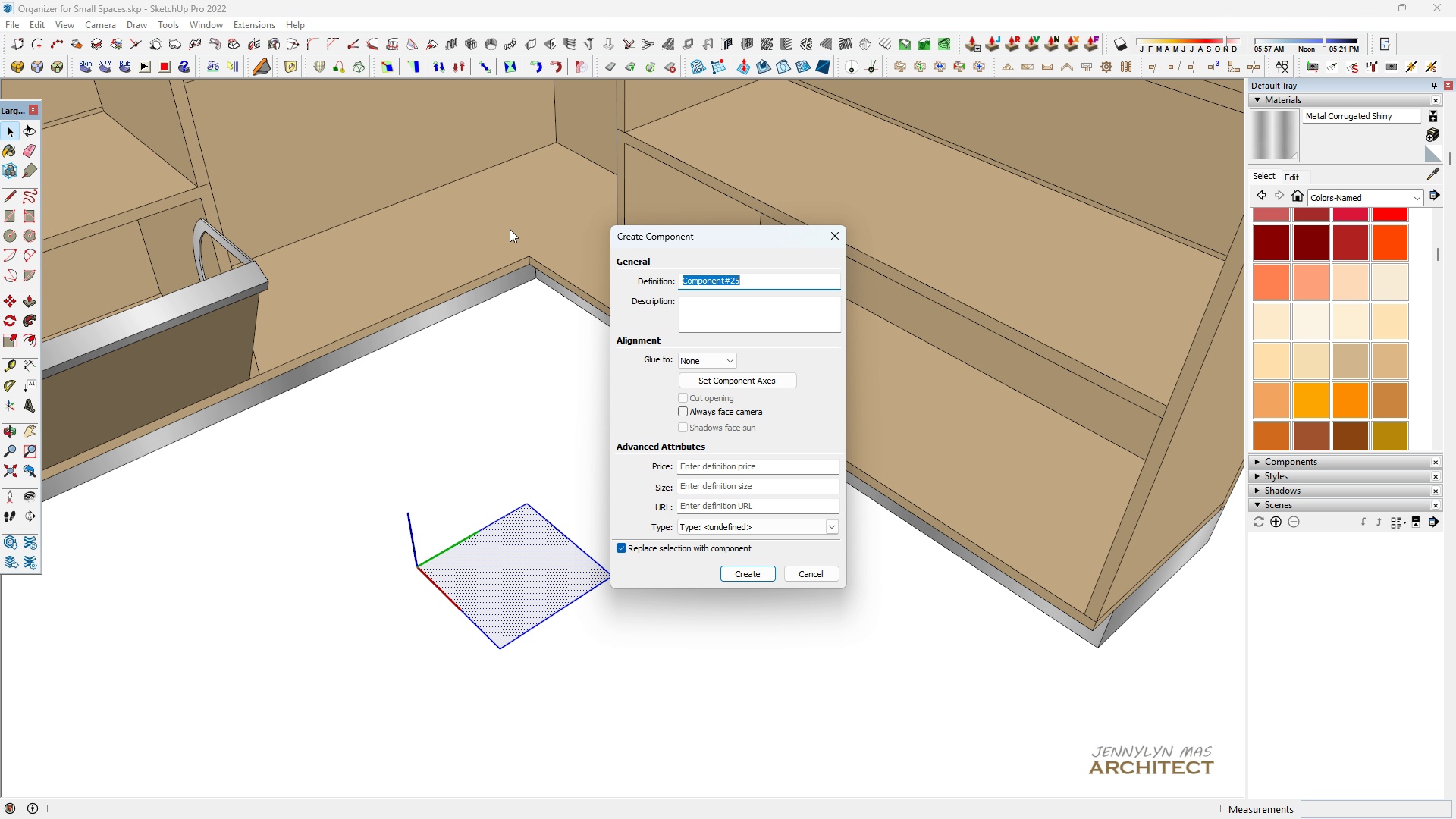 
key(Enter)
 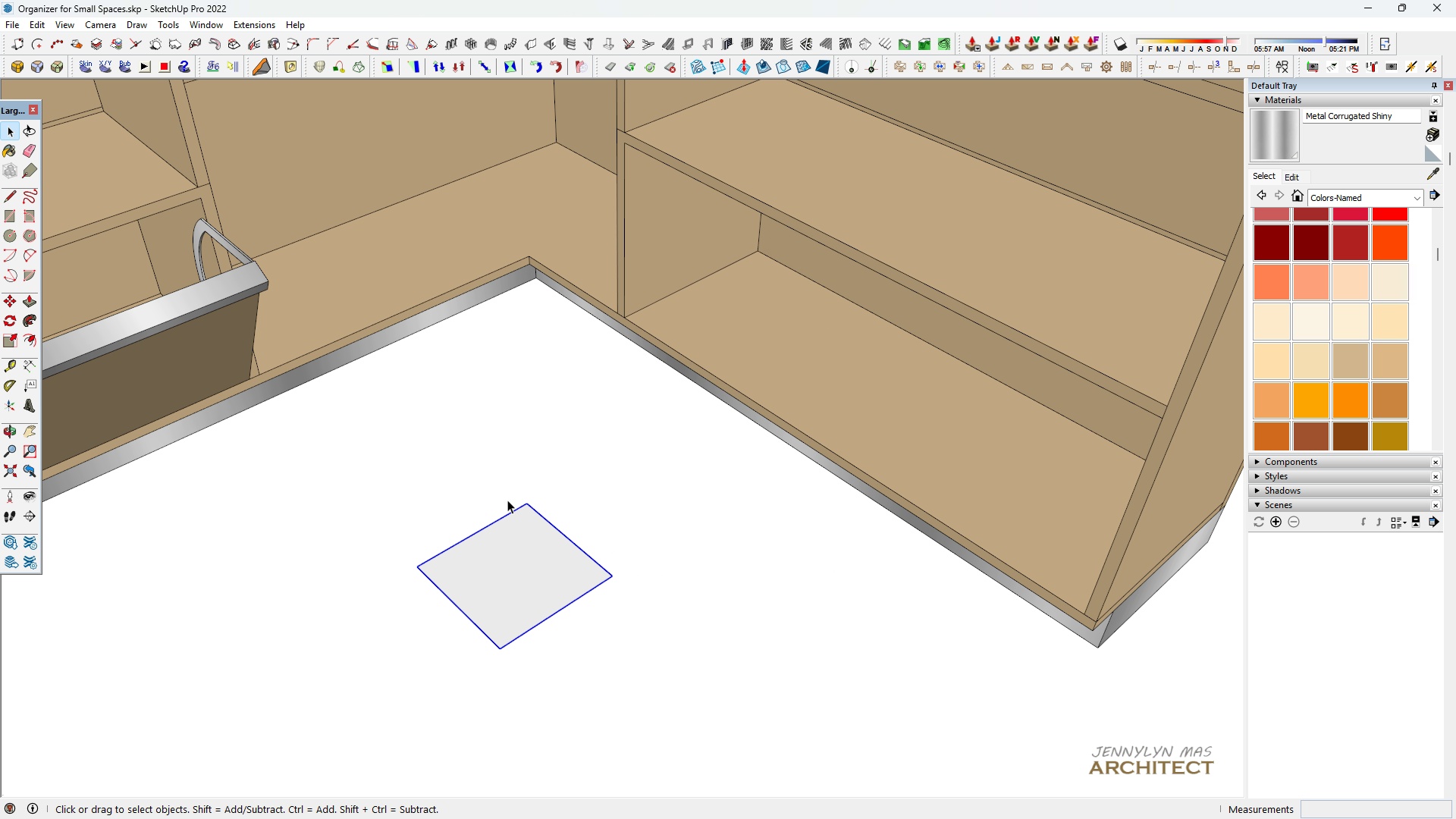 
scroll: coordinate [416, 701], scroll_direction: up, amount: 3.0
 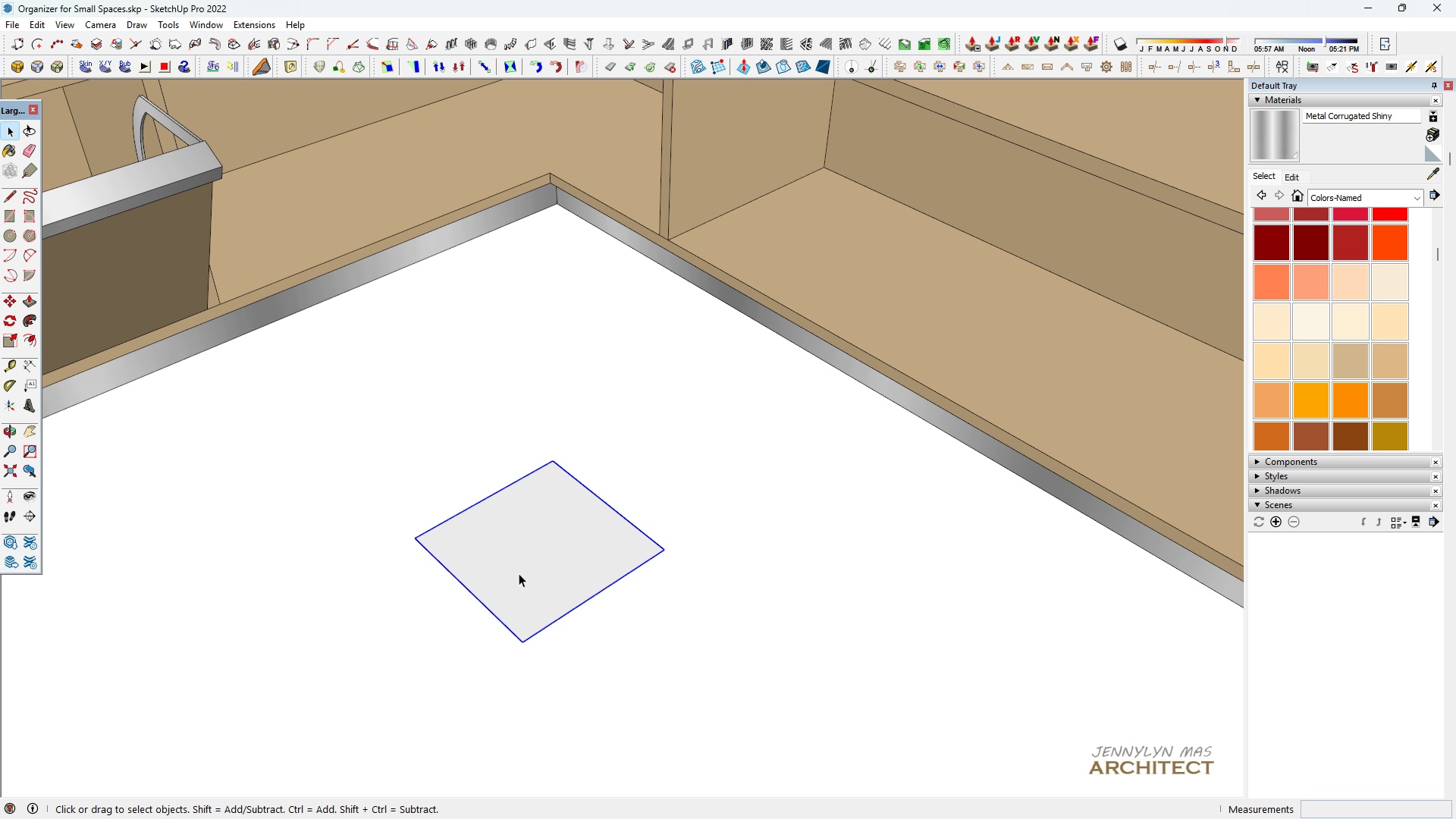 
double_click([519, 573])
 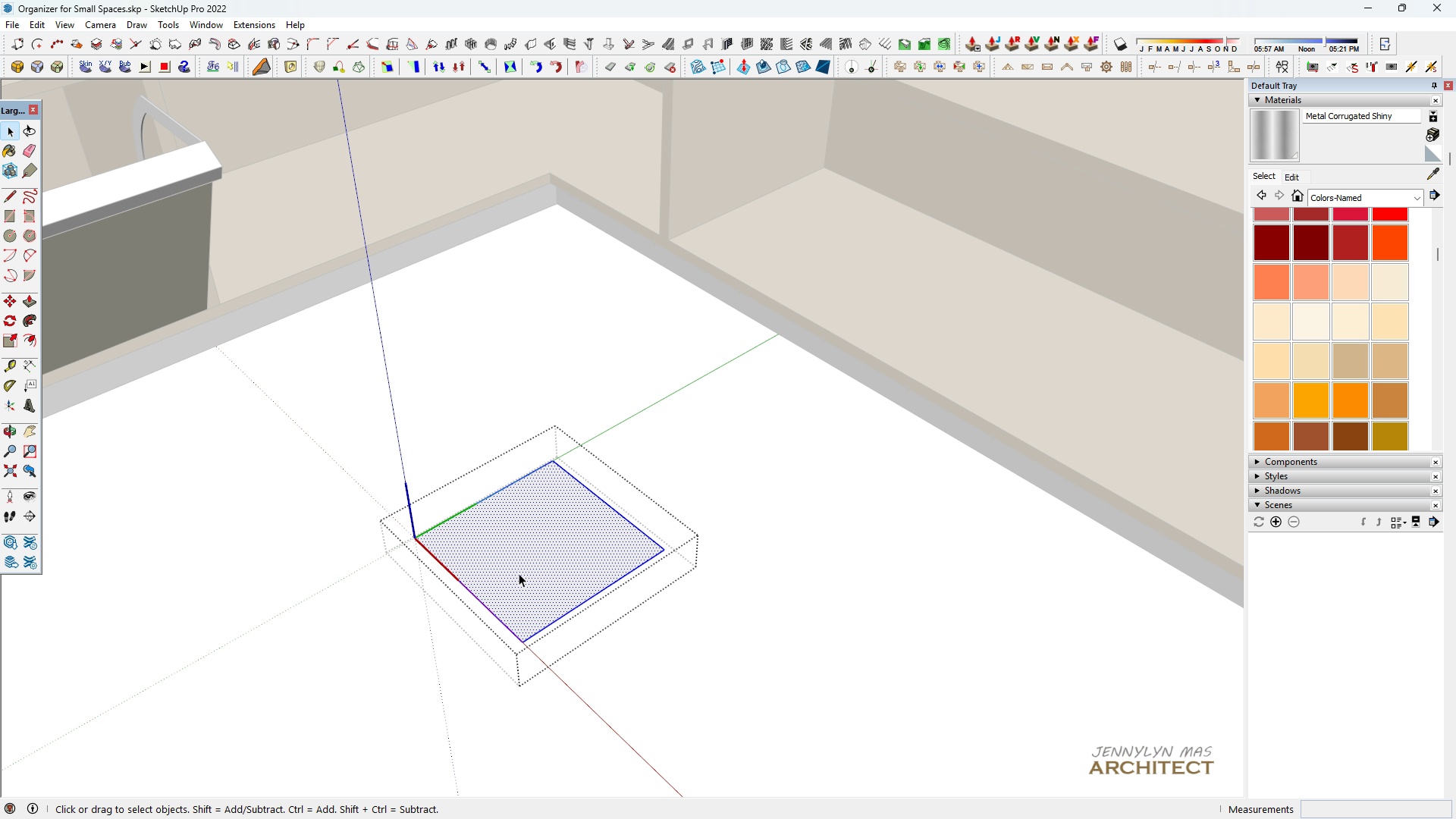 
triple_click([519, 573])
 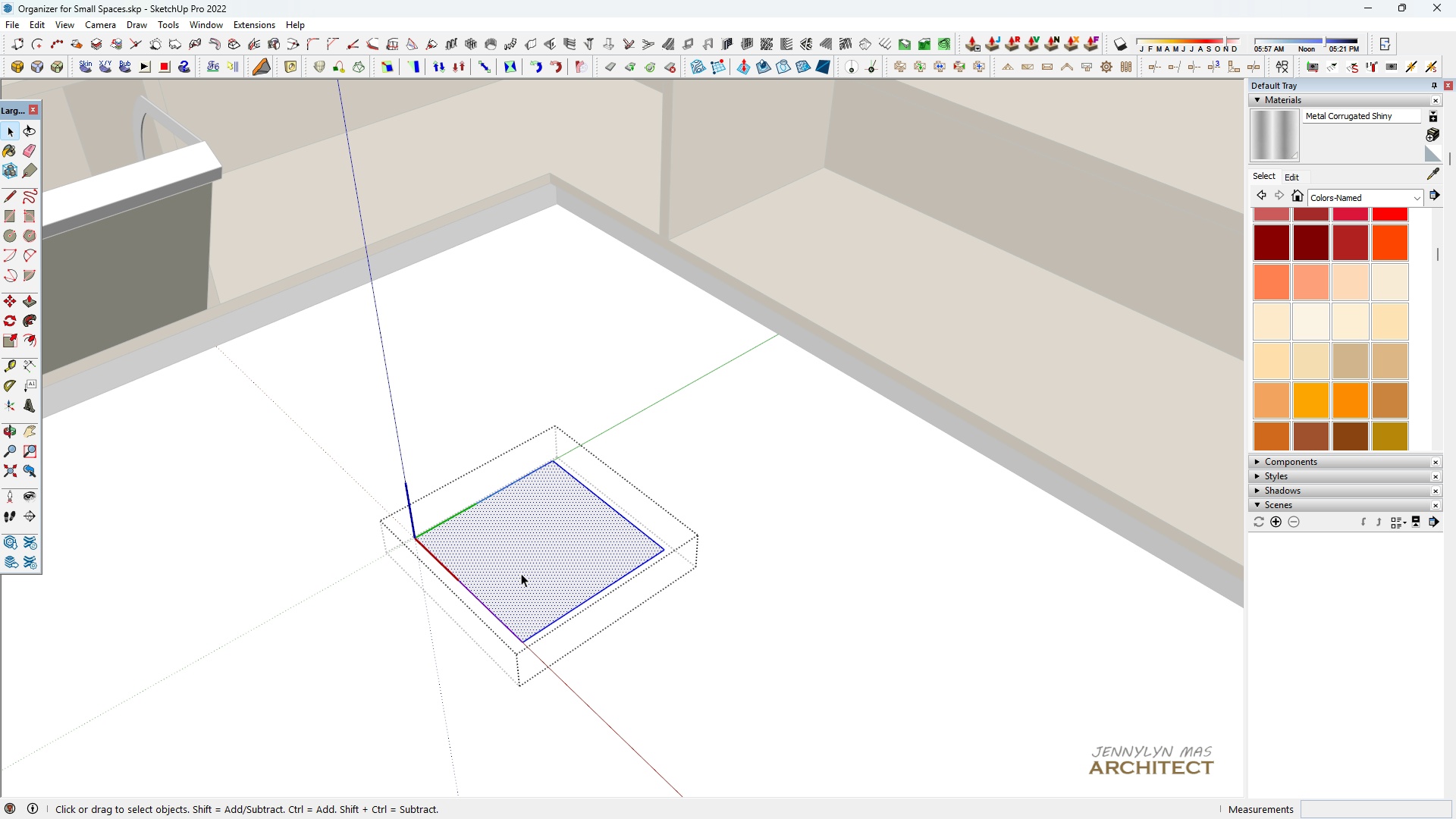 
key(Space)
 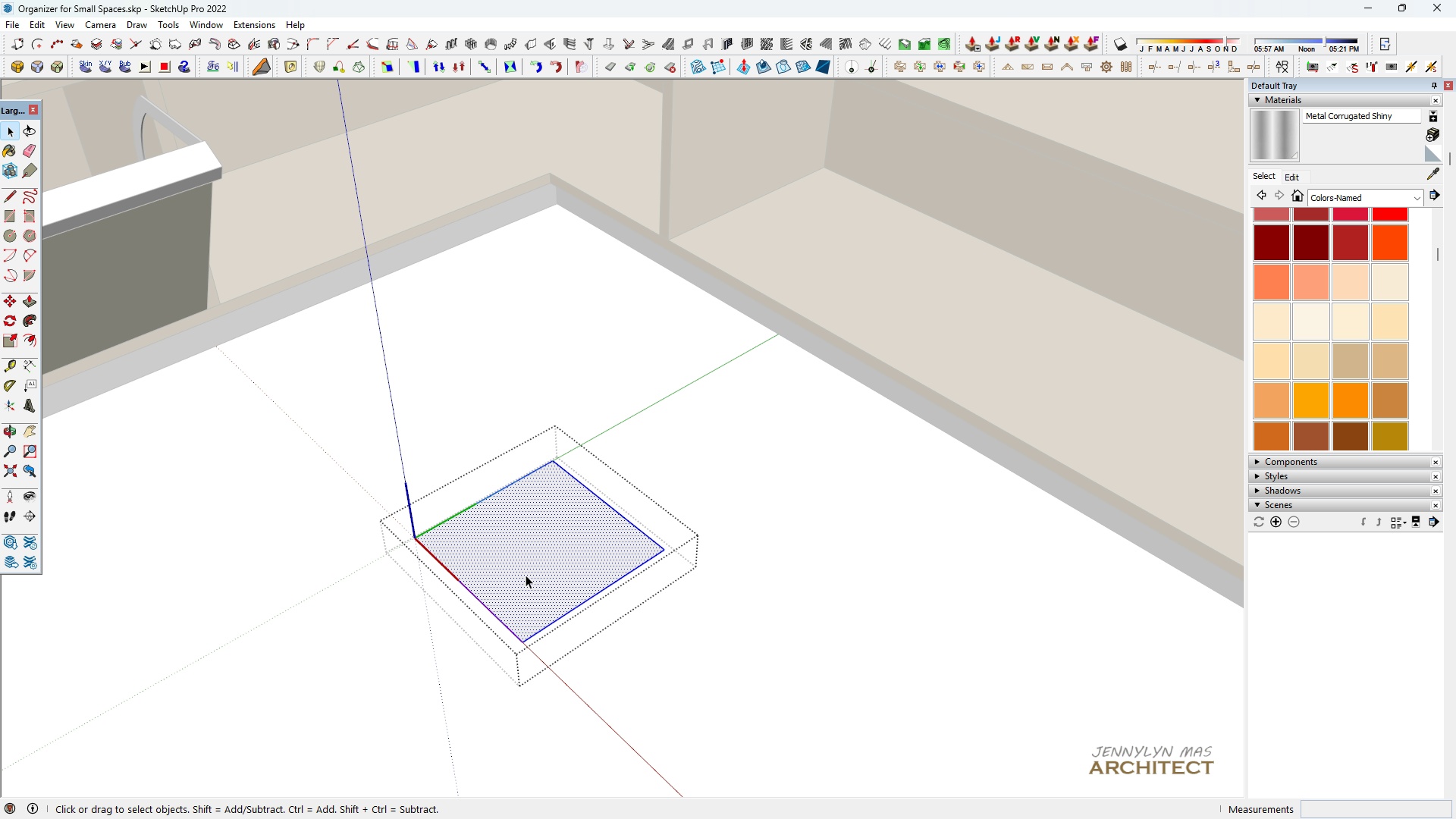 
scroll: coordinate [522, 583], scroll_direction: up, amount: 4.0
 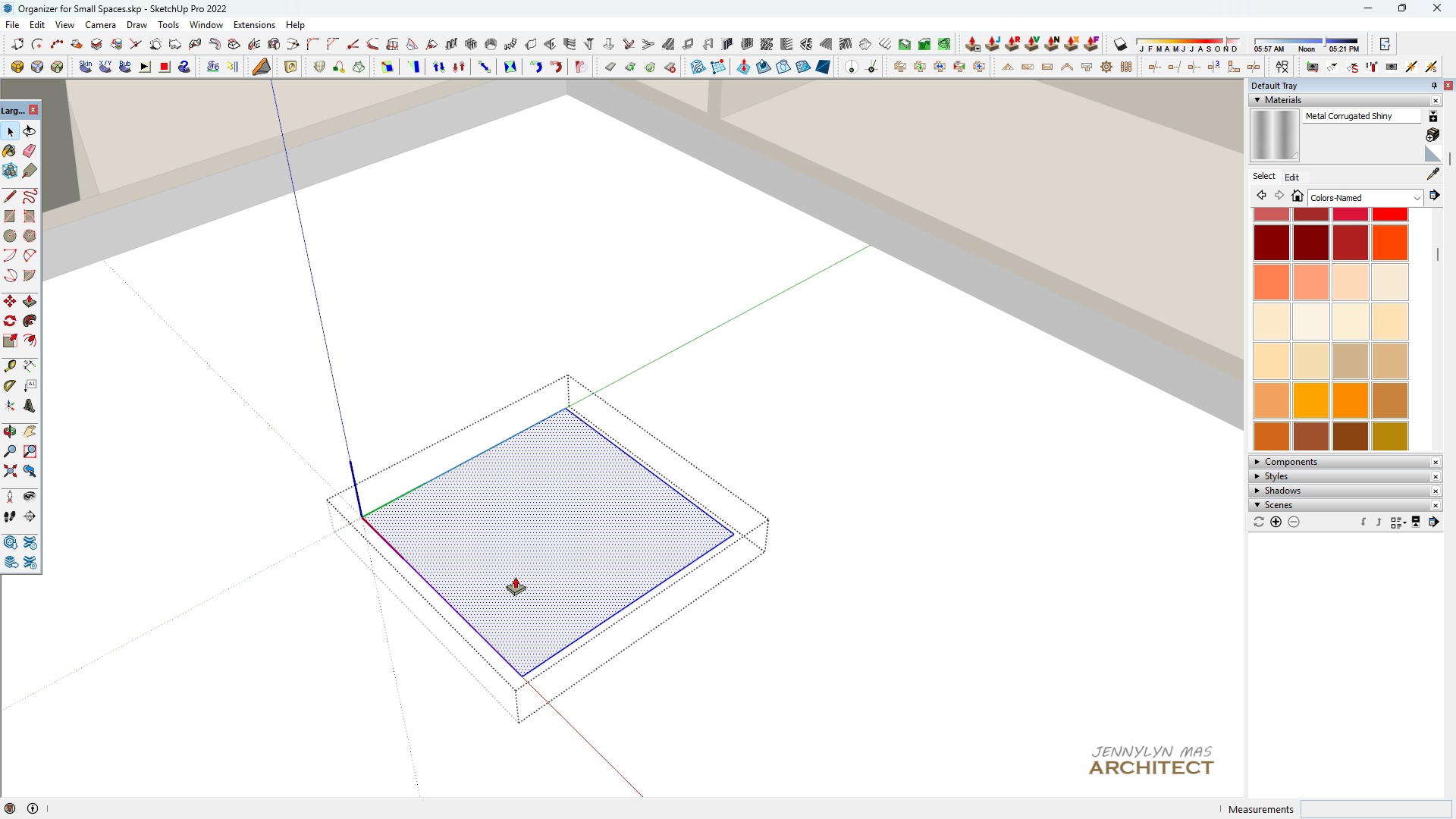 
key(P)
 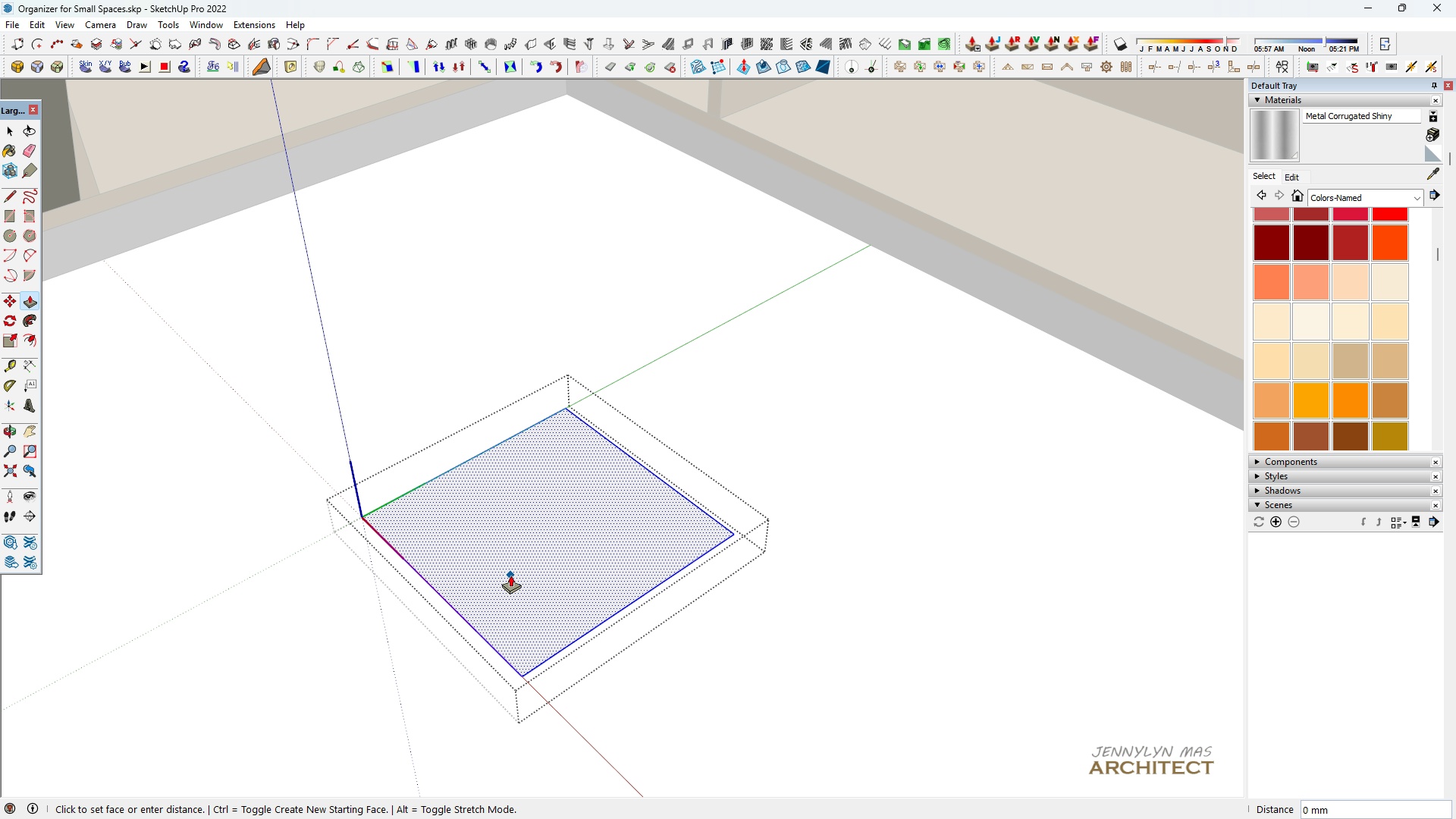 
left_click([510, 575])
 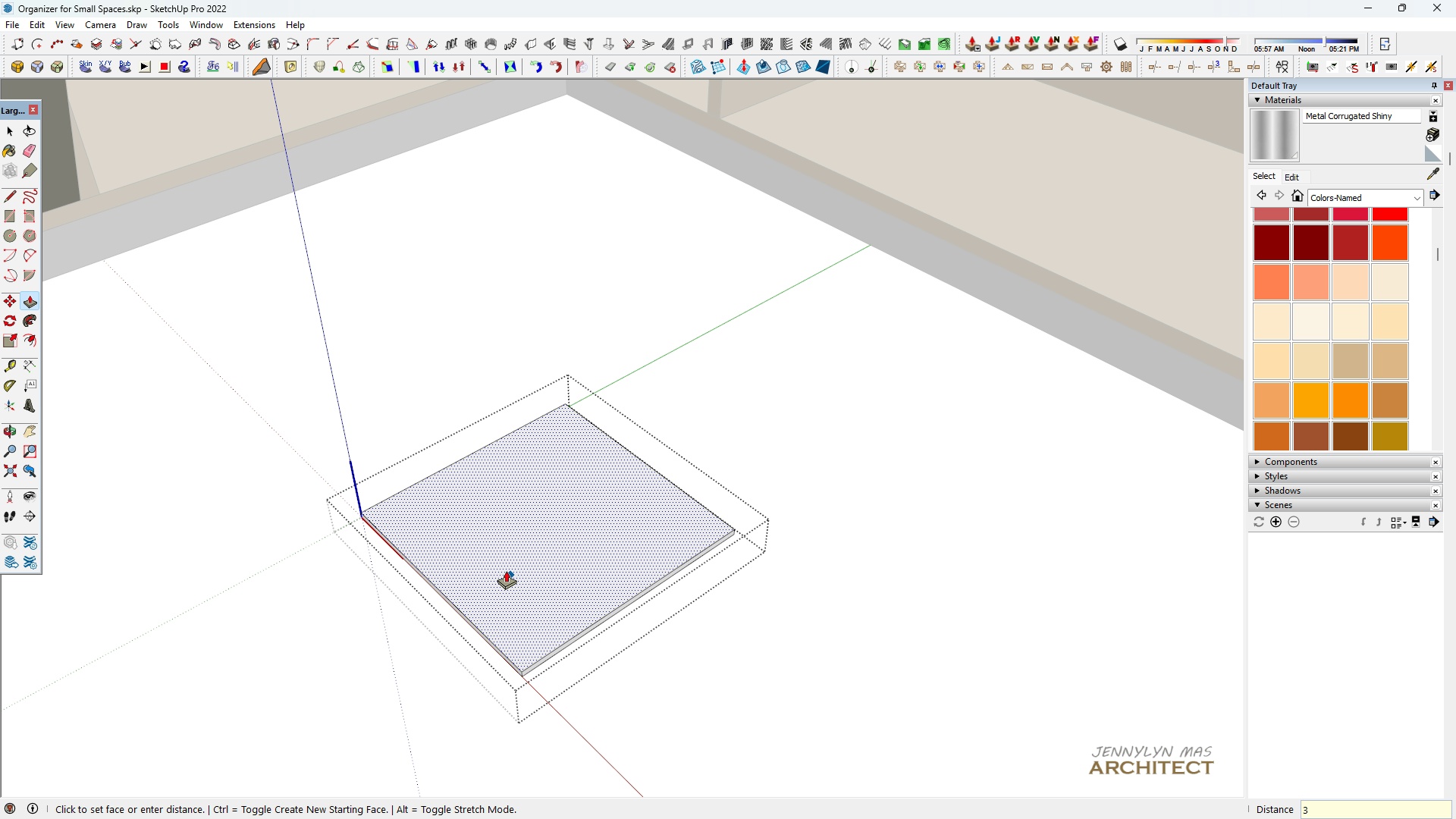 
key(3)
 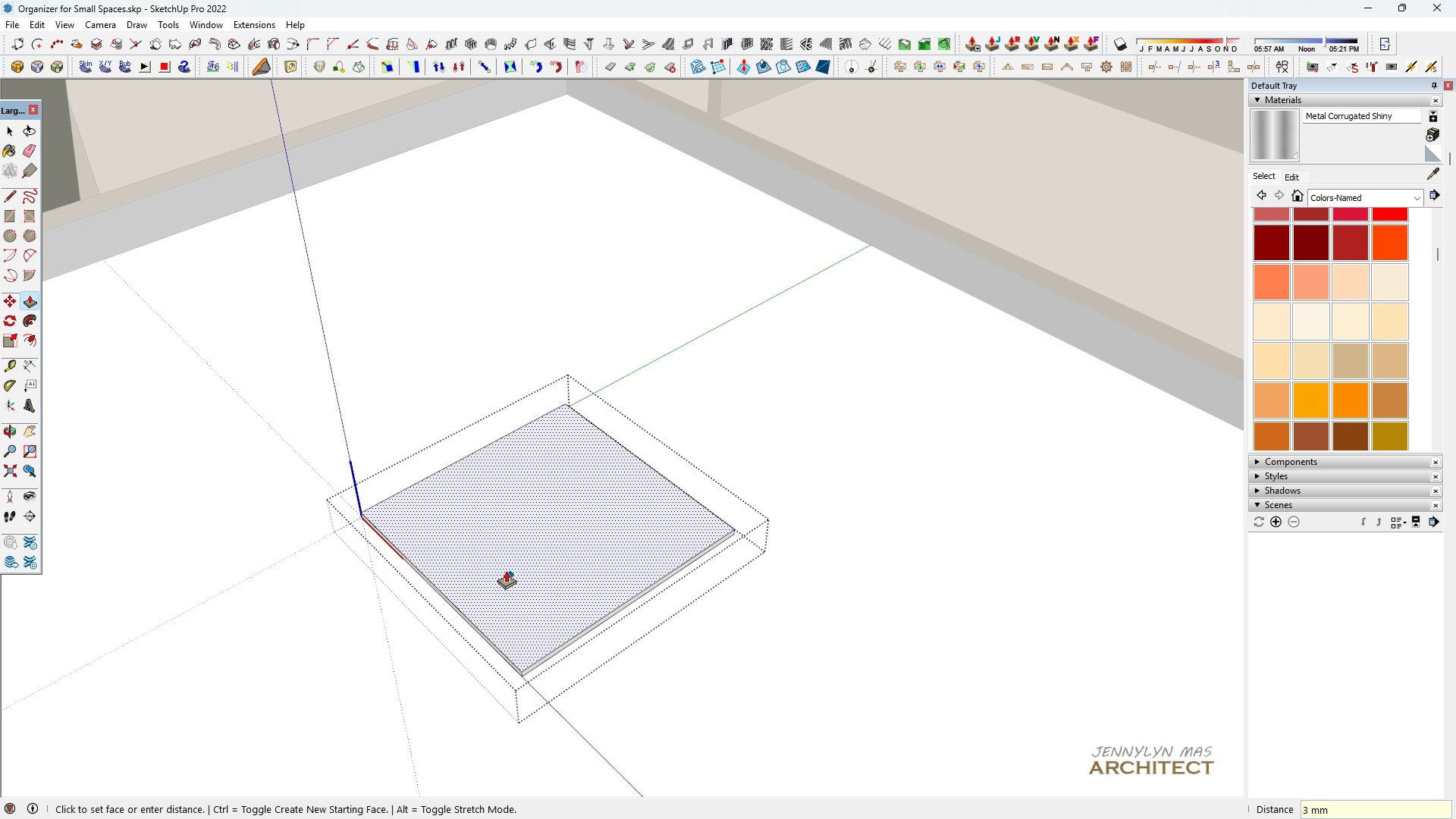 
key(Enter)
 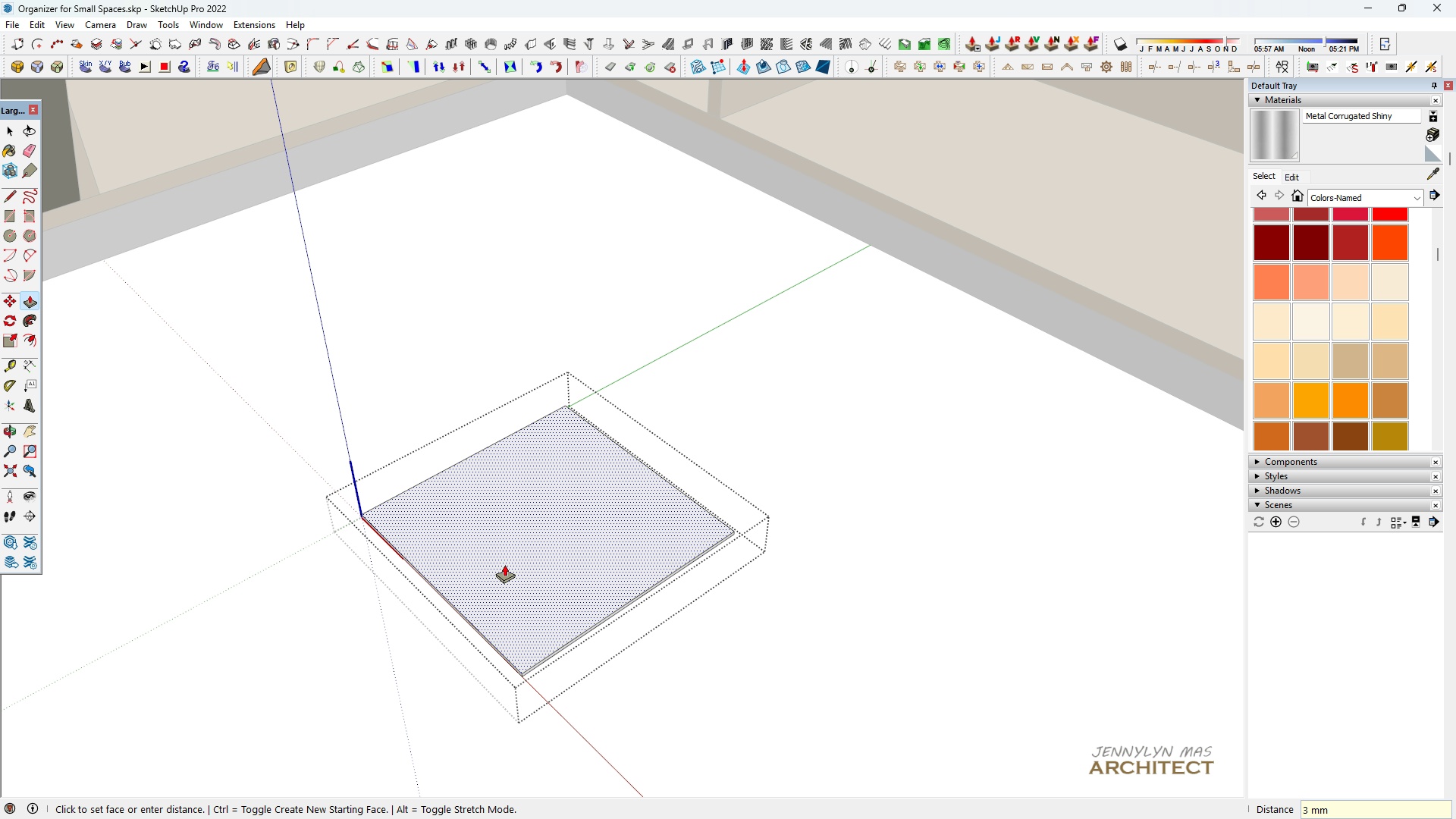 
type( f3)
 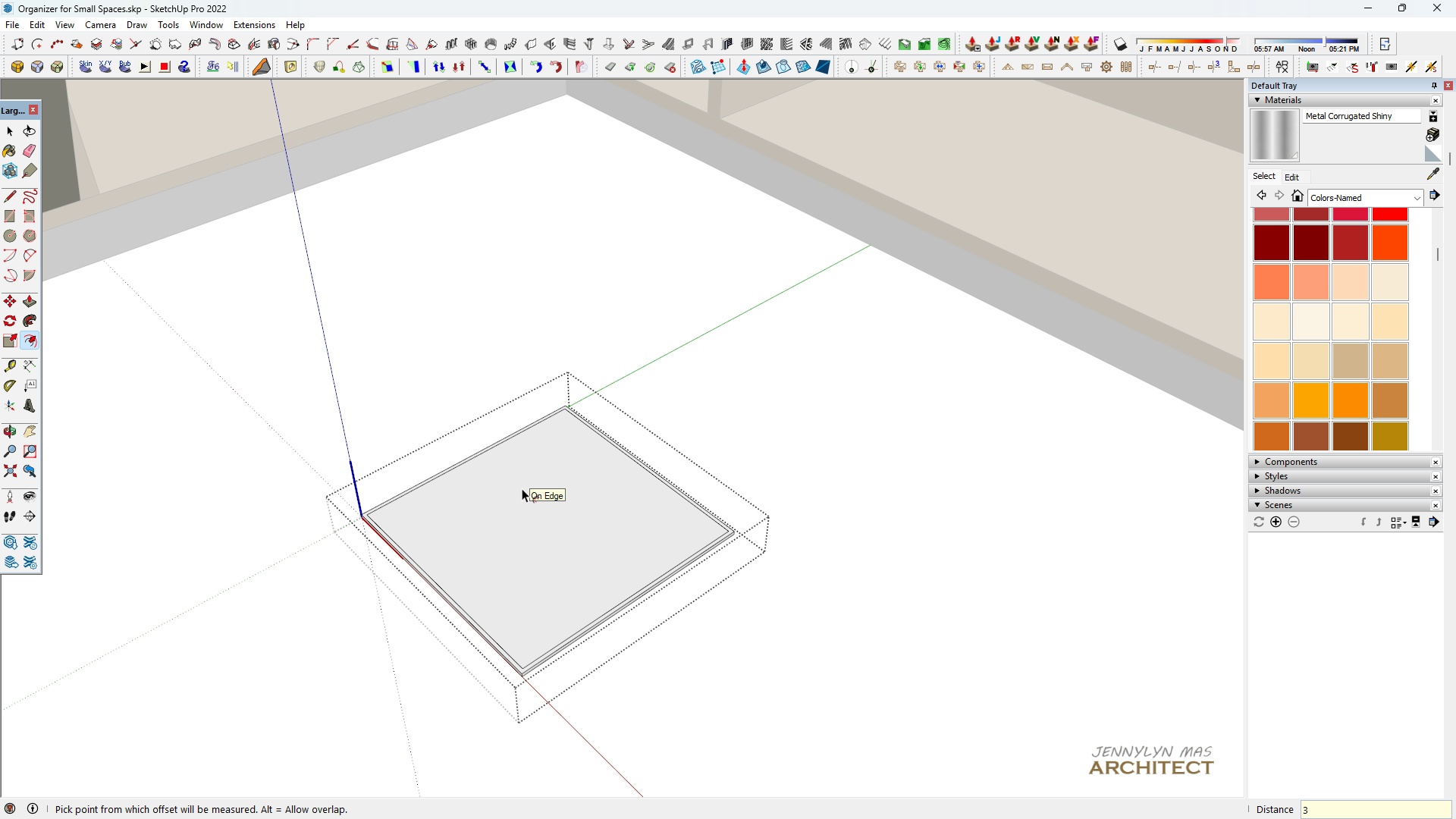 
key(Enter)
 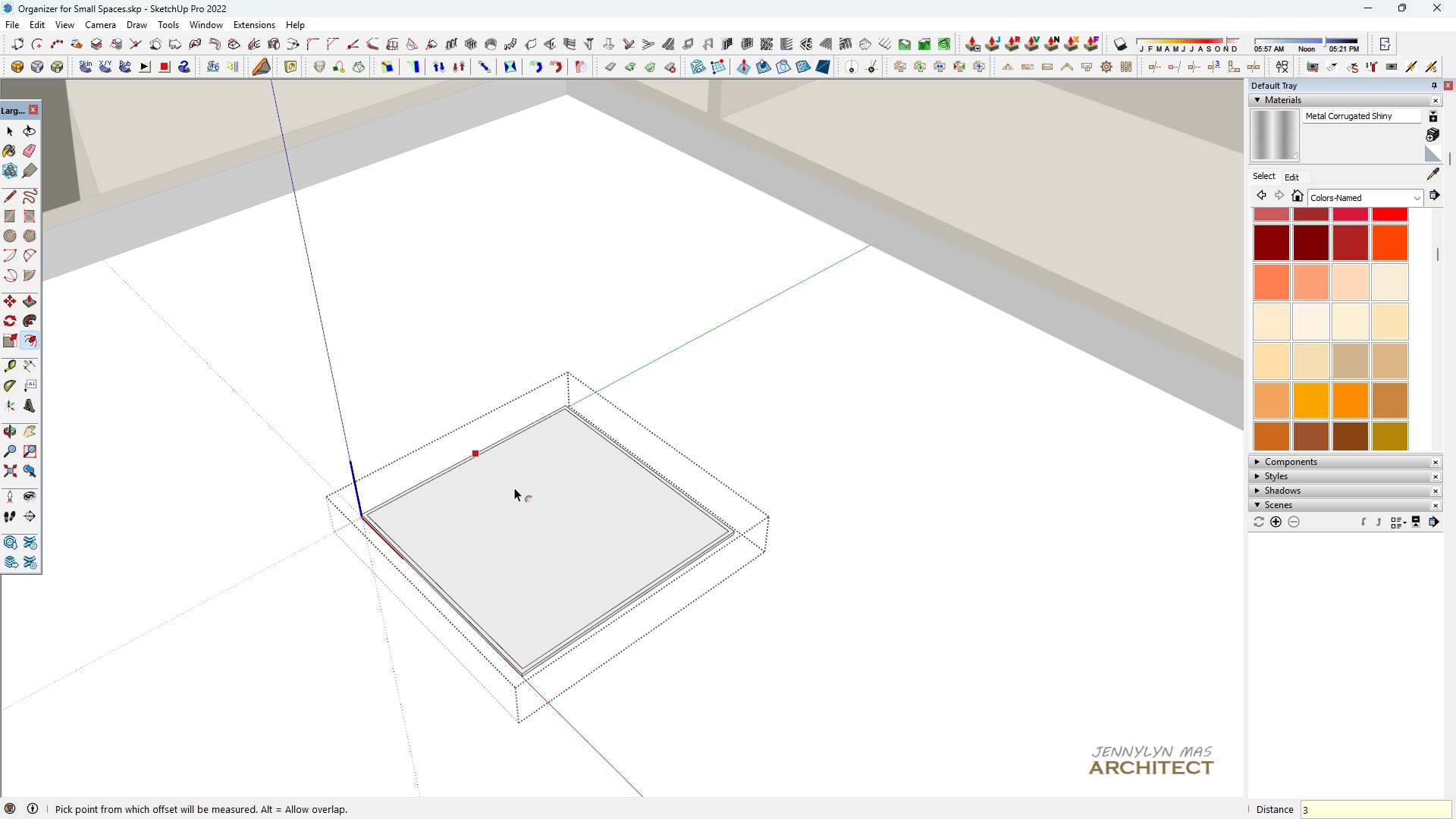 
key(Space)
 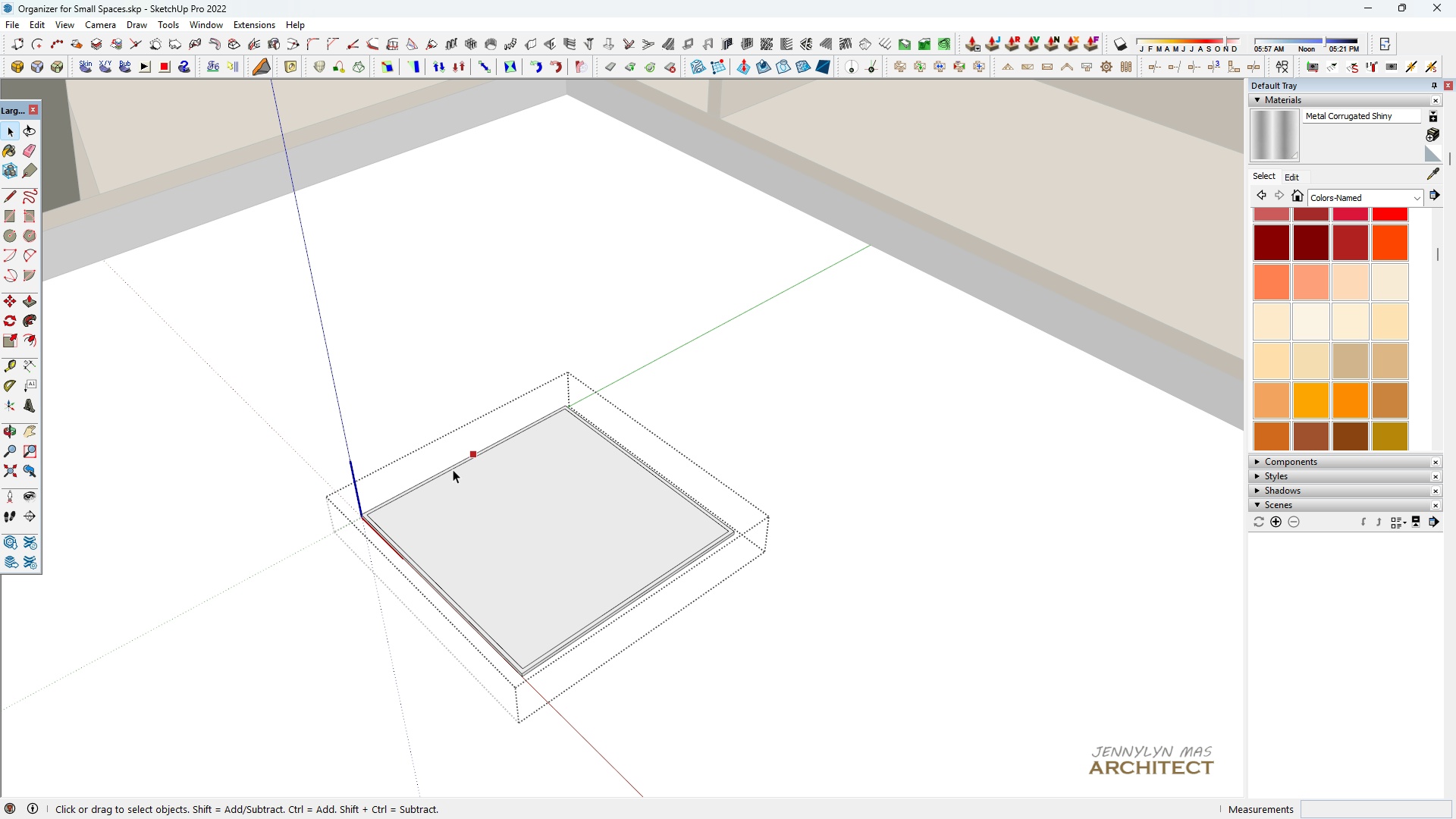 
scroll: coordinate [456, 463], scroll_direction: up, amount: 10.0
 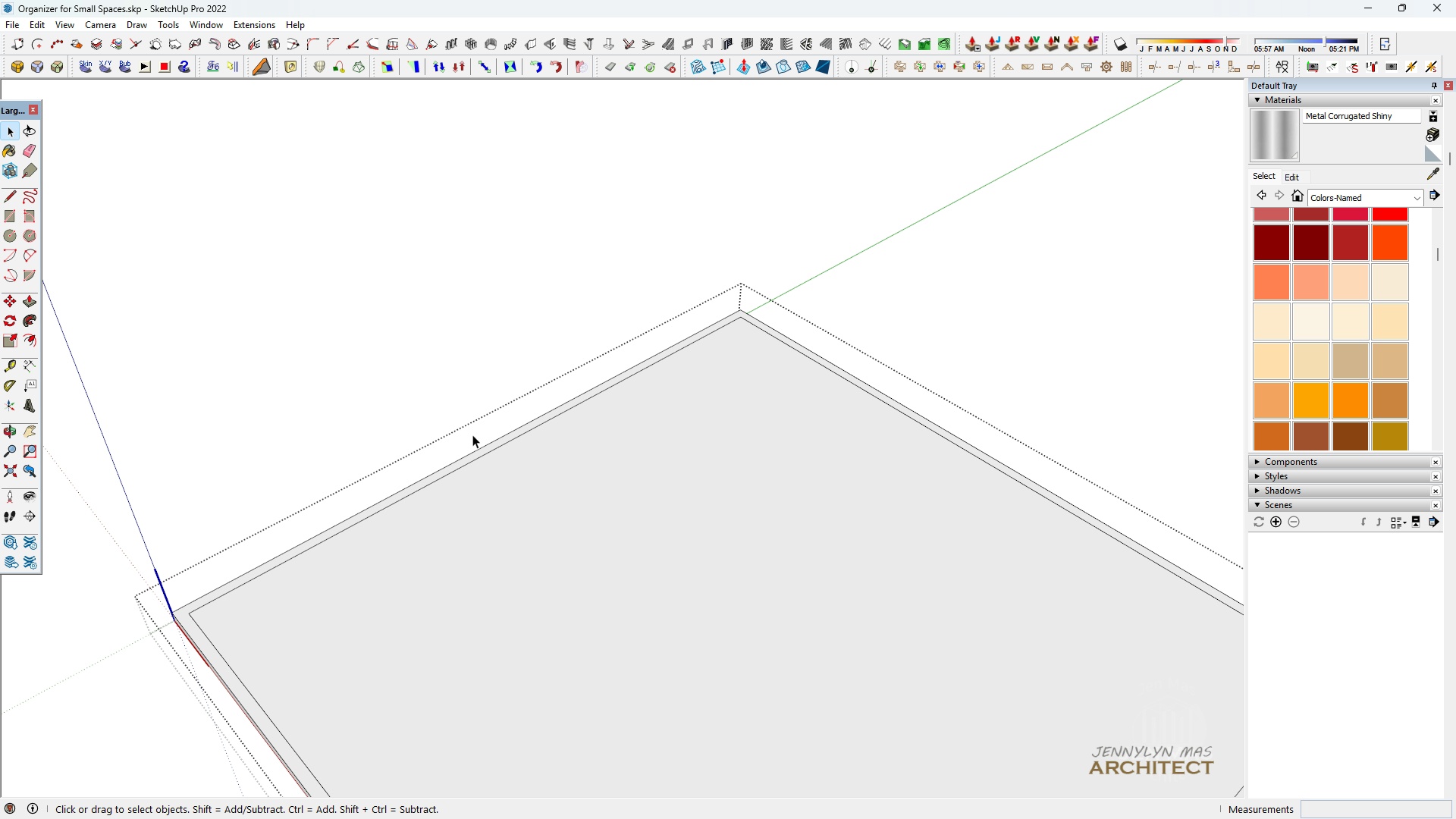 
key(P)
 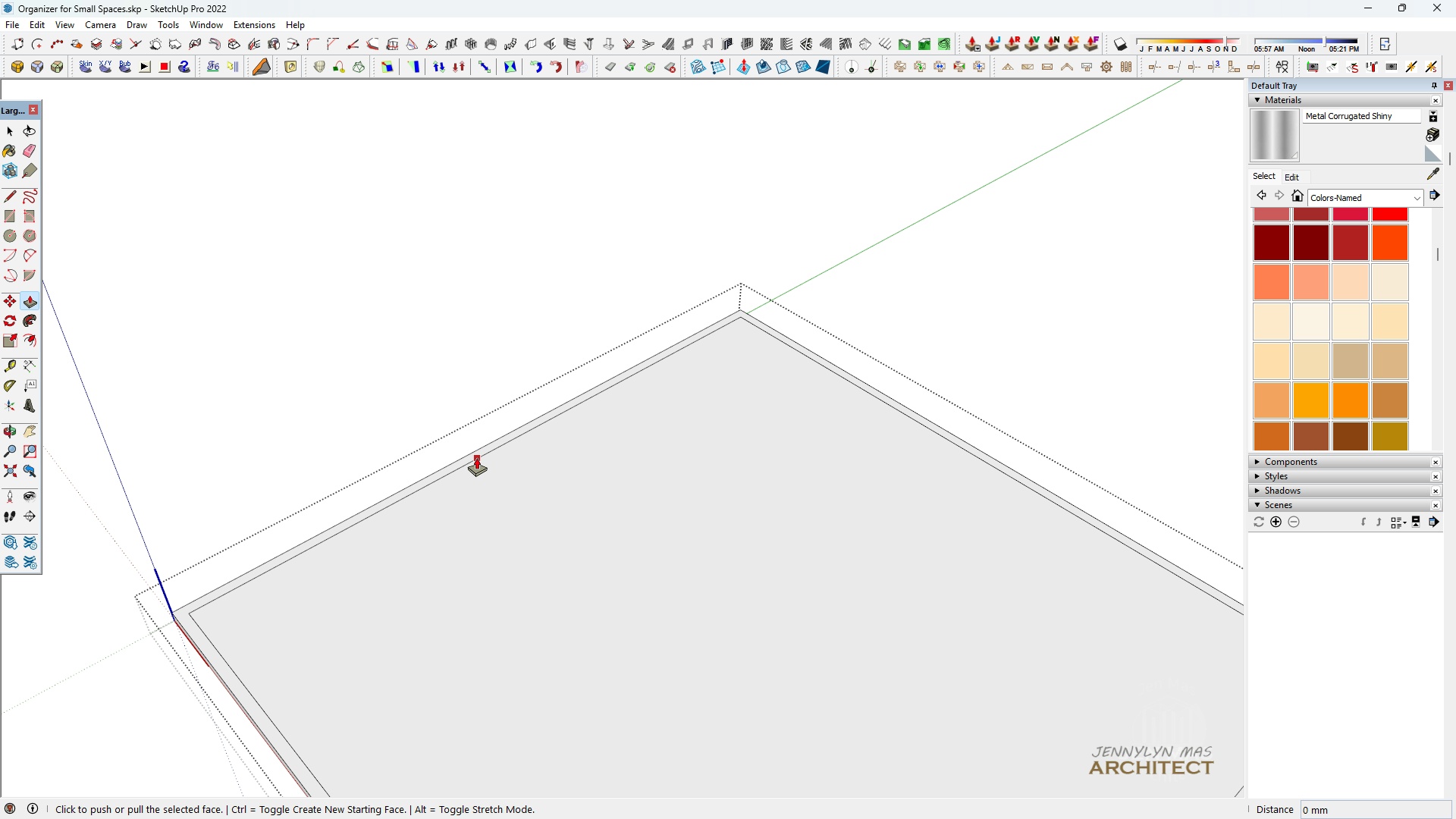 
key(Space)
 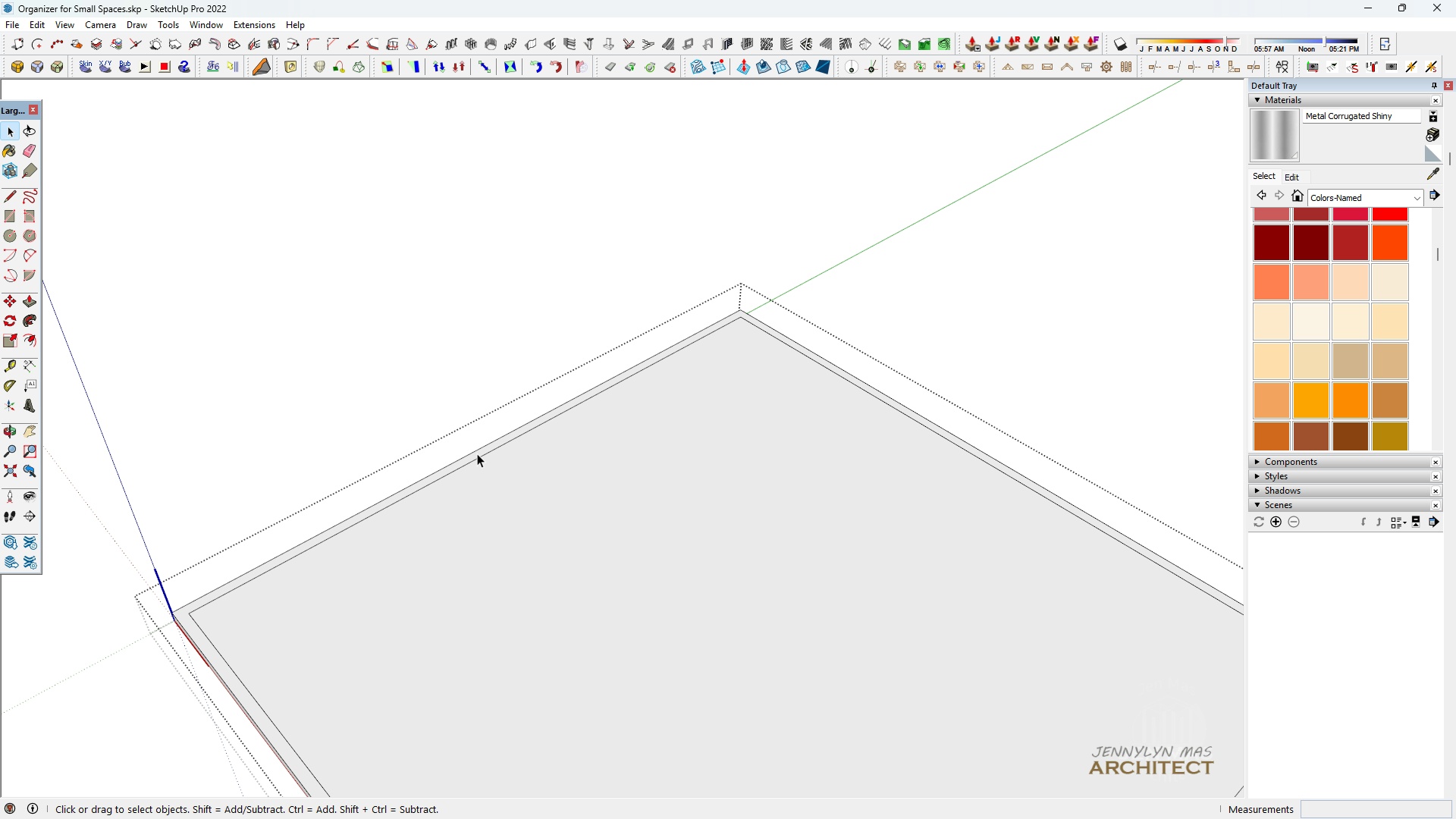 
key(P)
 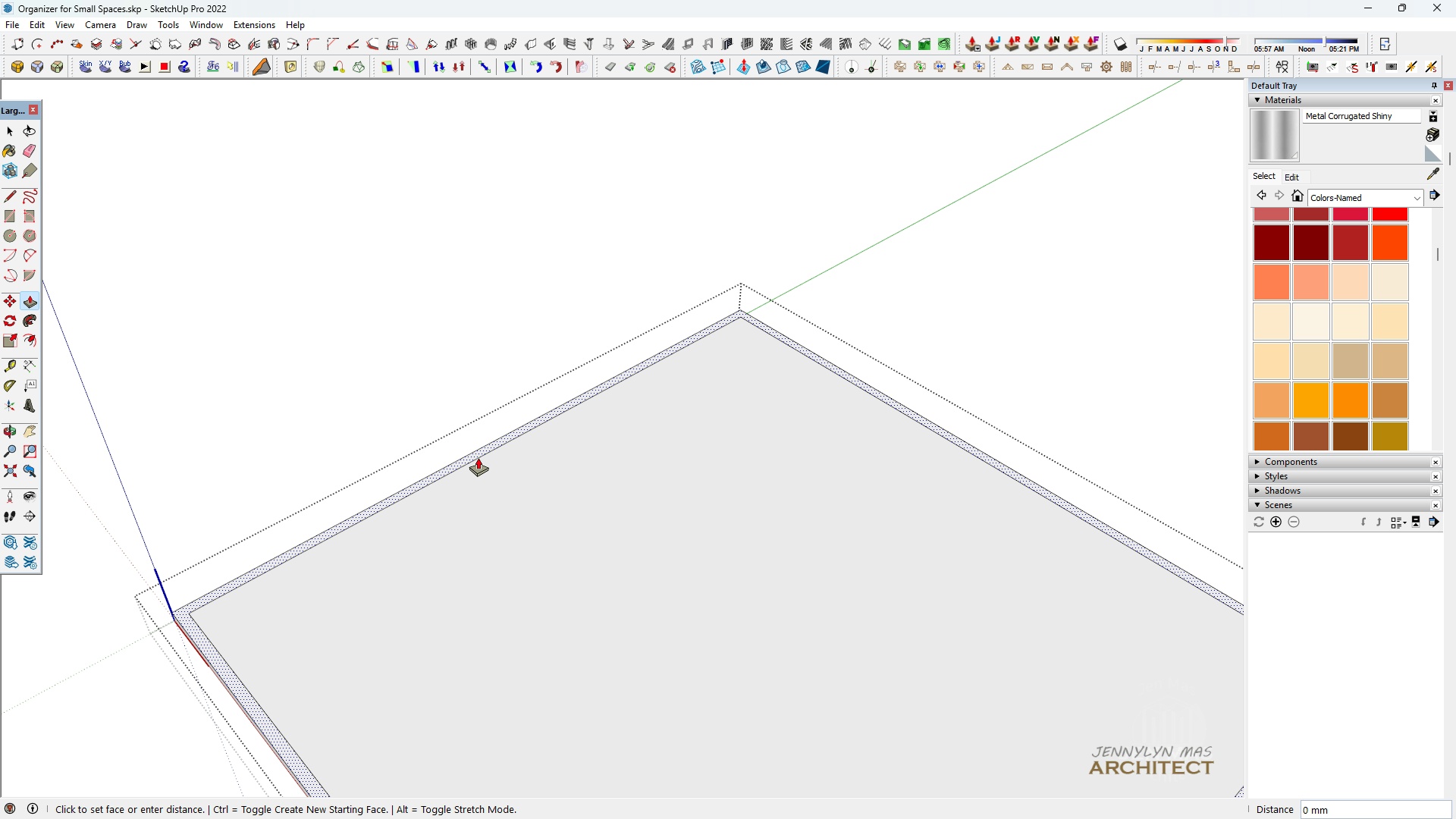 
left_click([478, 457])
 